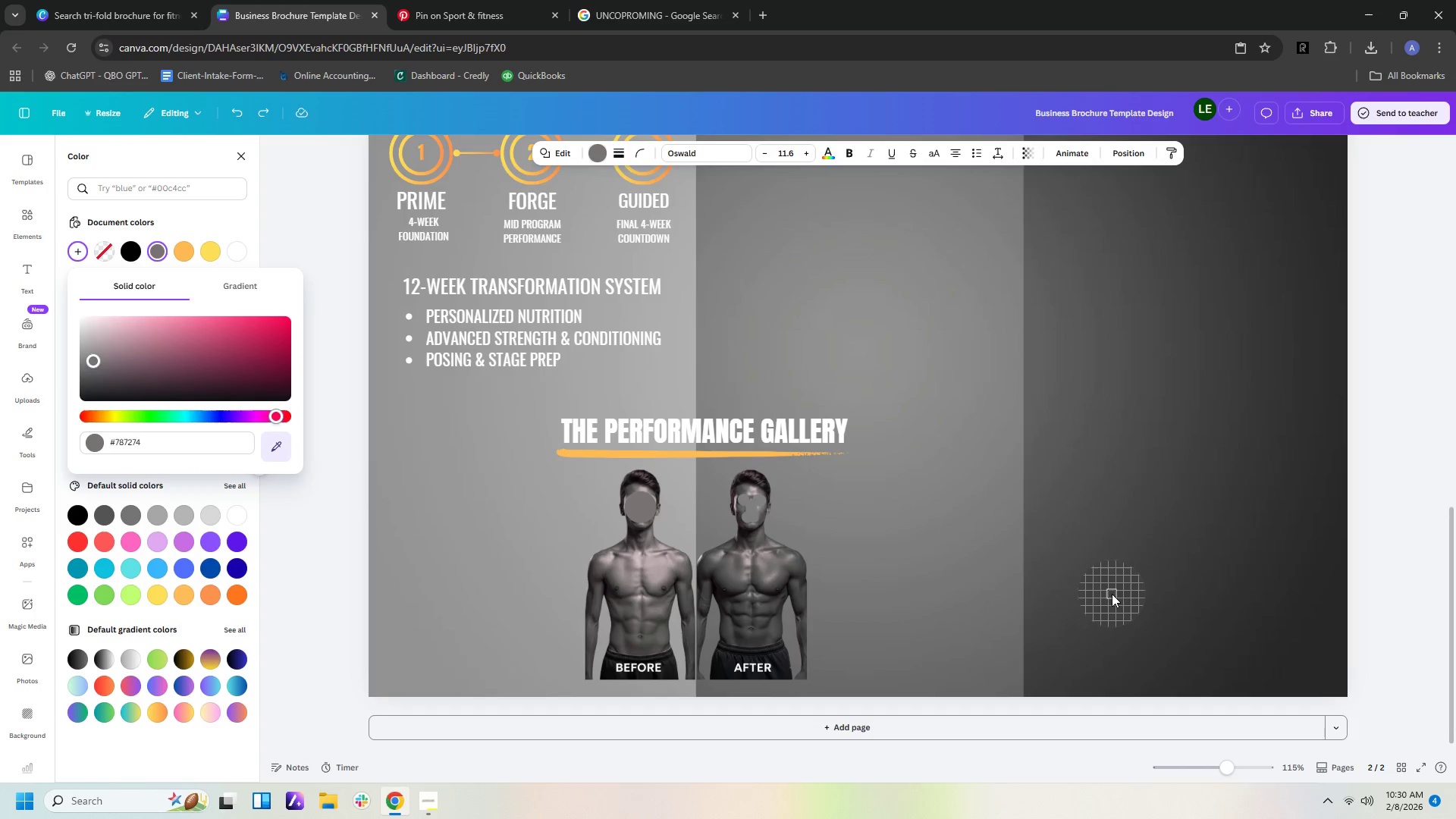 
scroll: coordinate [1112, 594], scroll_direction: down, amount: 2.0
 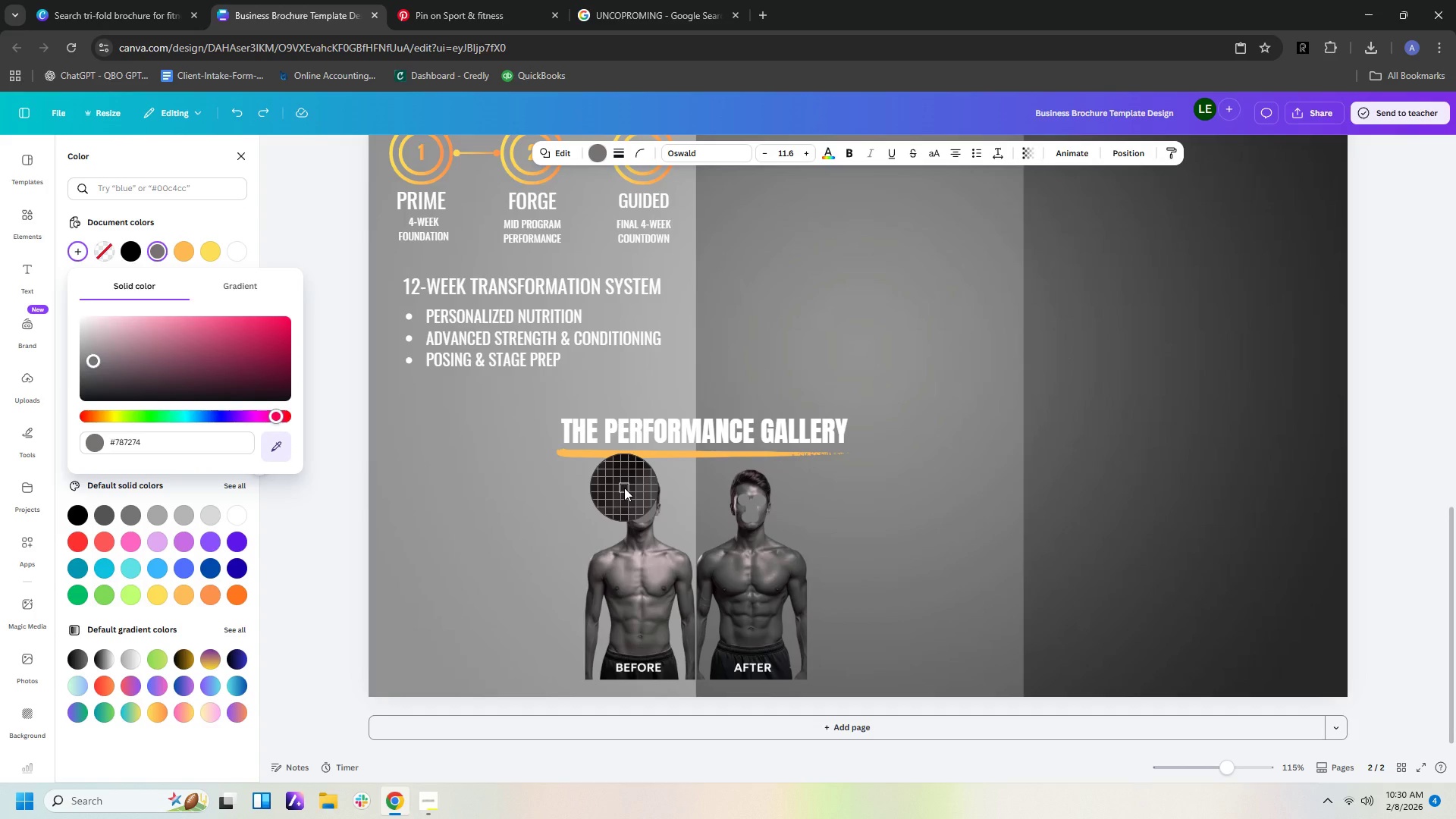 
left_click([627, 488])
 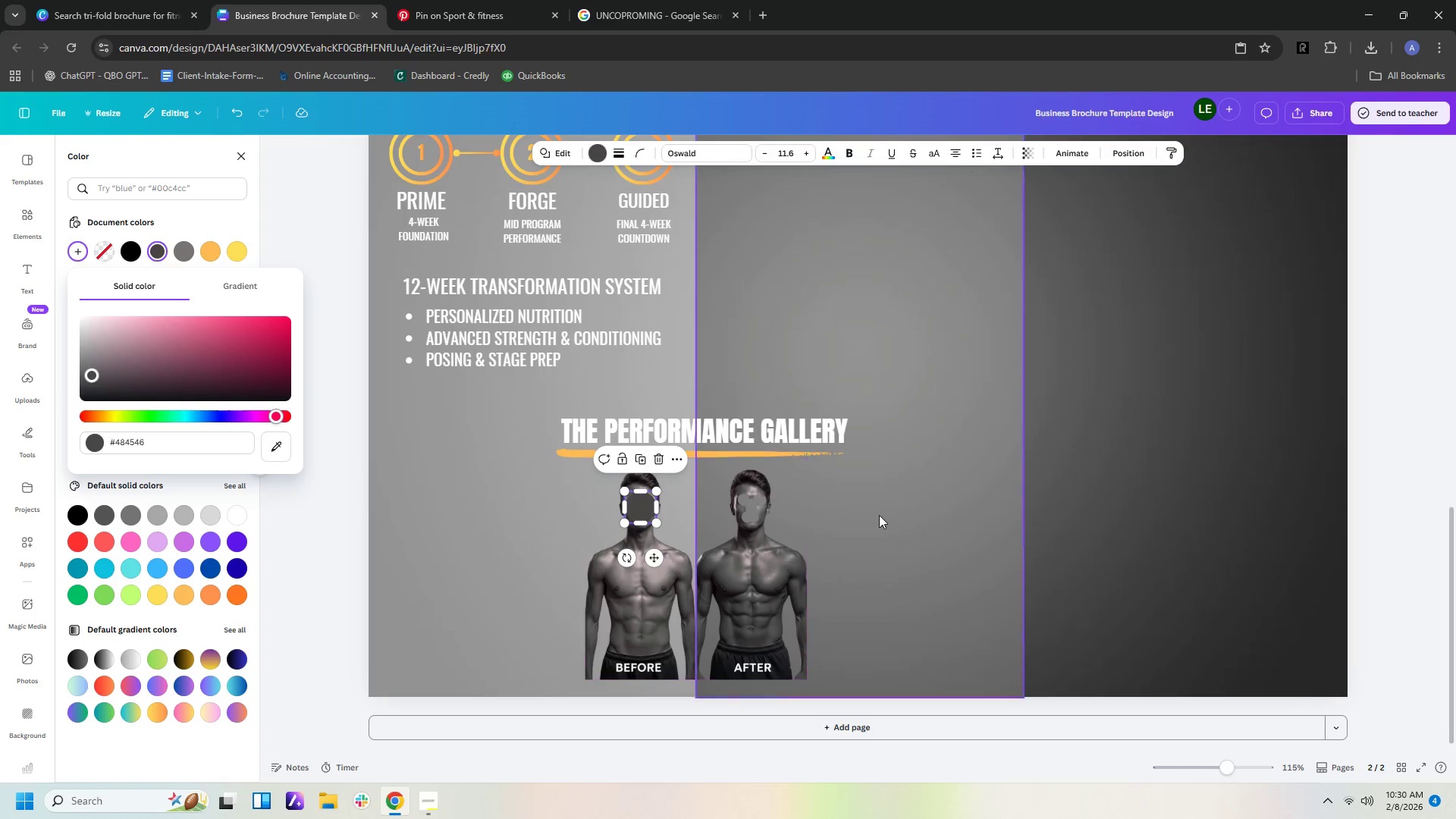 
left_click([881, 515])
 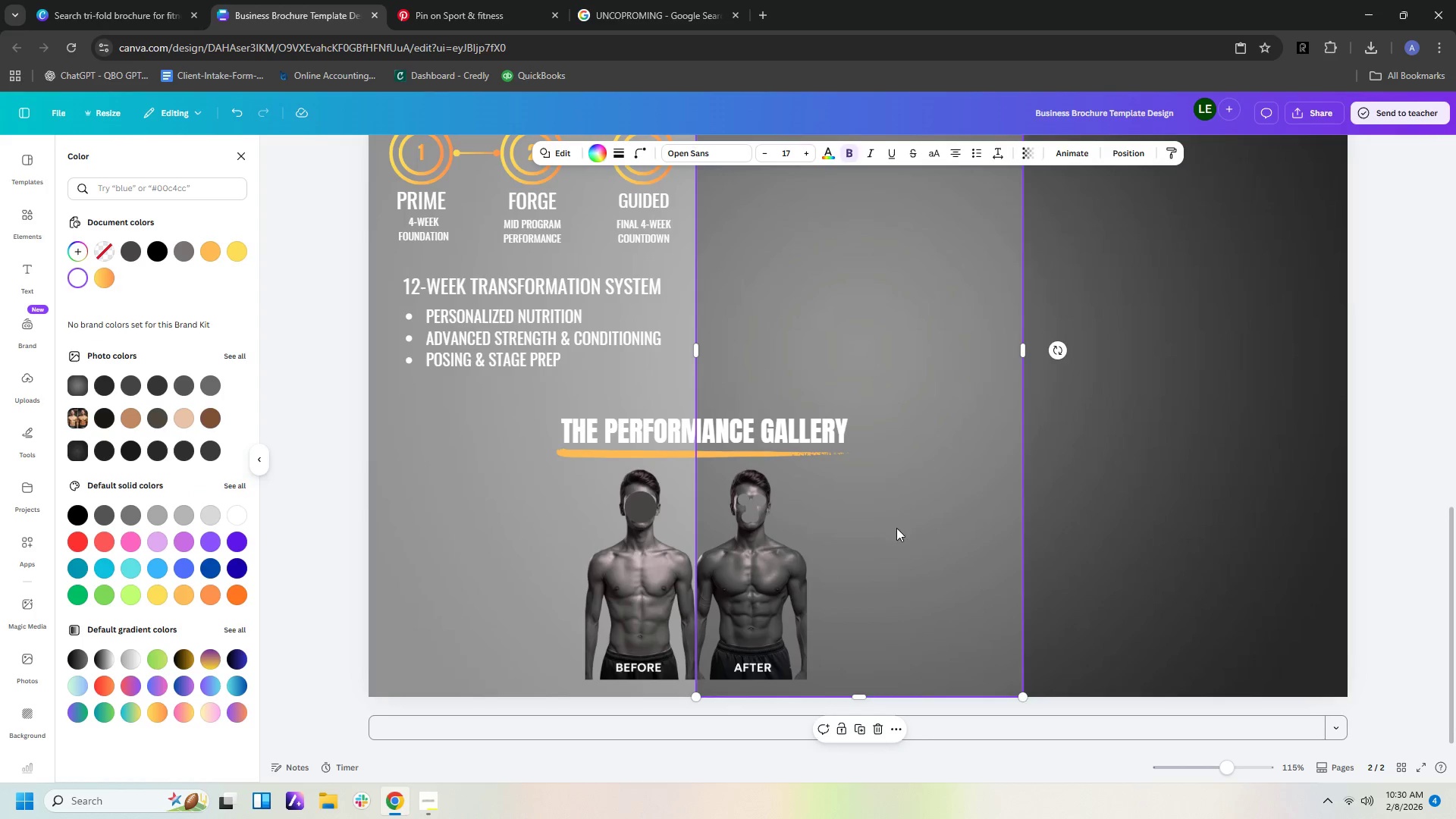 
hold_key(key=ControlLeft, duration=0.77)
scroll: coordinate [912, 534], scroll_direction: up, amount: 4.0
 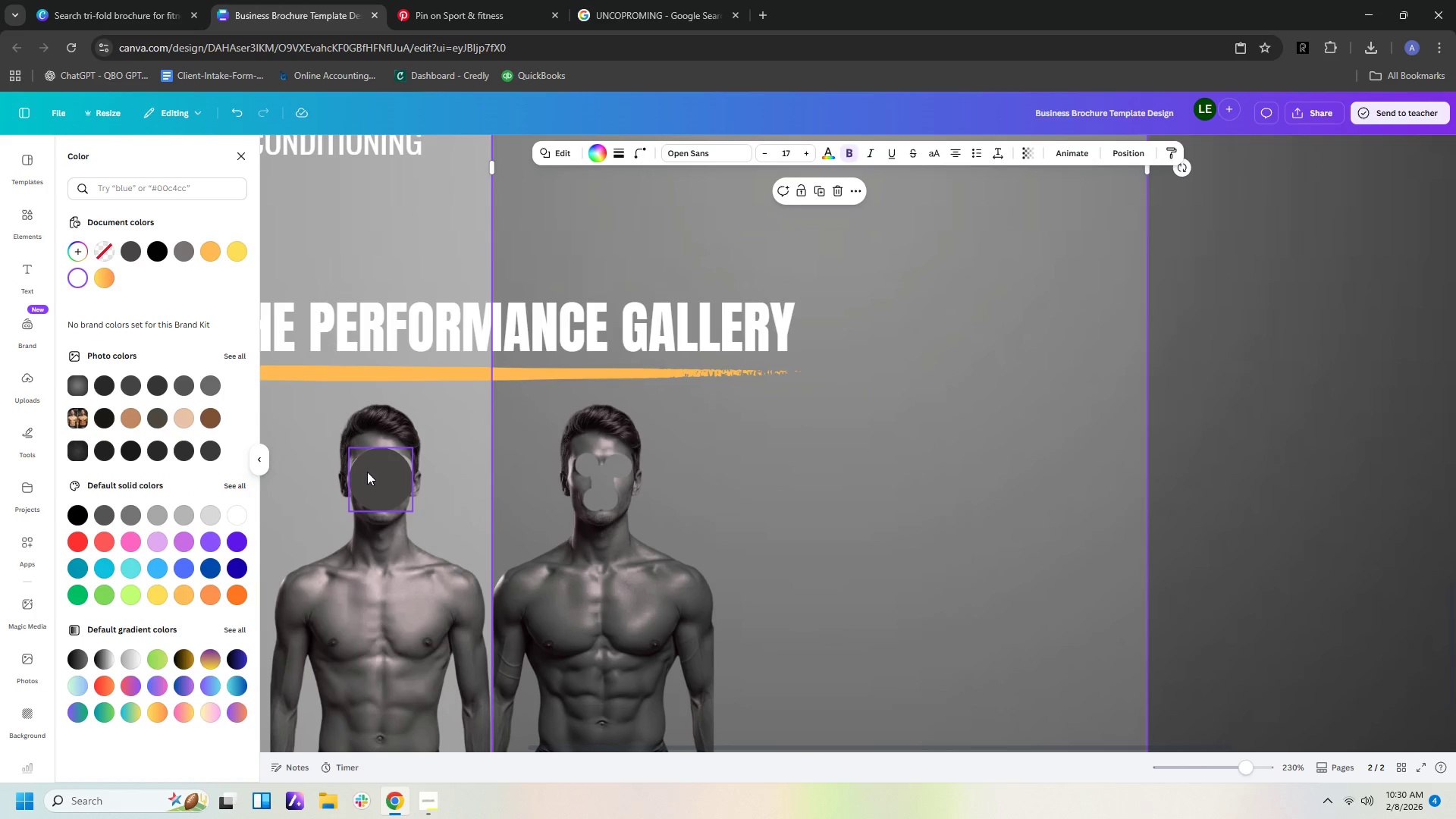 
left_click([367, 472])
 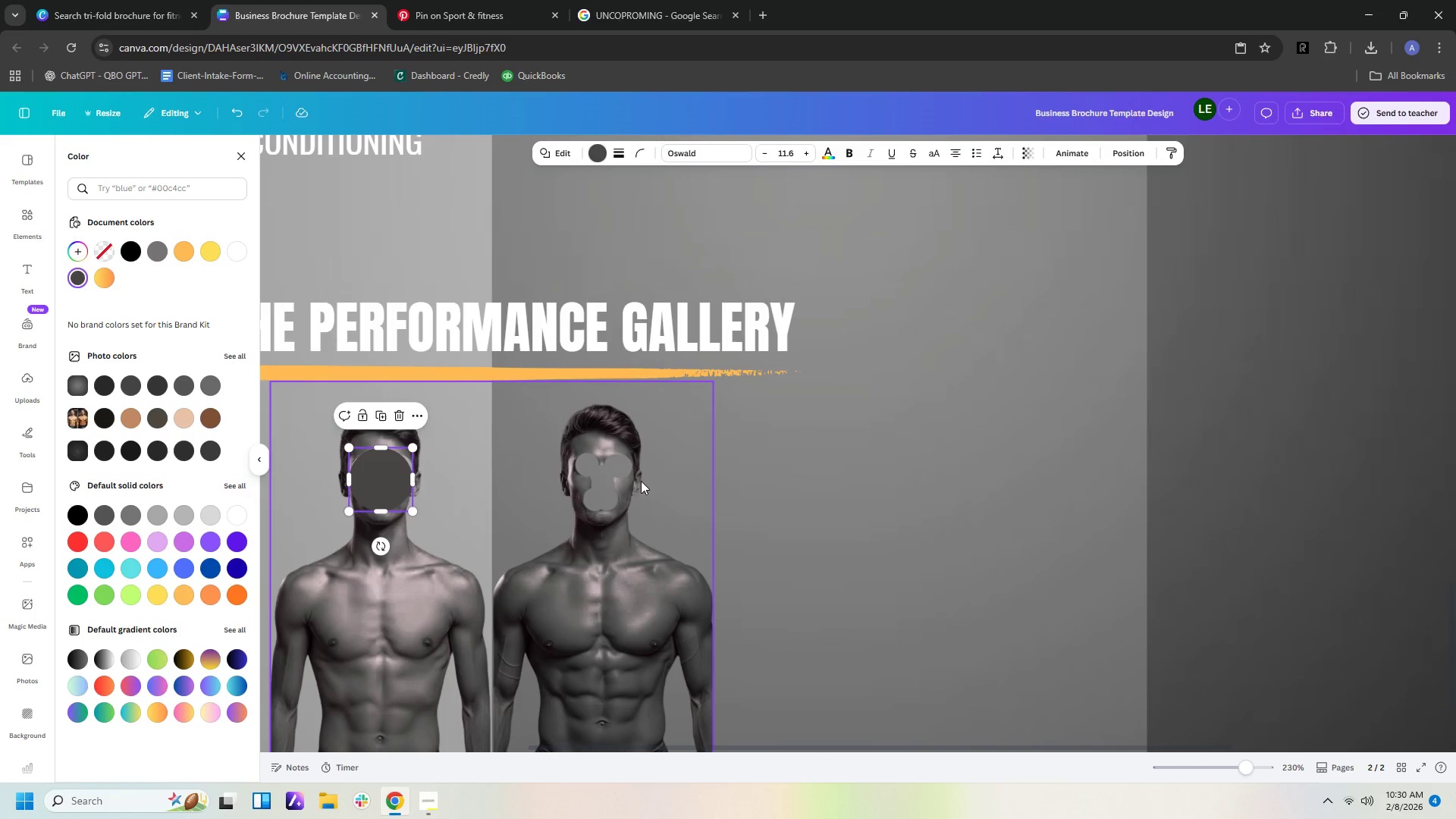 
left_click([401, 472])
 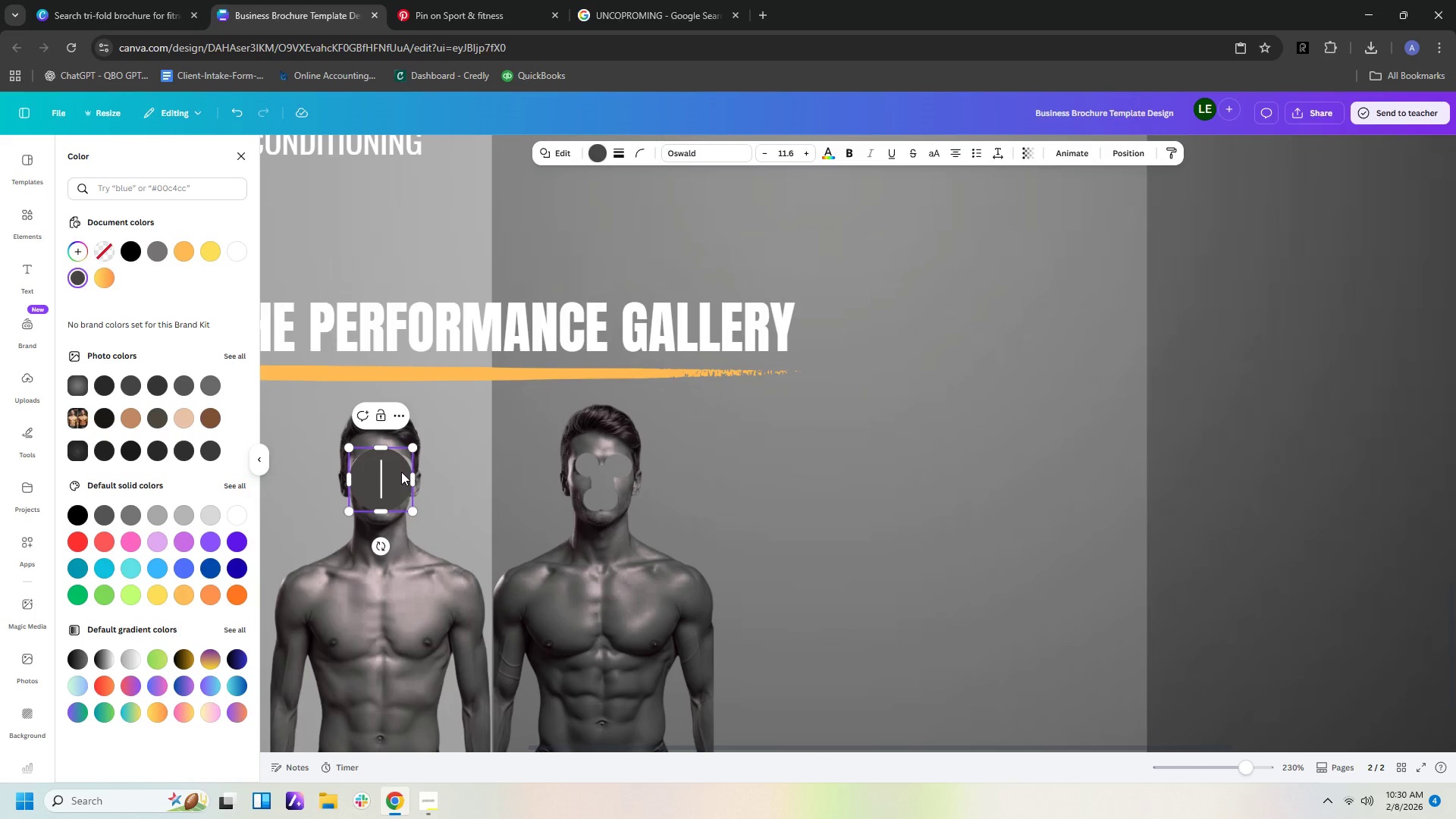 
key(Delete)
 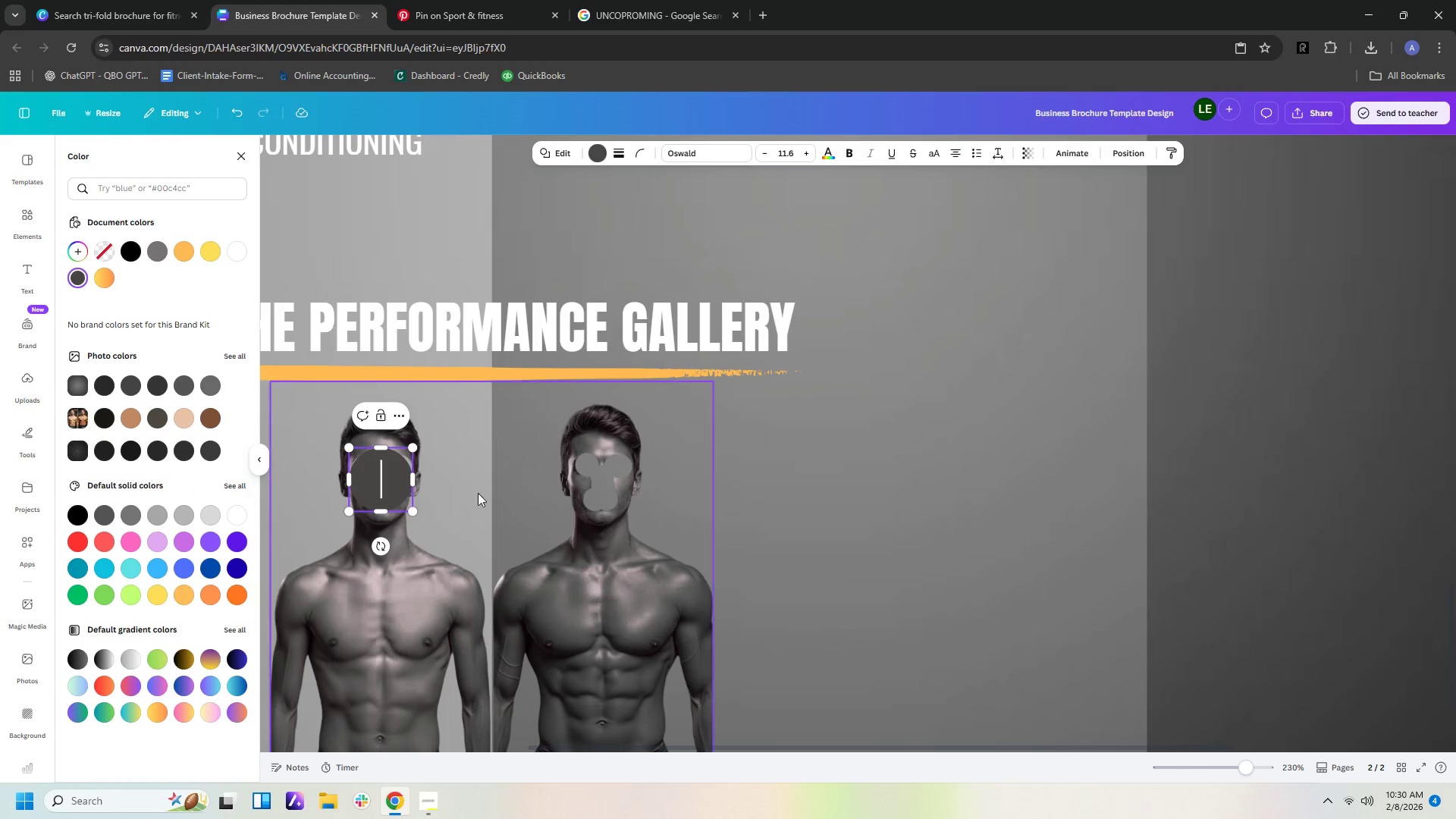 
double_click([521, 503])
 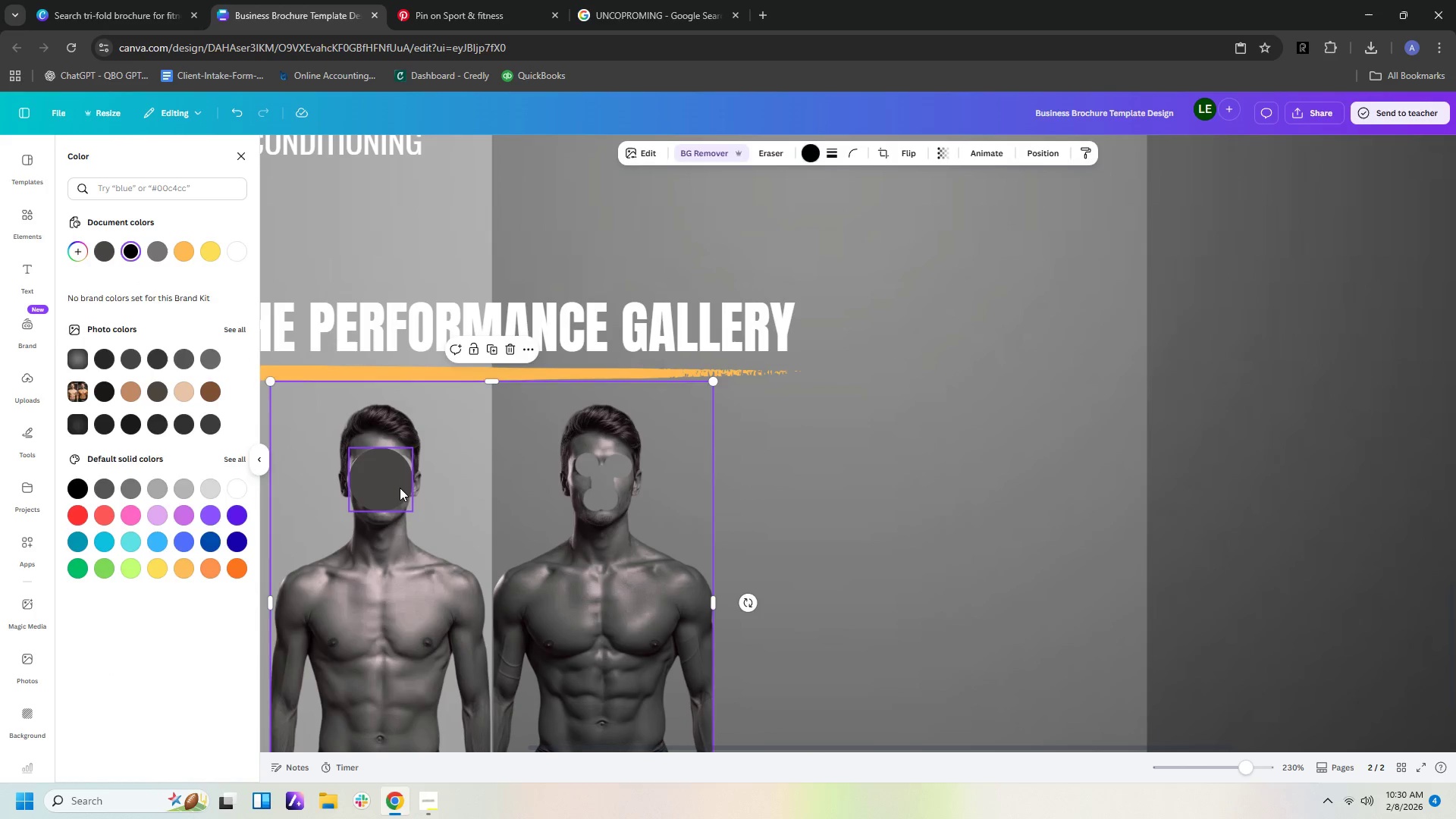 
left_click([400, 488])
 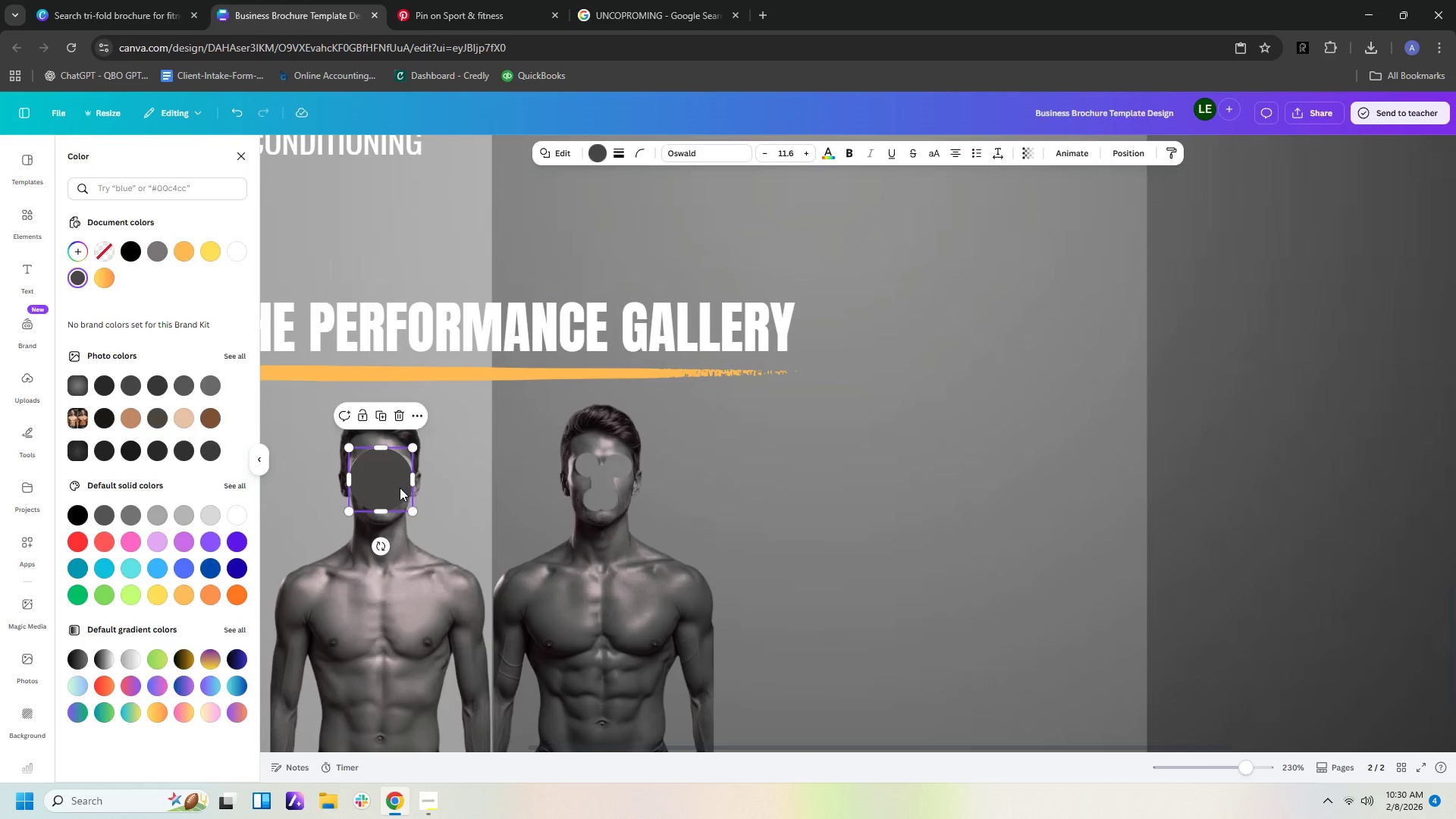 
key(Delete)
 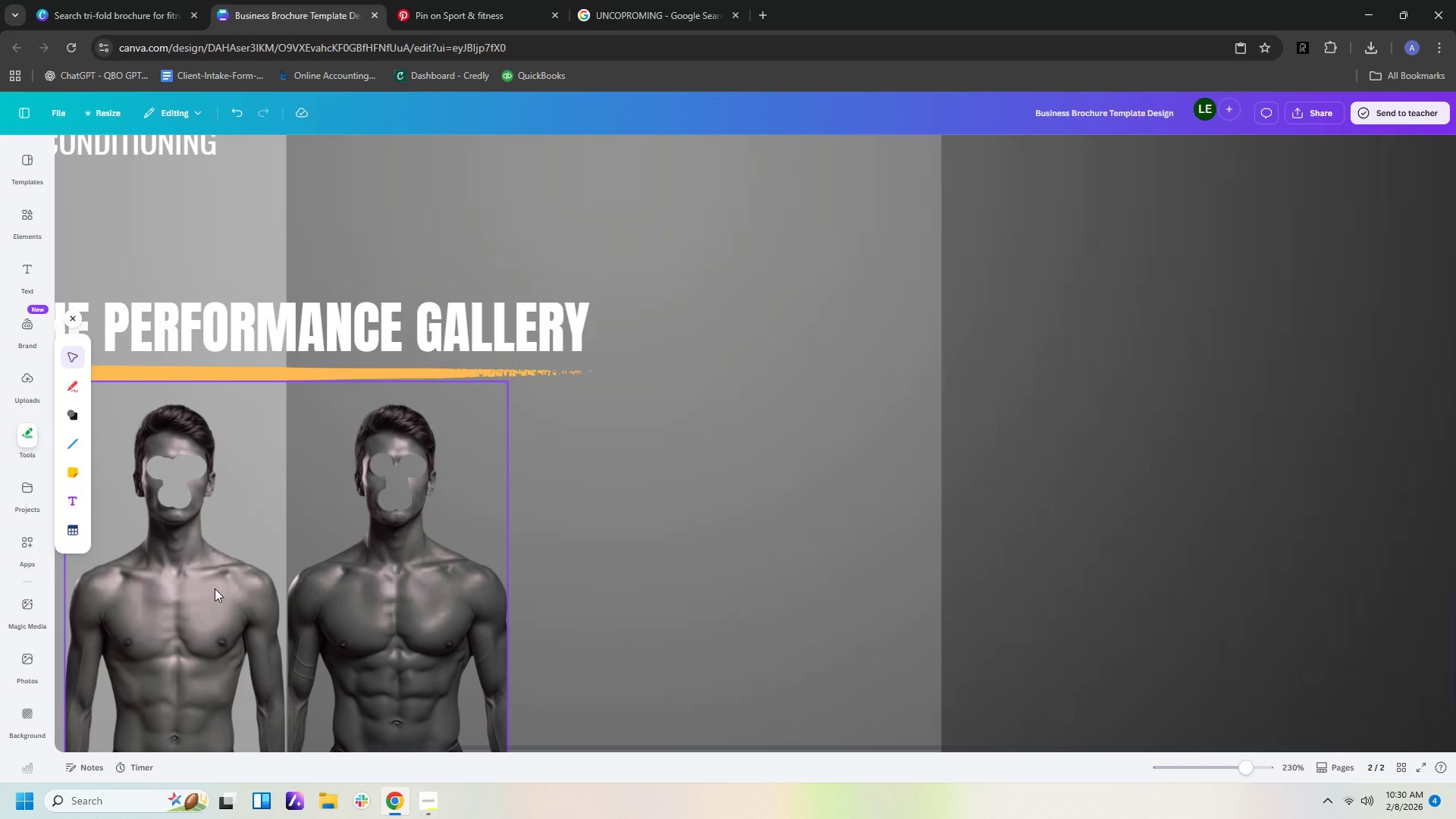 
left_click([215, 588])
 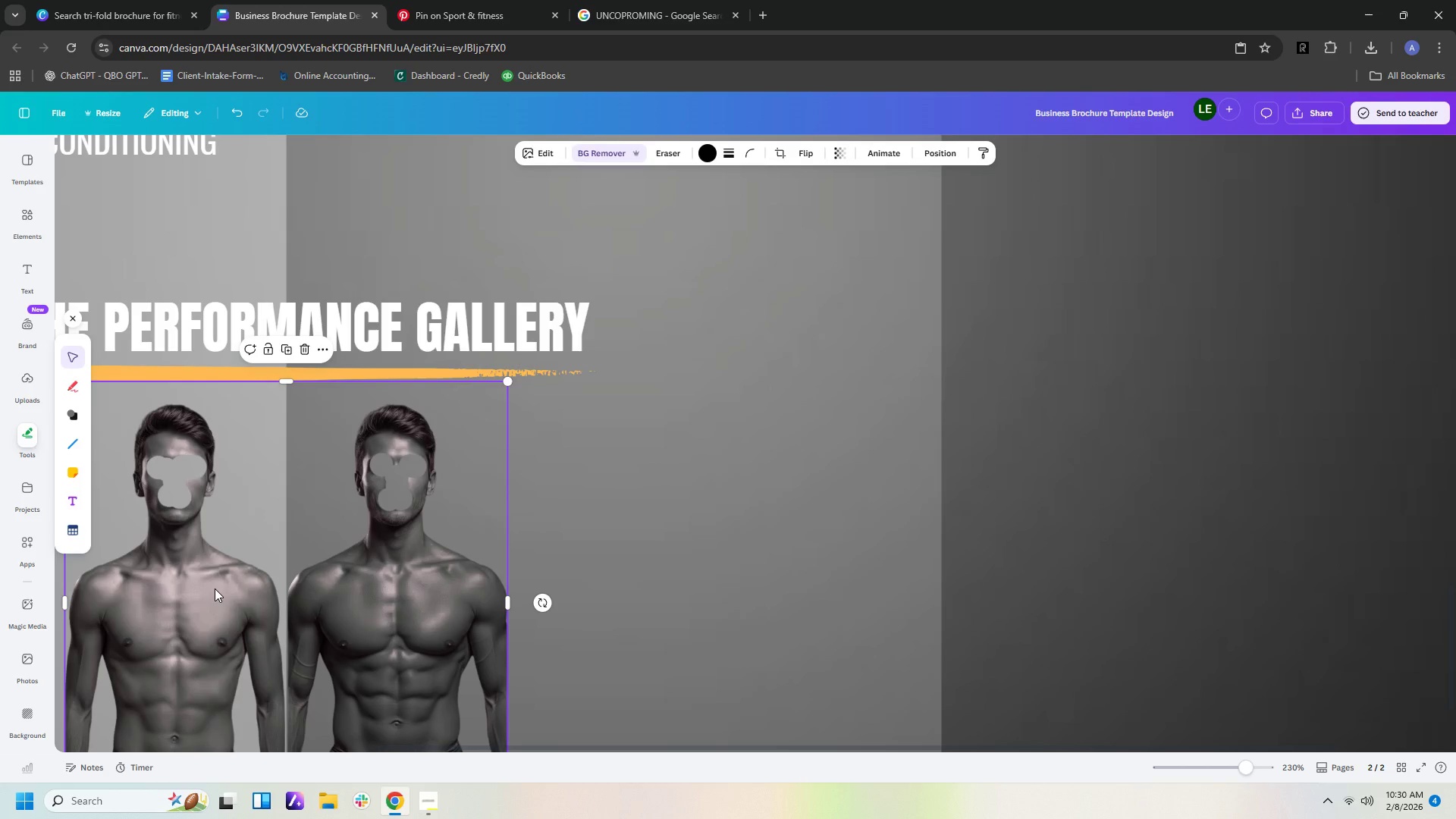 
key(Control+C)
 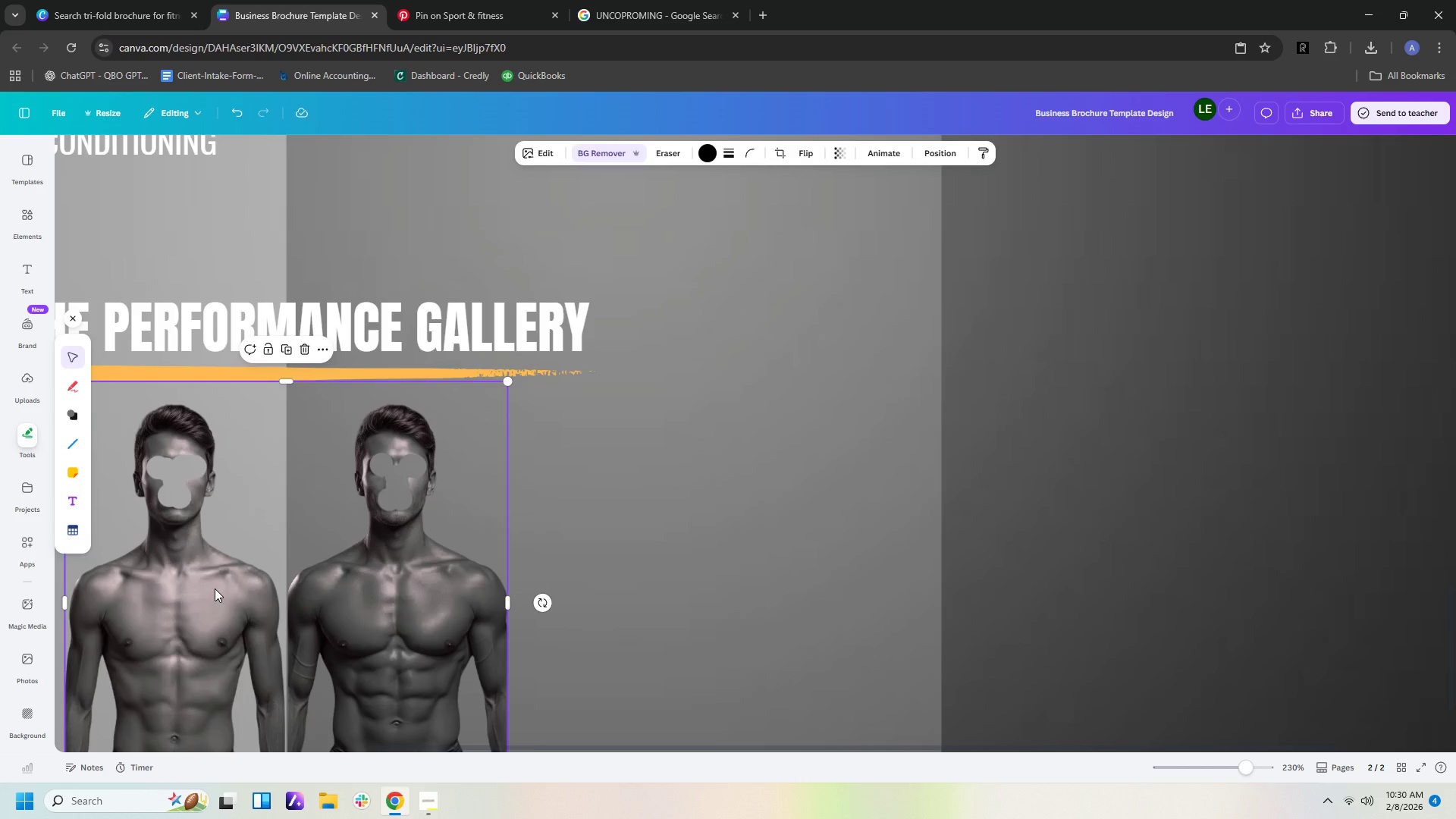 
key(Control+V)
 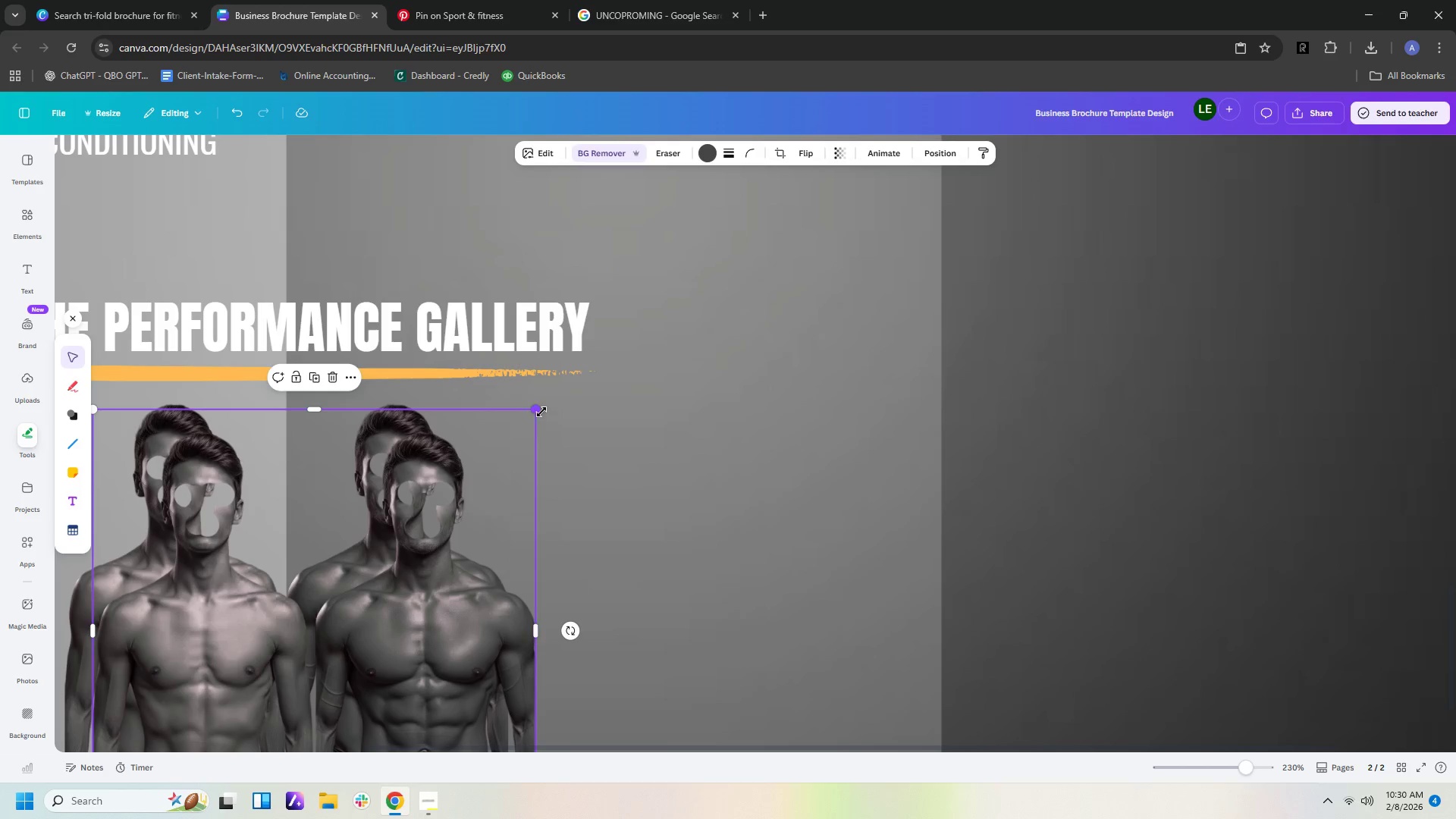 
left_click_drag(start_coordinate=[540, 407], to_coordinate=[845, 373])
 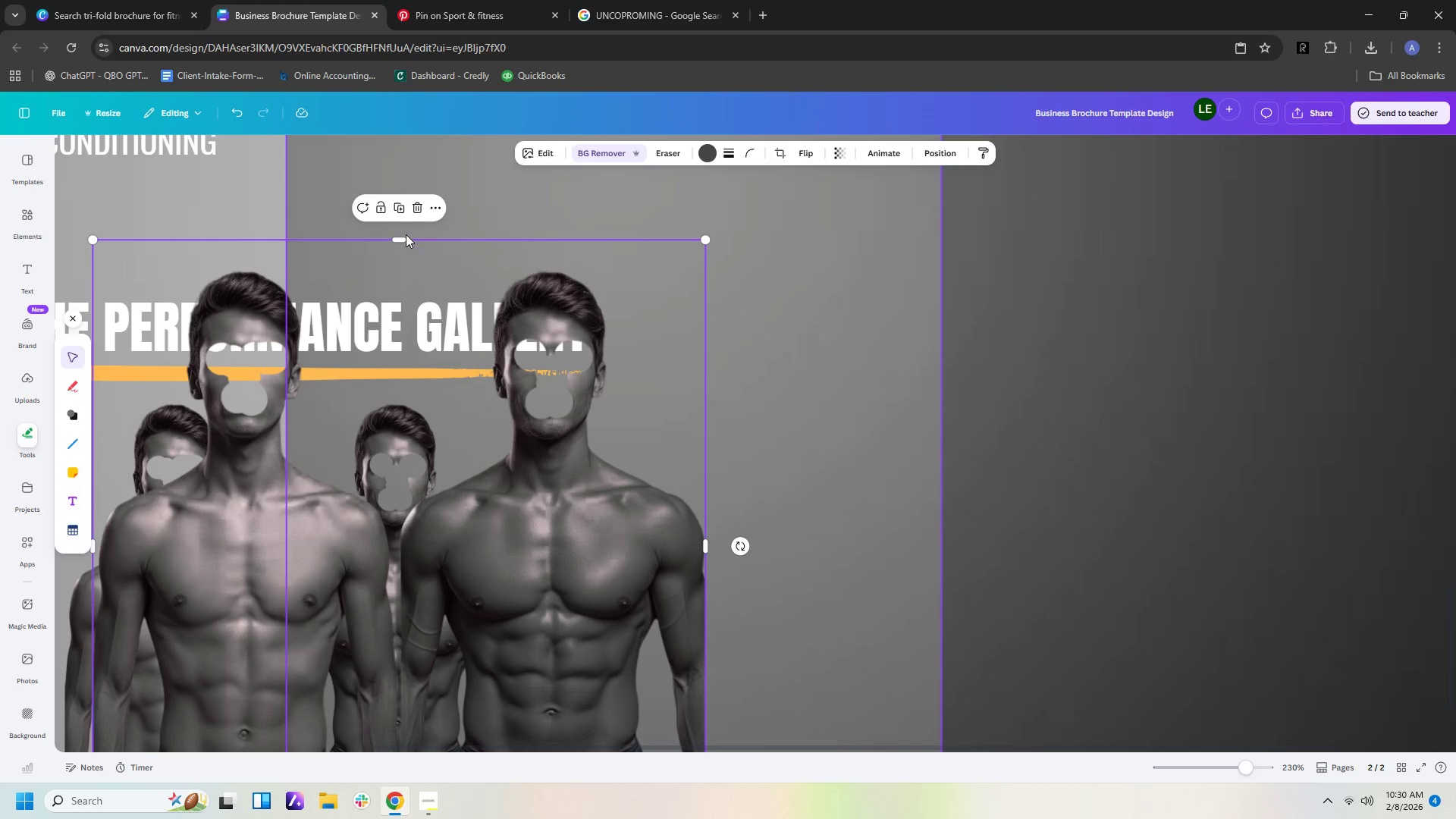 
left_click_drag(start_coordinate=[403, 237], to_coordinate=[337, 530])
 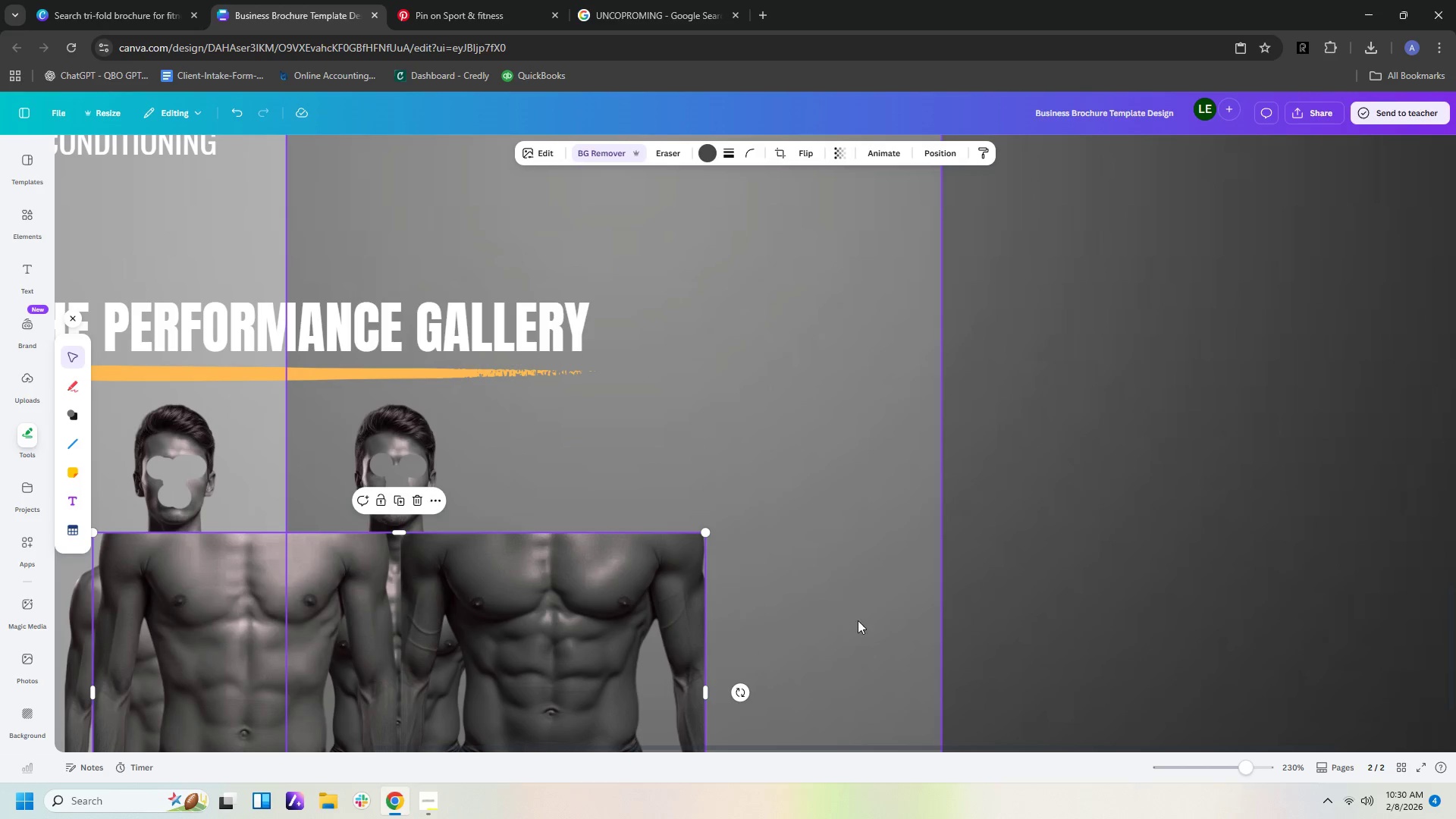 
scroll: coordinate [864, 620], scroll_direction: down, amount: 3.0
 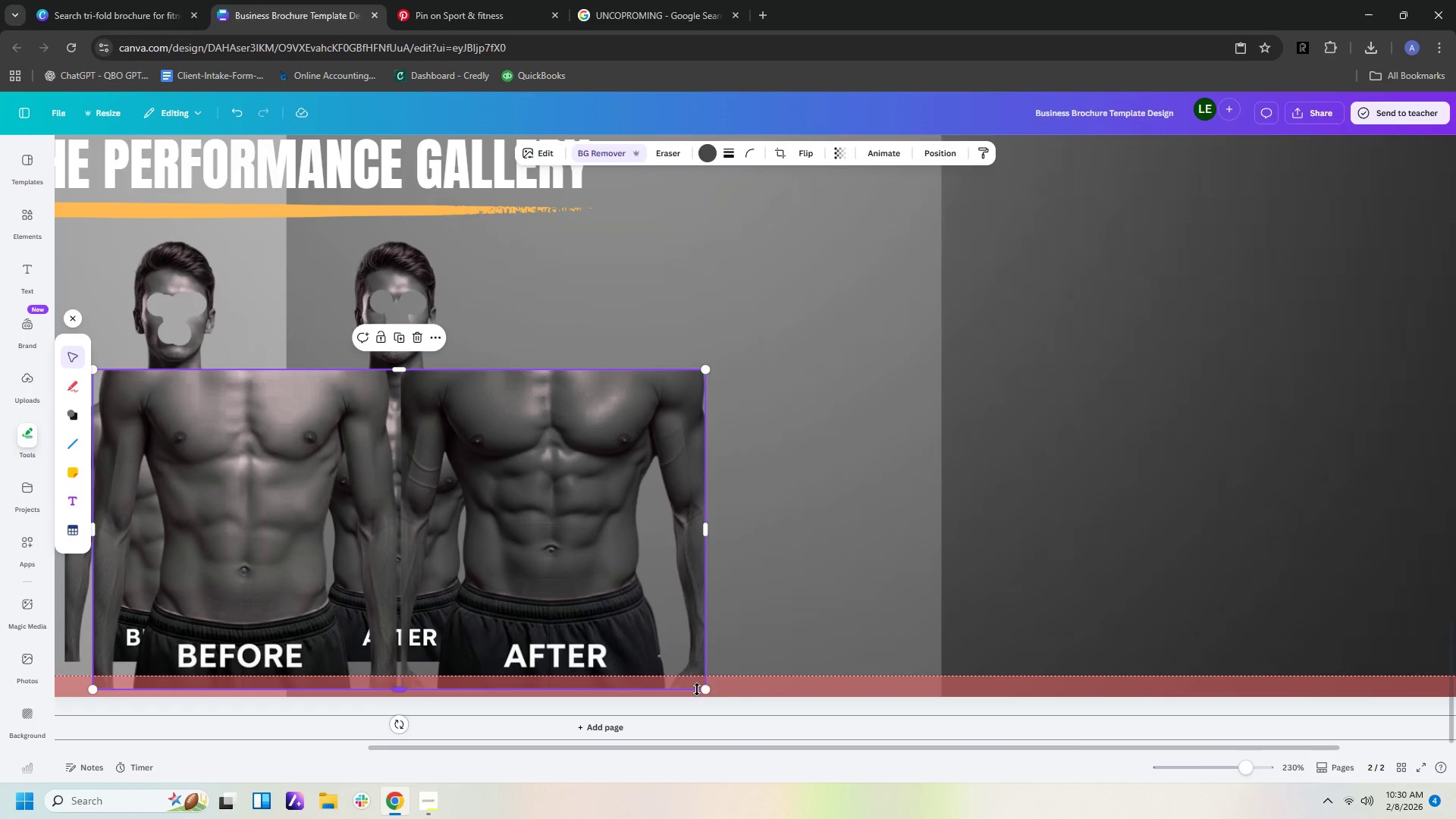 
left_click_drag(start_coordinate=[704, 689], to_coordinate=[617, 613])
 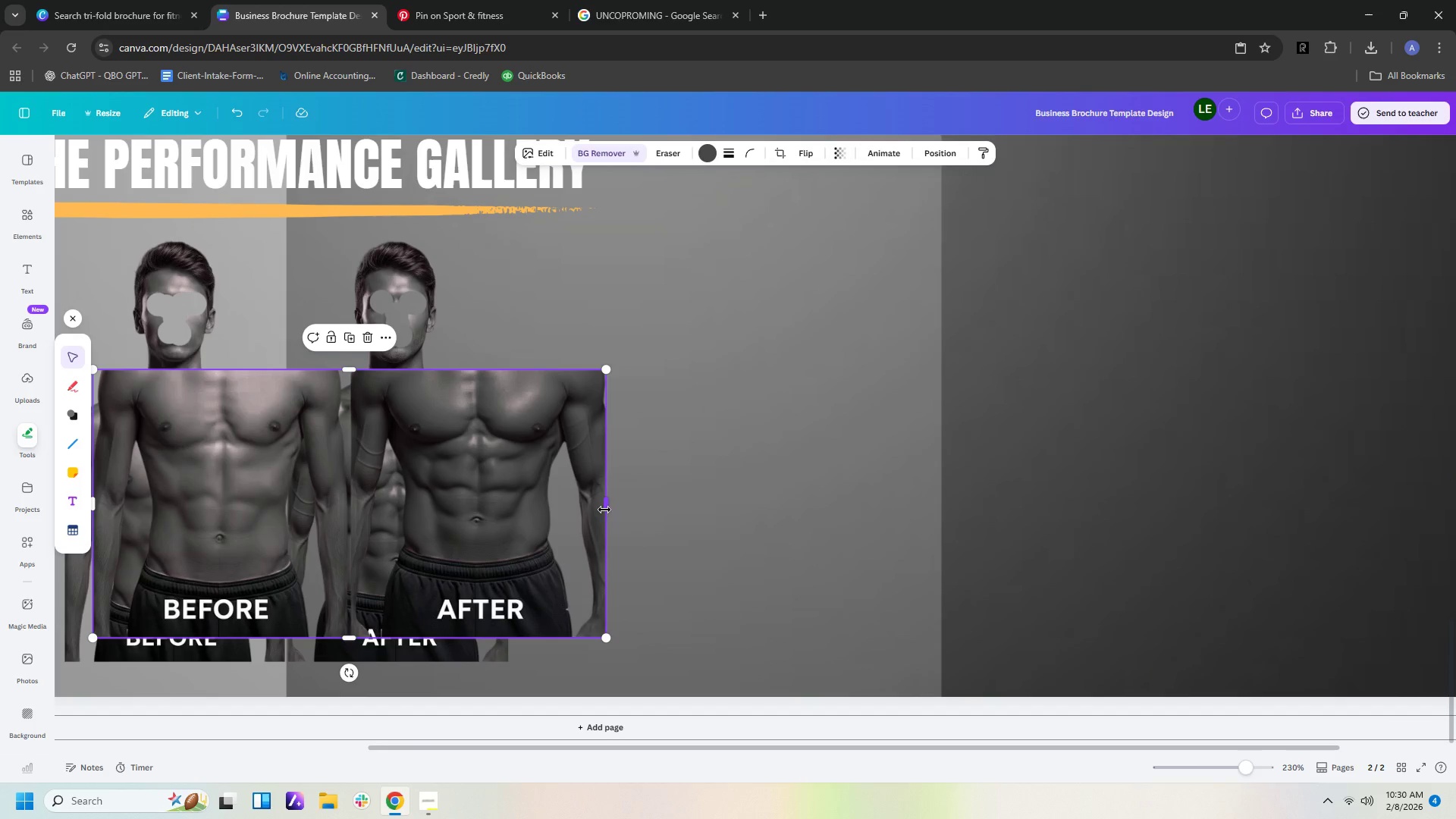 
left_click_drag(start_coordinate=[604, 510], to_coordinate=[218, 438])
 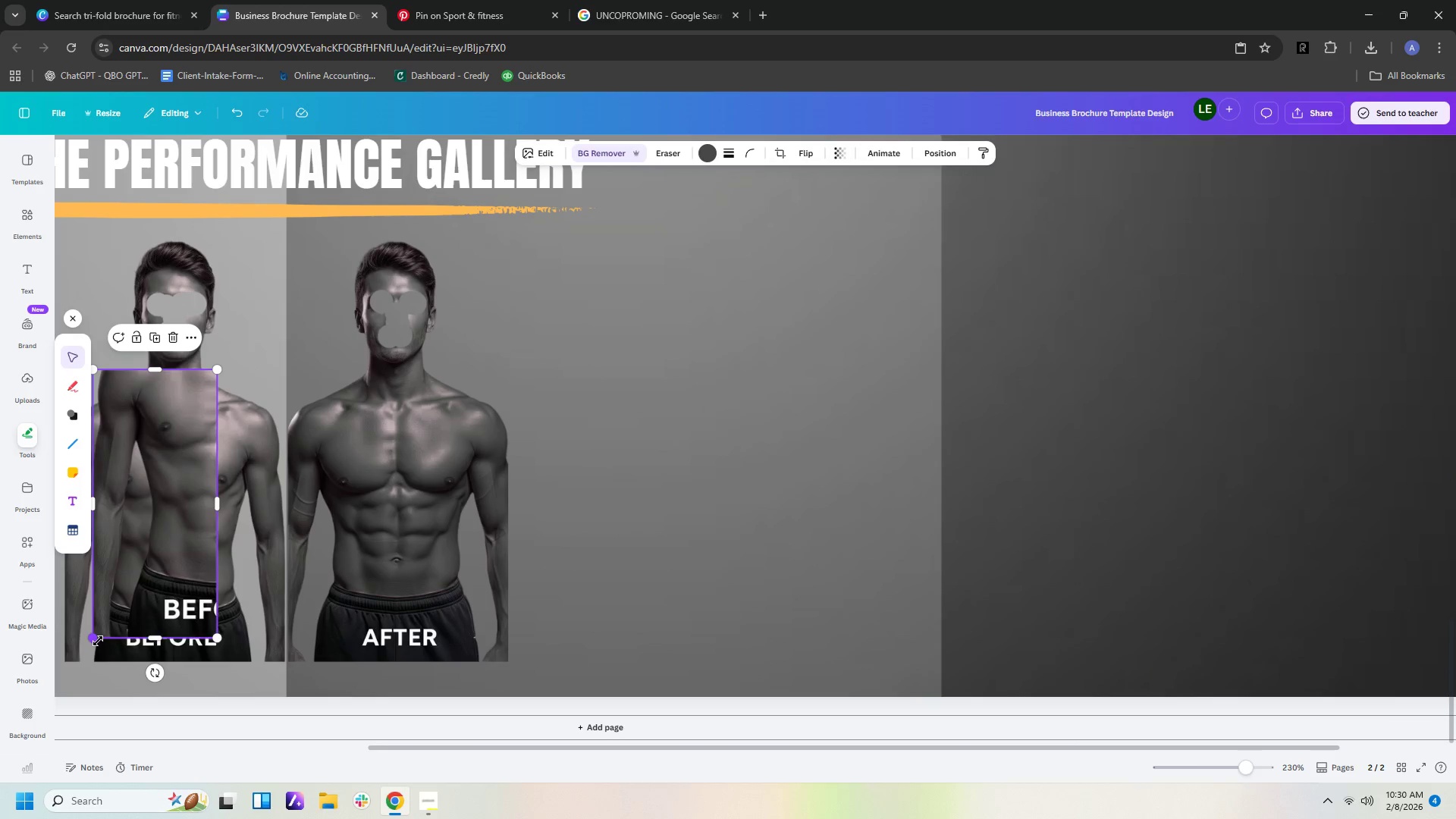 
left_click_drag(start_coordinate=[98, 641], to_coordinate=[59, 586])
 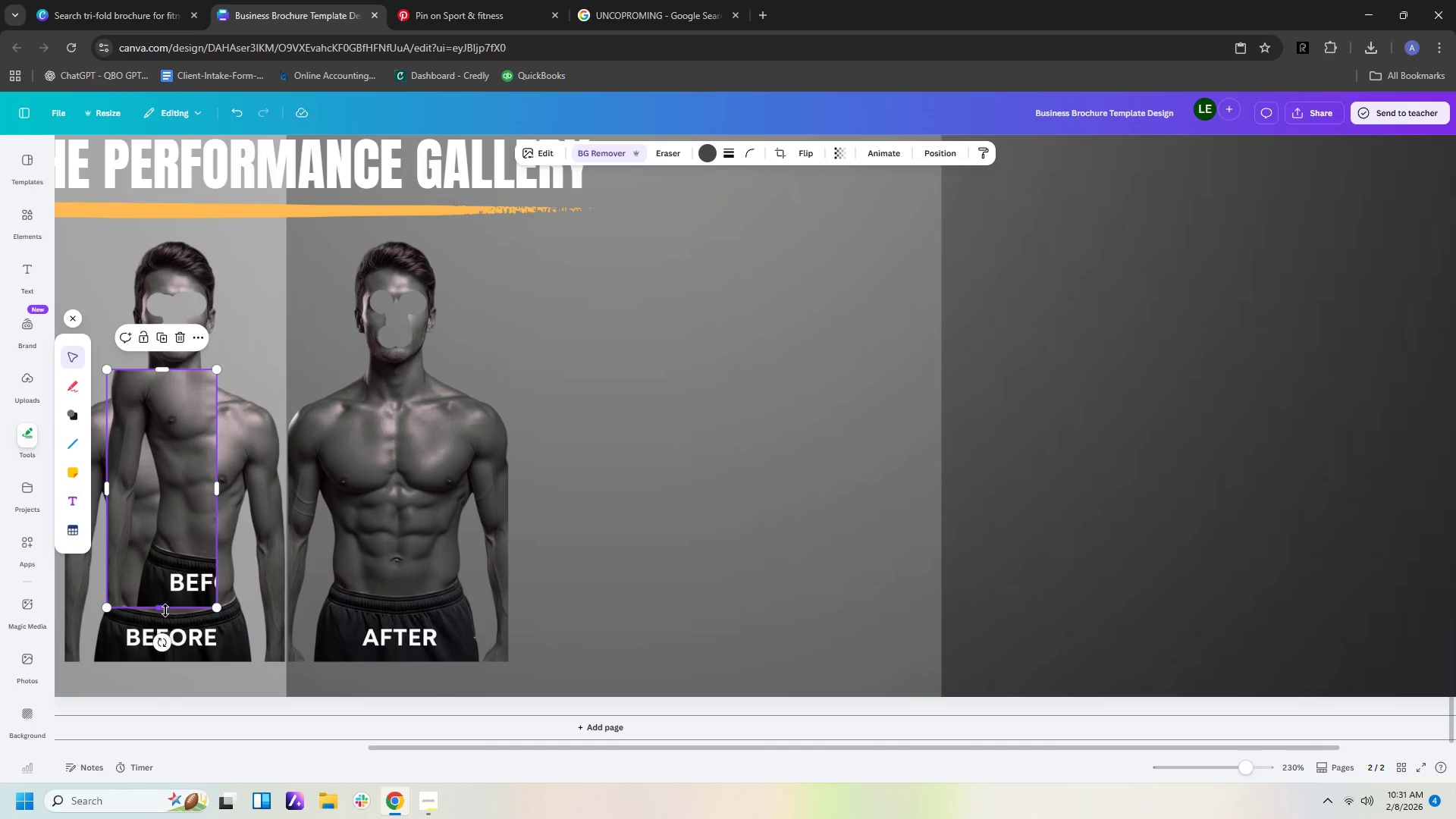 
left_click_drag(start_coordinate=[165, 610], to_coordinate=[187, 419])
 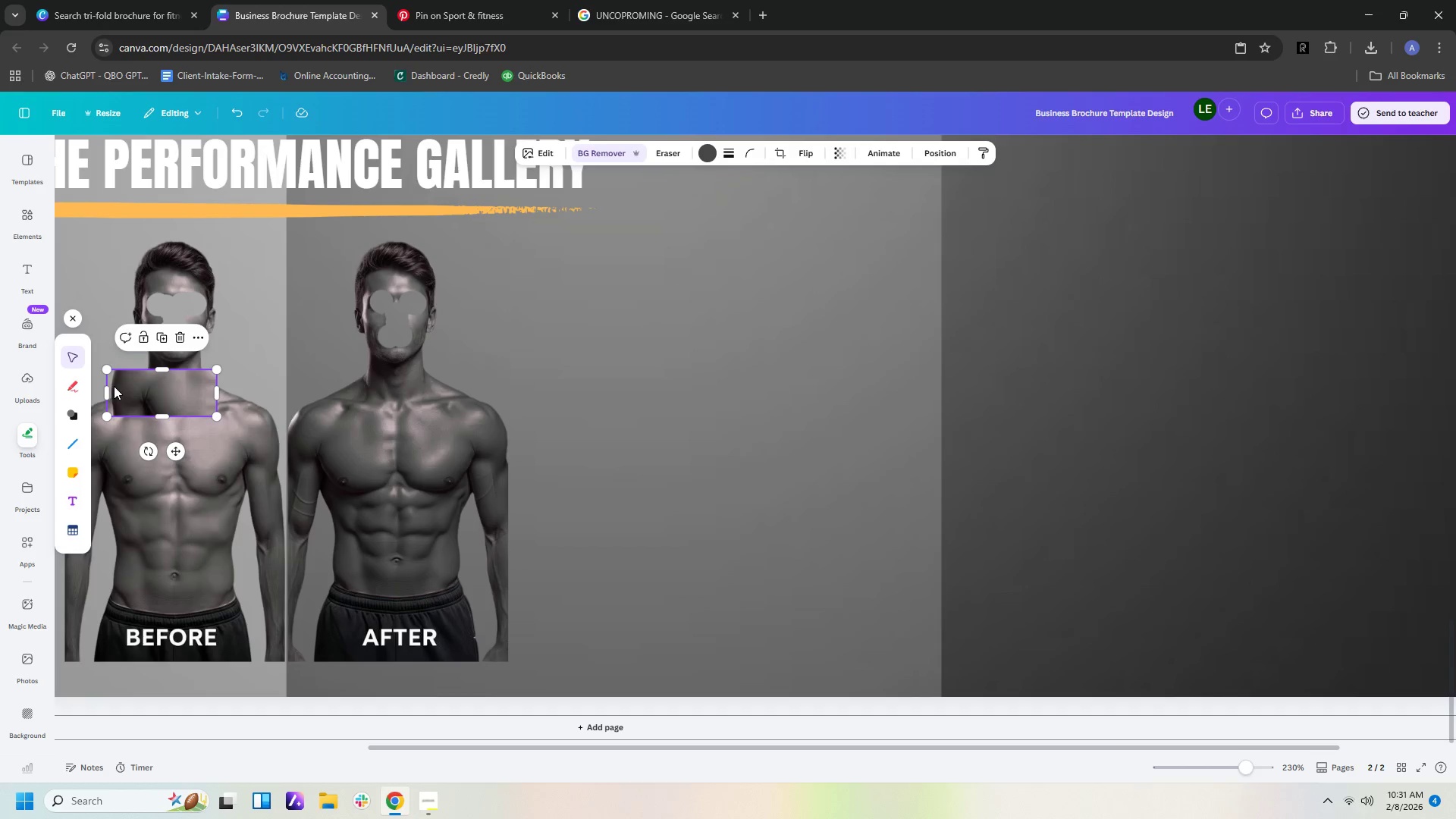 
left_click_drag(start_coordinate=[105, 391], to_coordinate=[146, 394])
 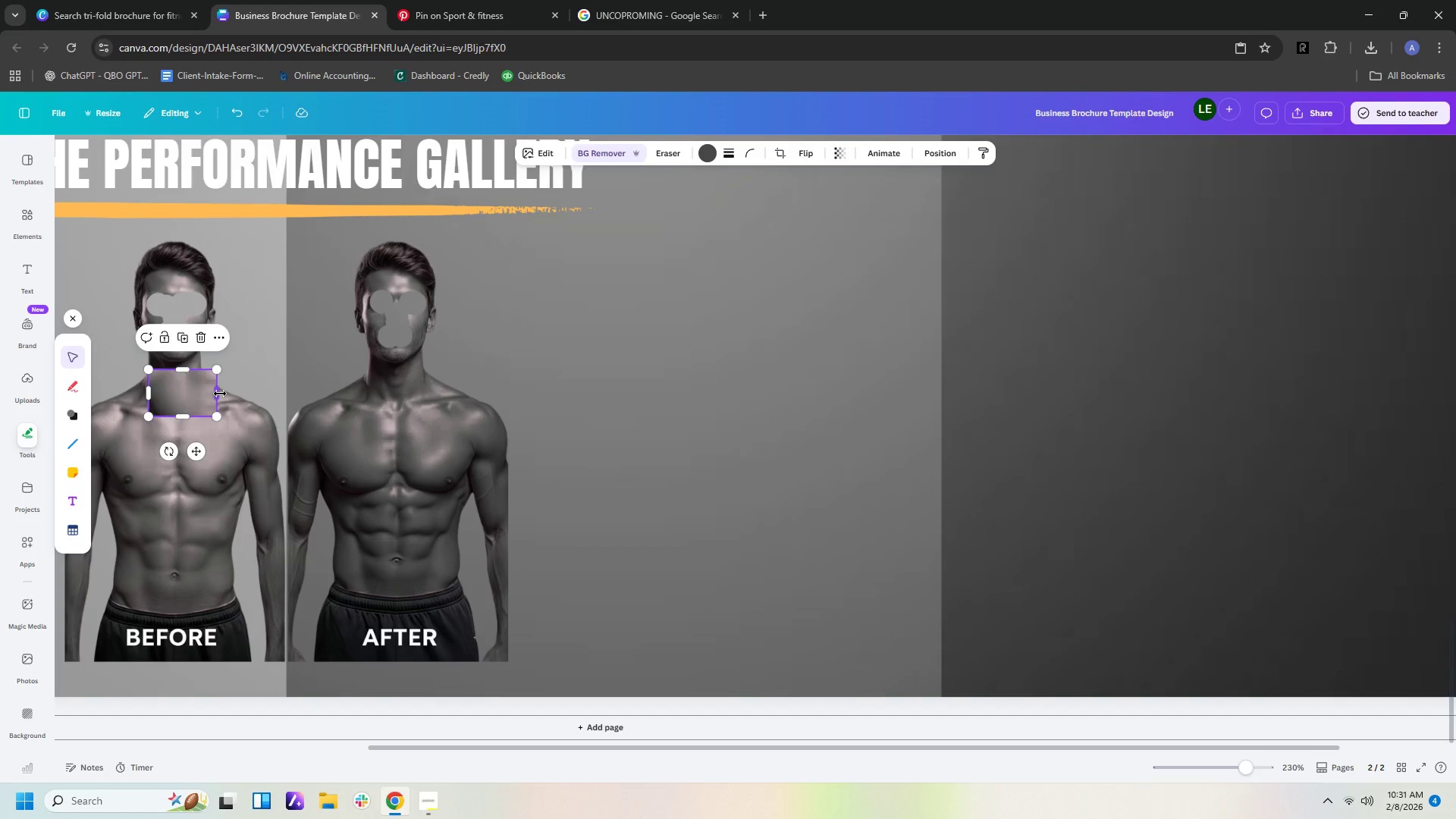 
left_click_drag(start_coordinate=[220, 394], to_coordinate=[201, 394])
 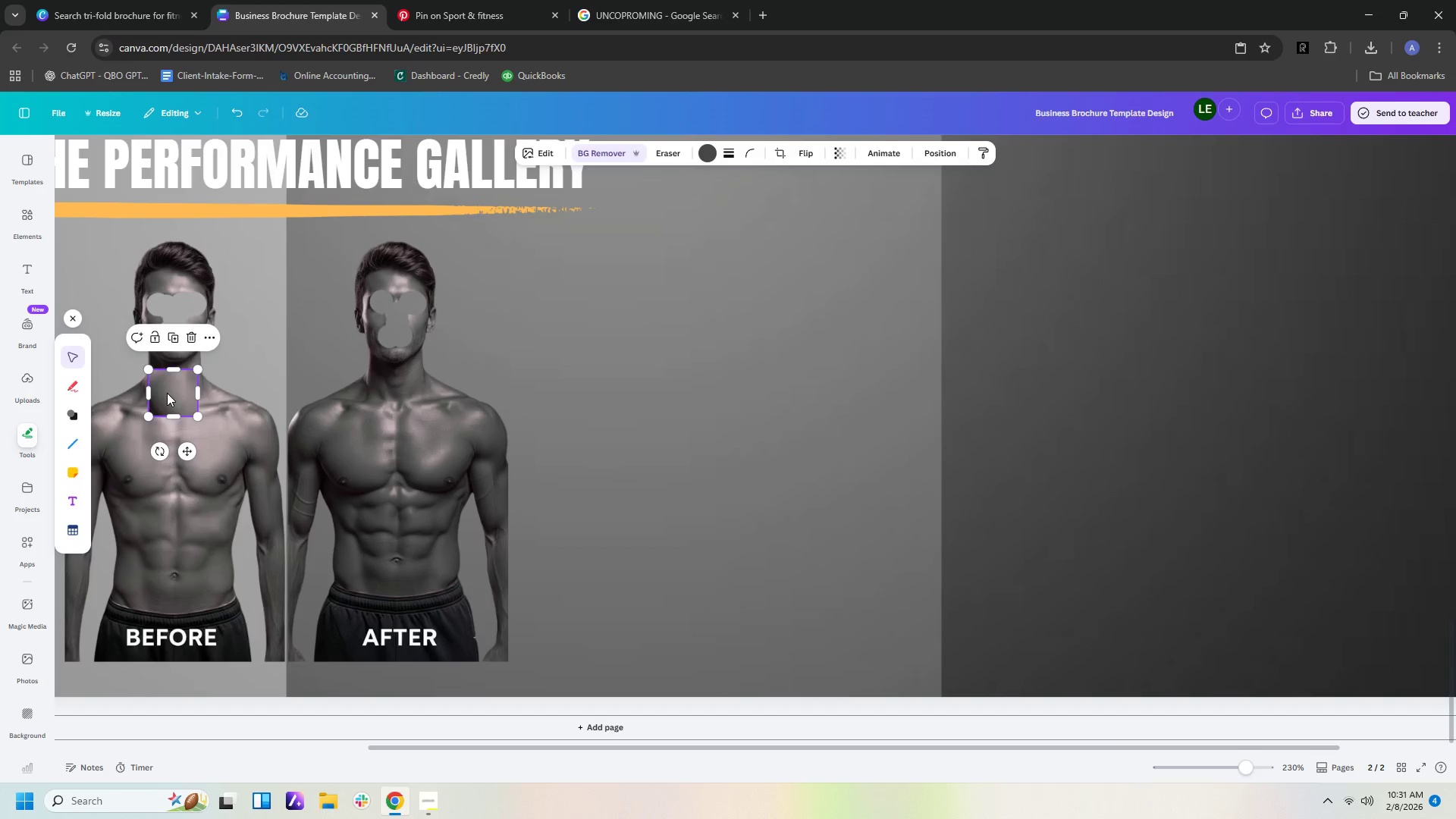 
left_click_drag(start_coordinate=[167, 393], to_coordinate=[162, 309])
 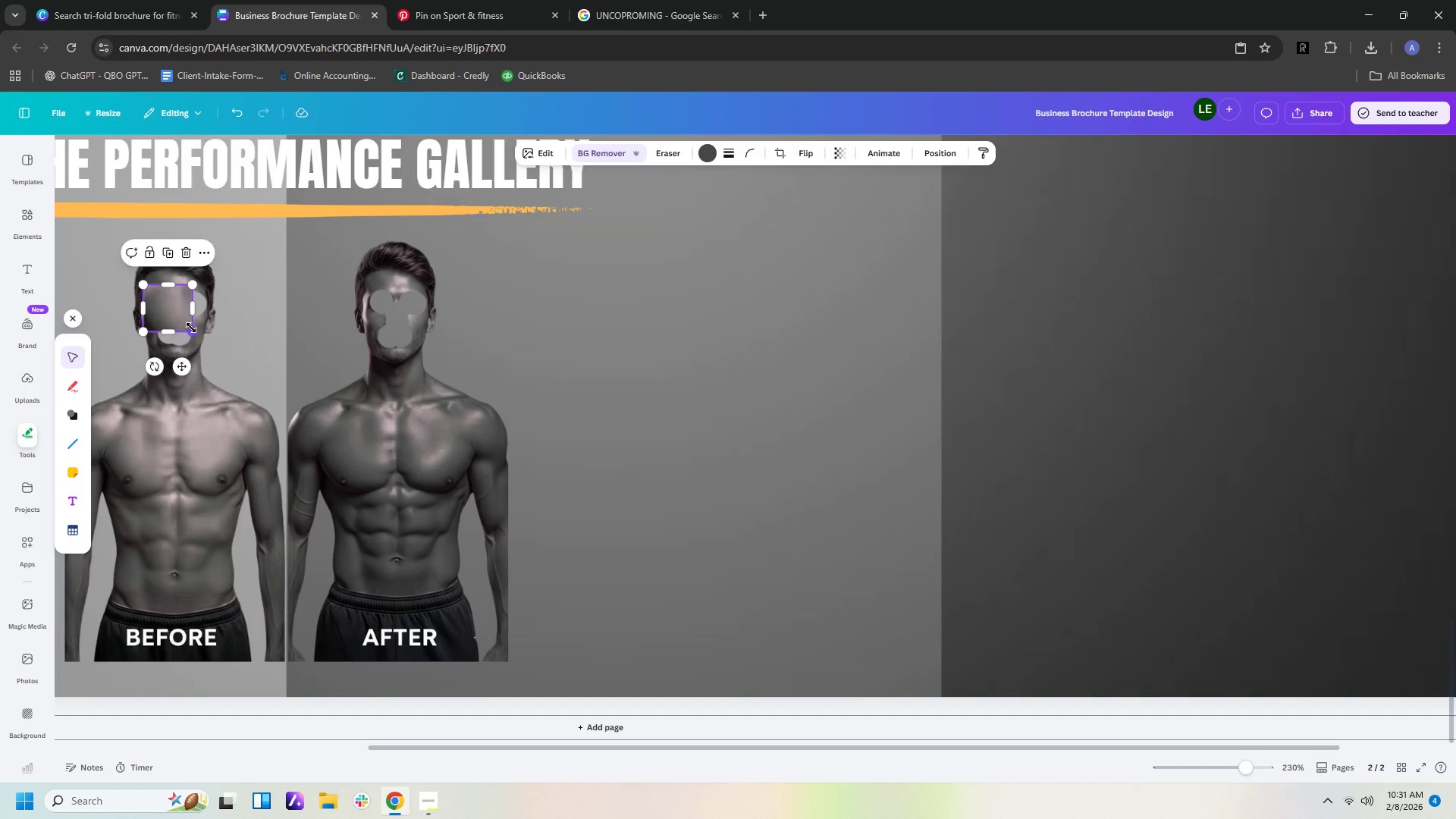 
left_click_drag(start_coordinate=[192, 328], to_coordinate=[209, 347])
 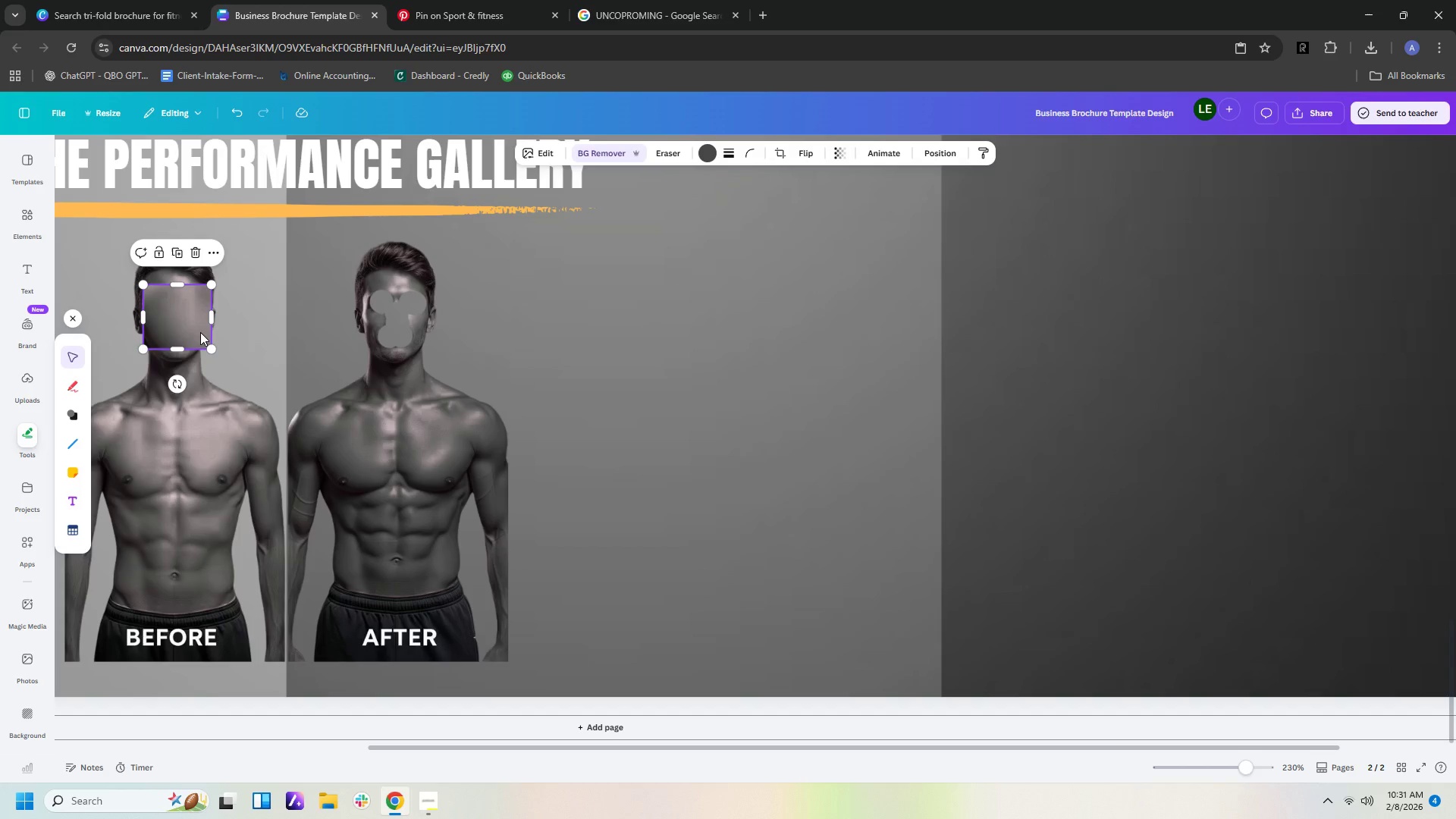 
left_click([200, 332])
 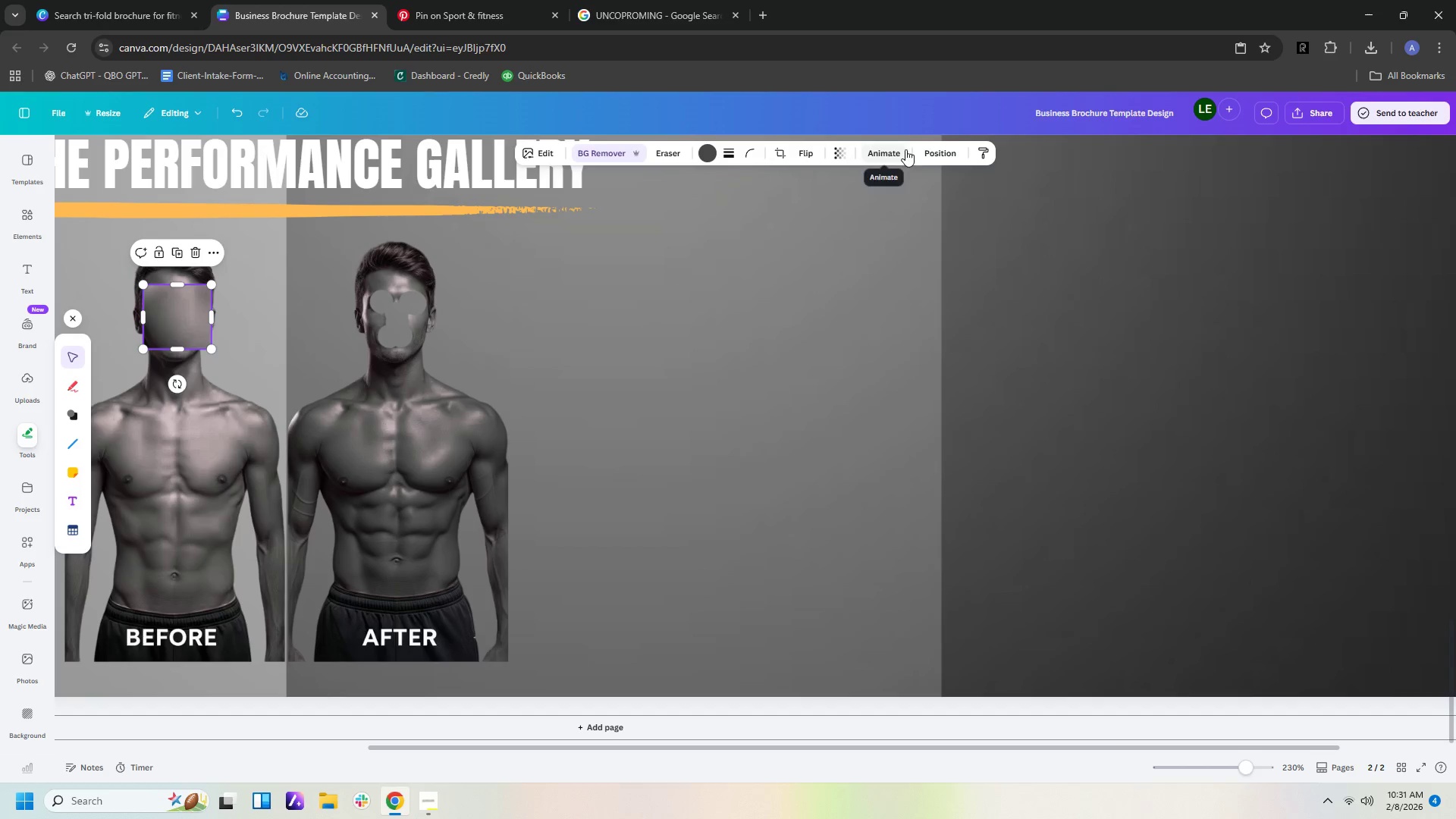 
left_click([928, 152])
 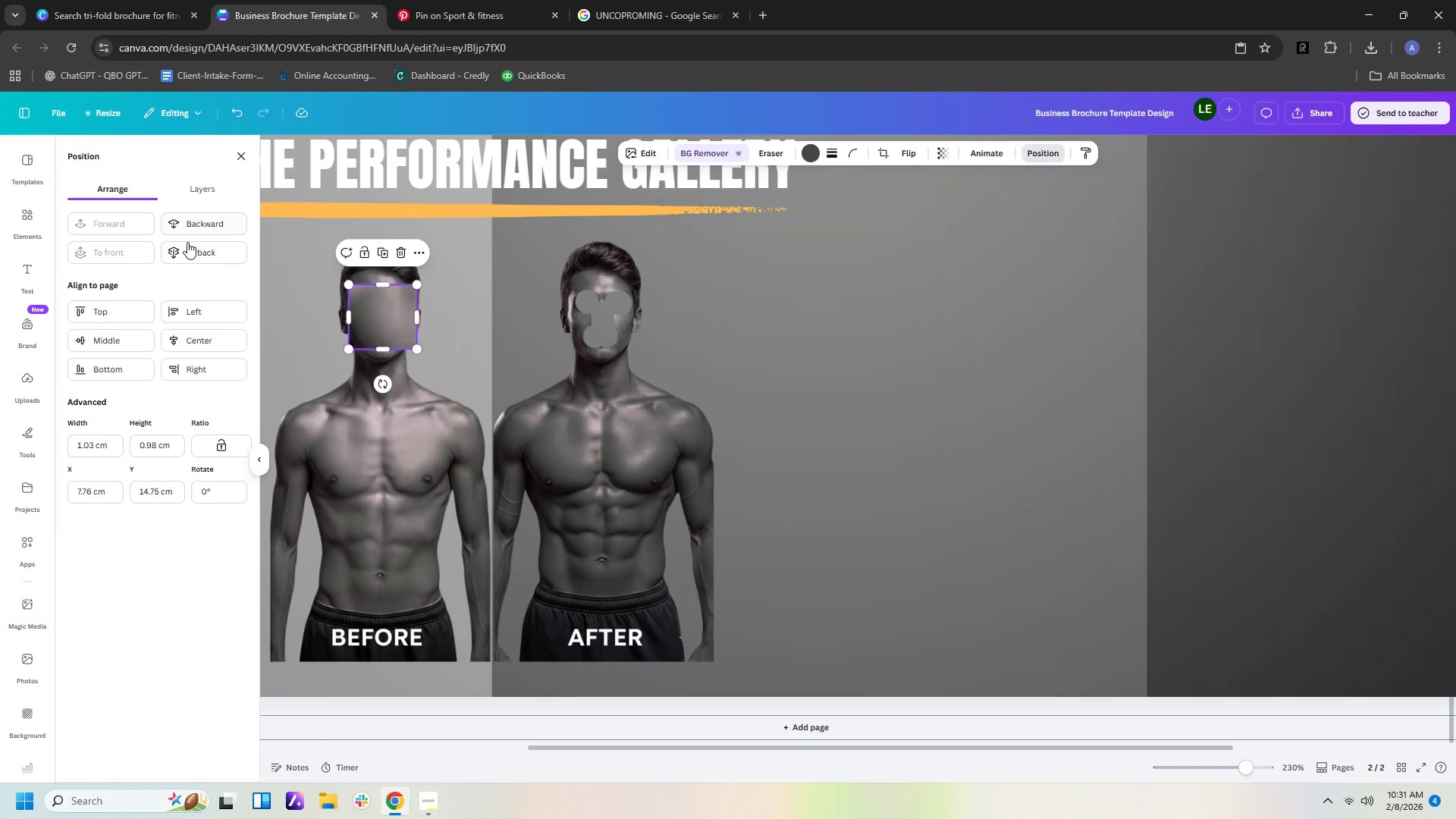 
left_click([196, 228])
 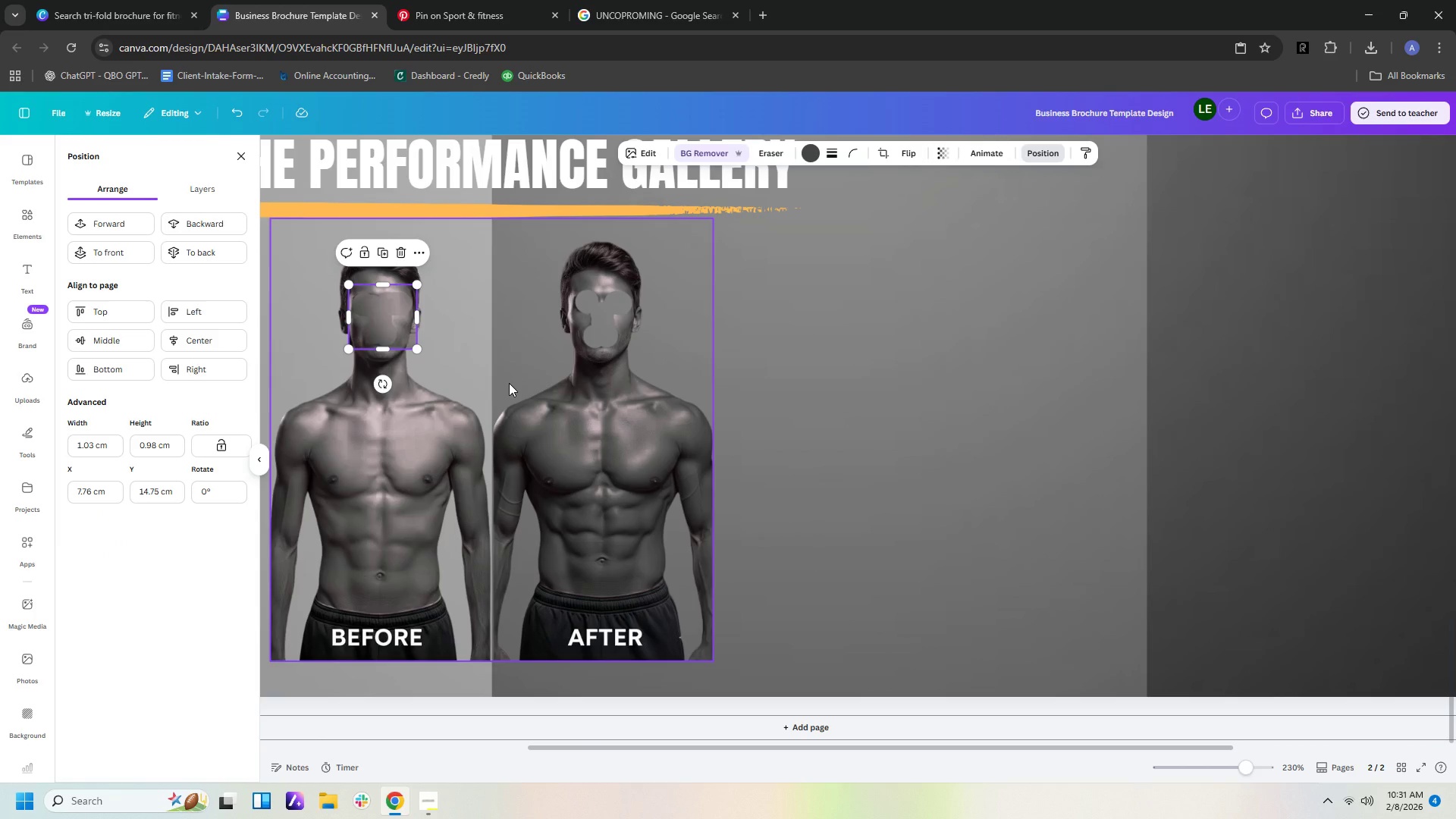 
wait(9.98)
 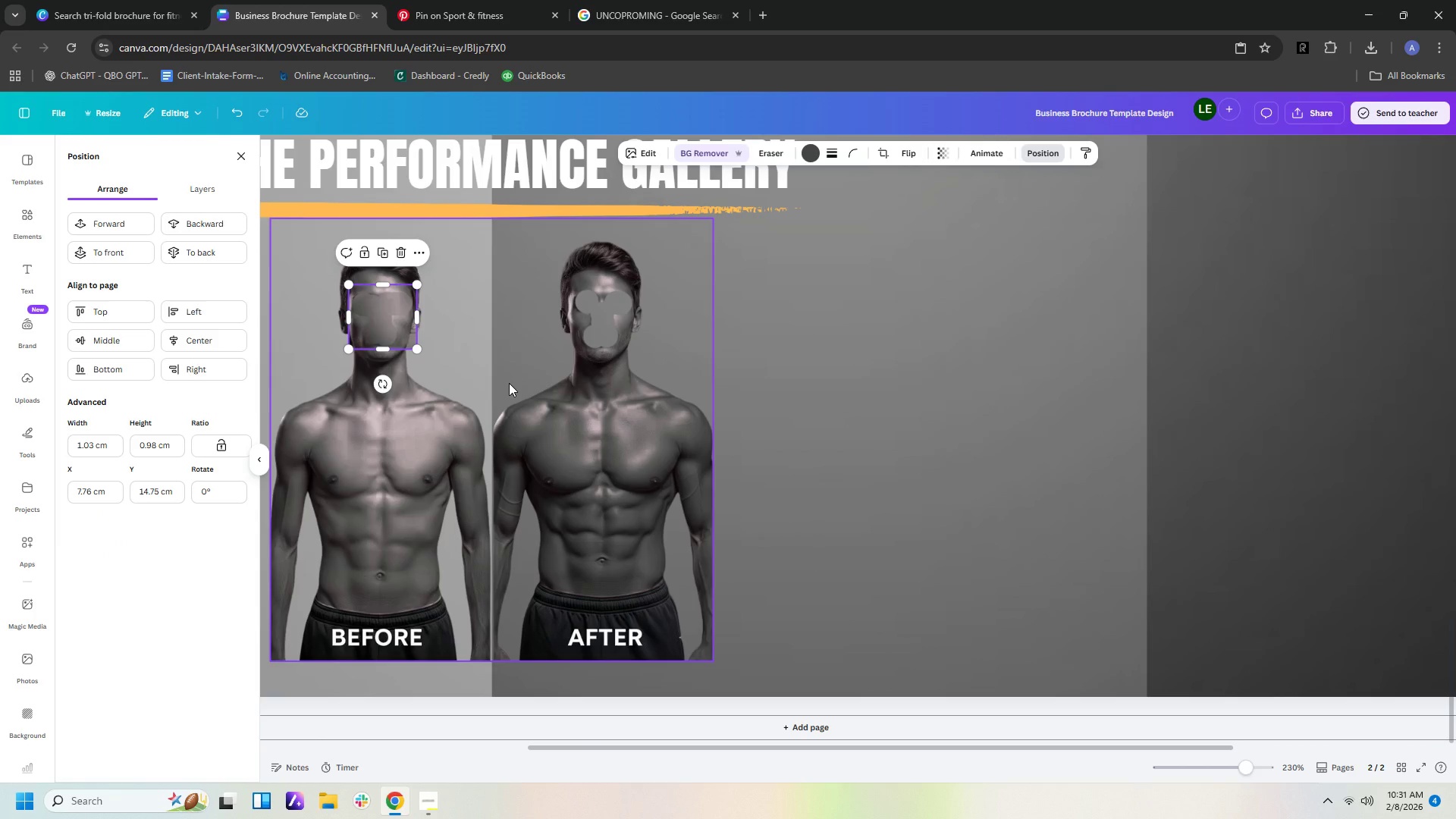 
left_click([118, 227])
 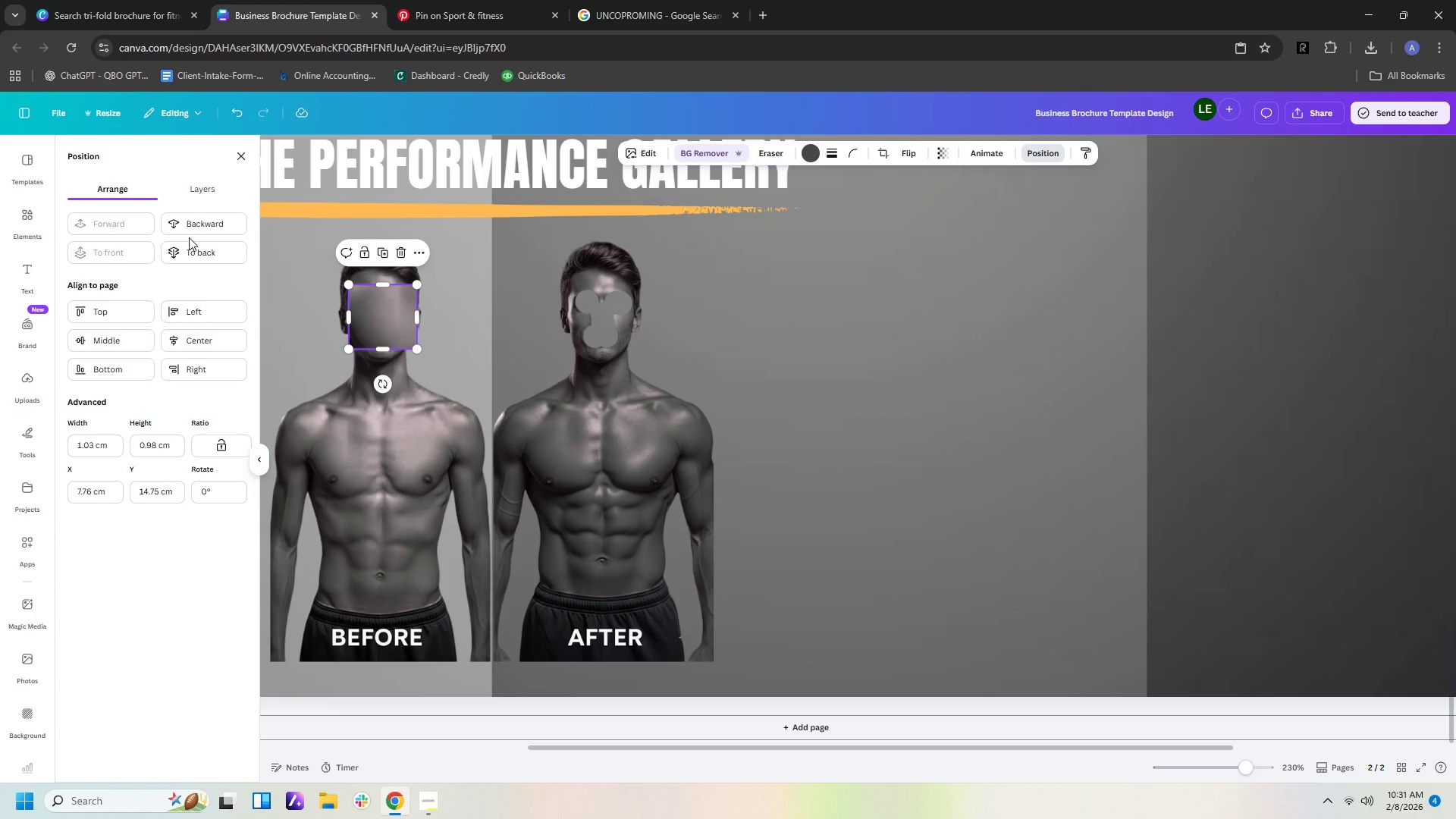 
left_click([197, 225])
 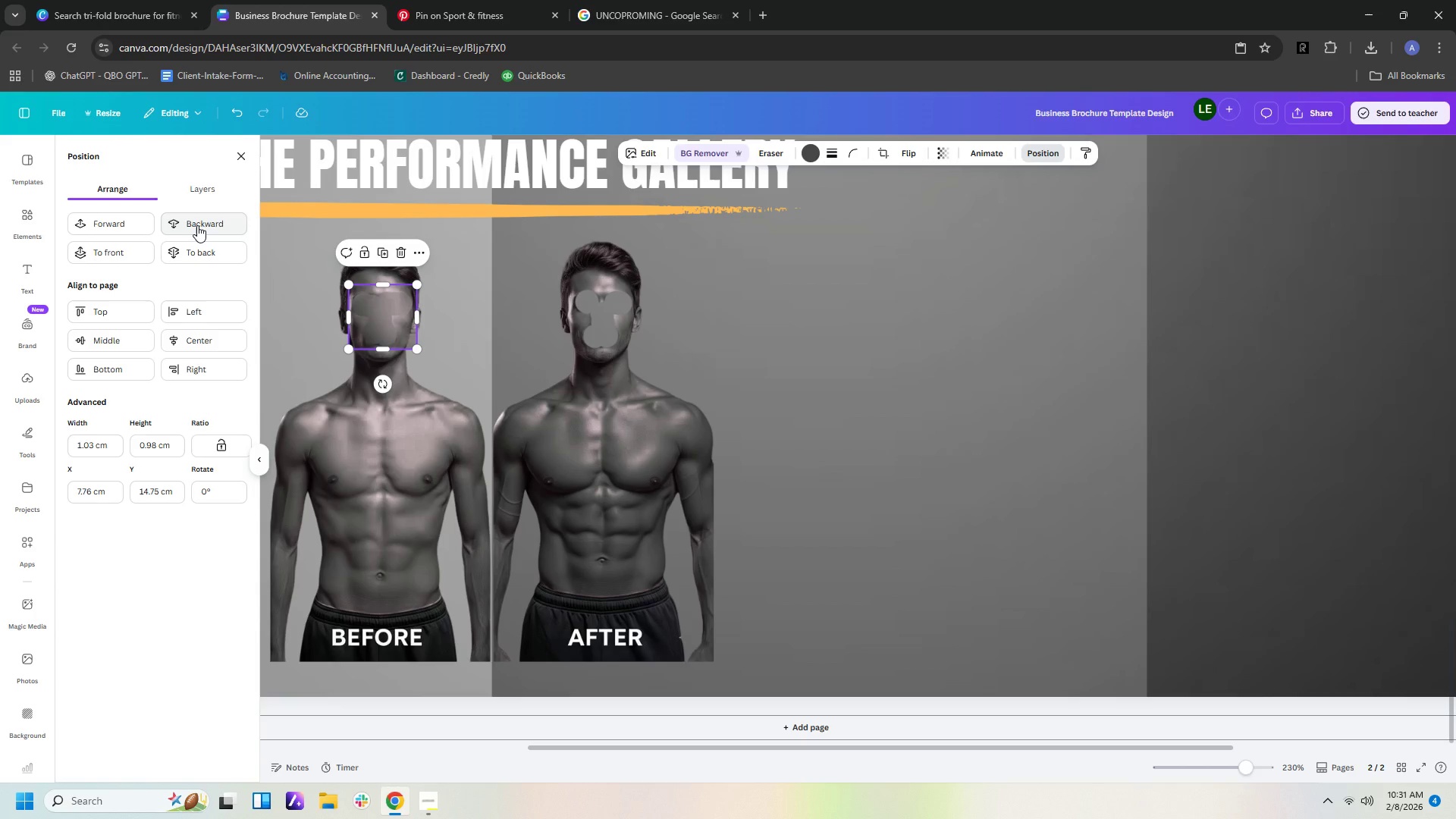 
wait(9.69)
 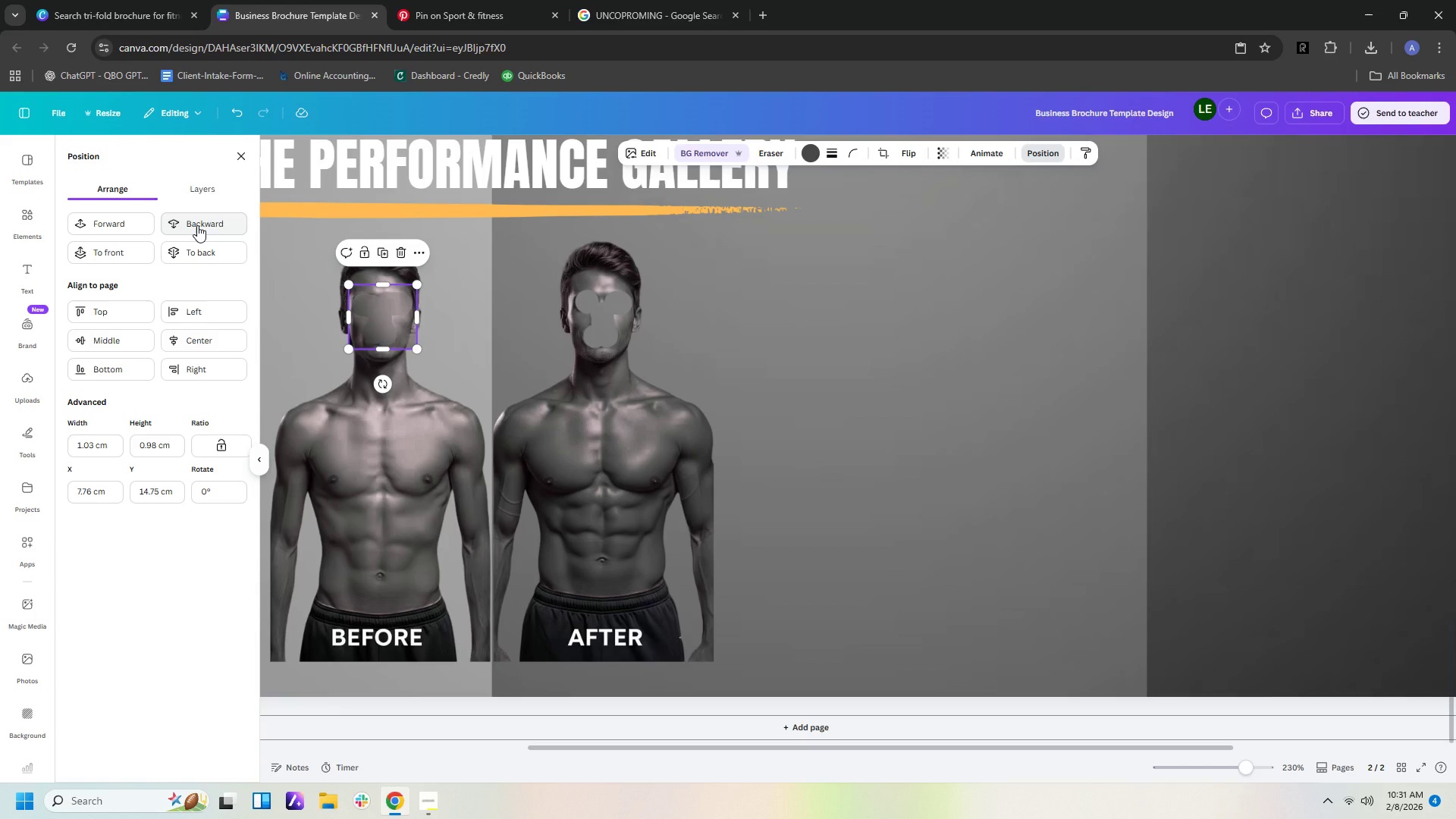 
key(Delete)
 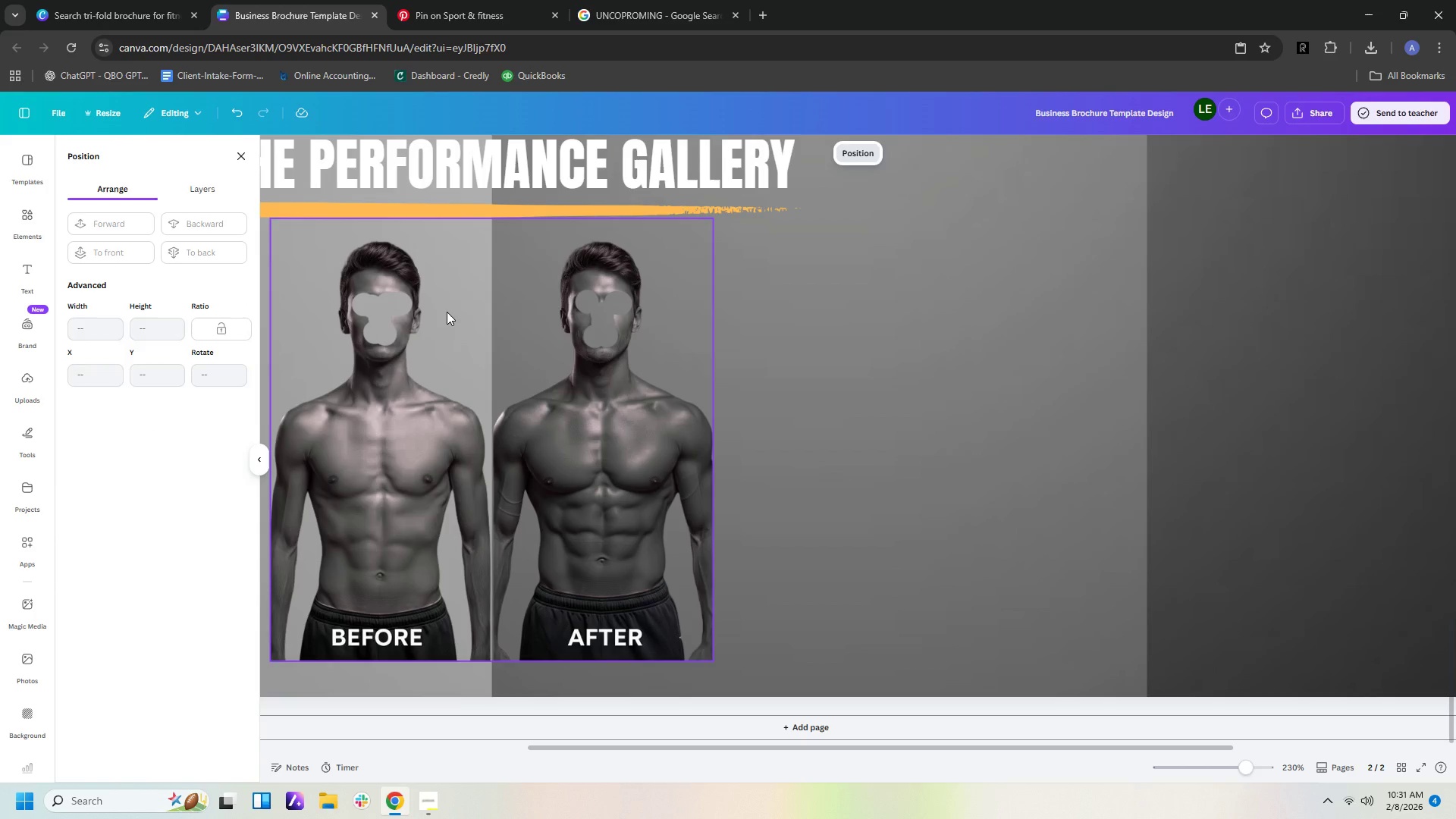 
left_click([447, 312])
 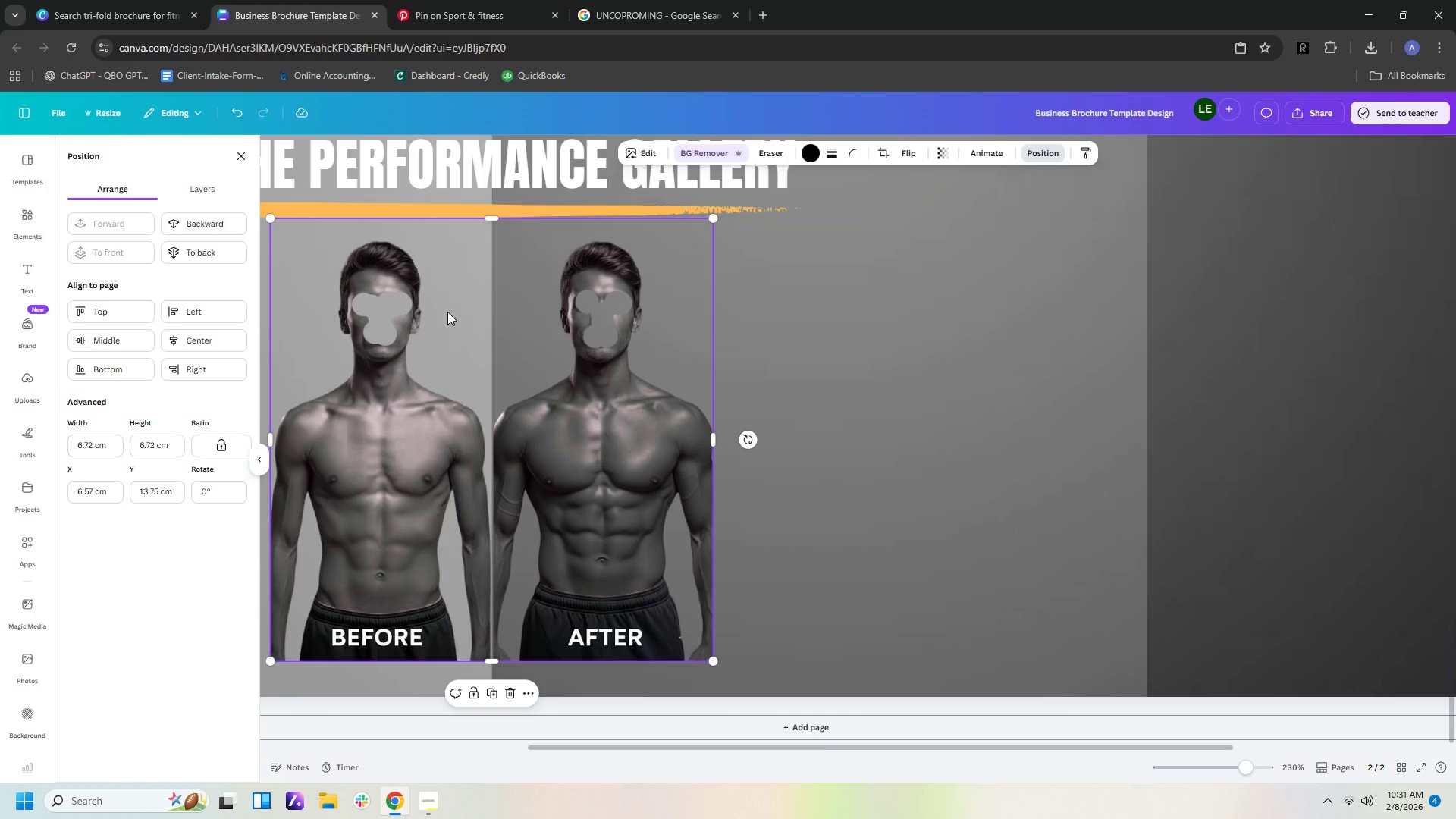 
key(Control+C)
 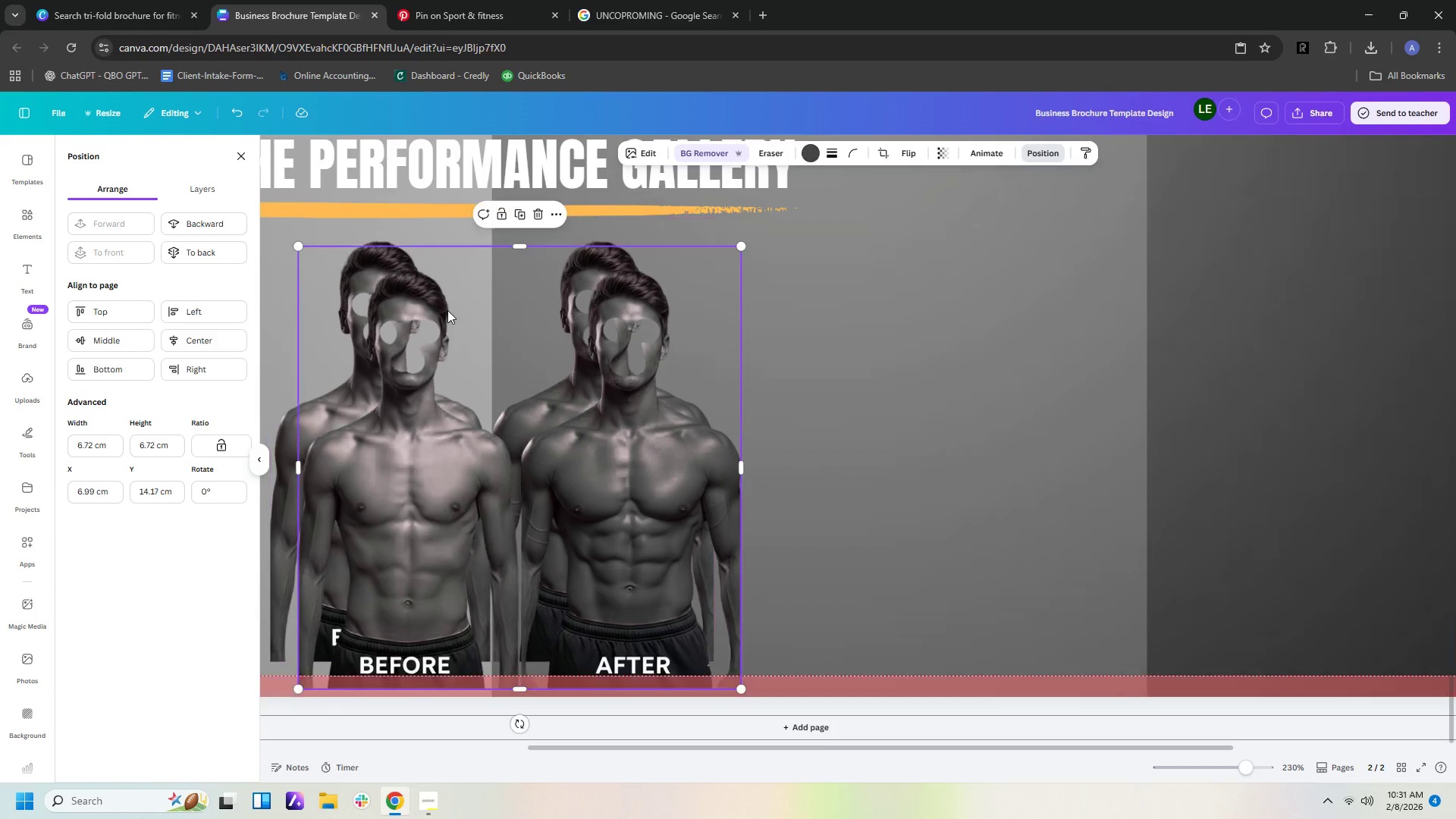 
key(Control+V)
 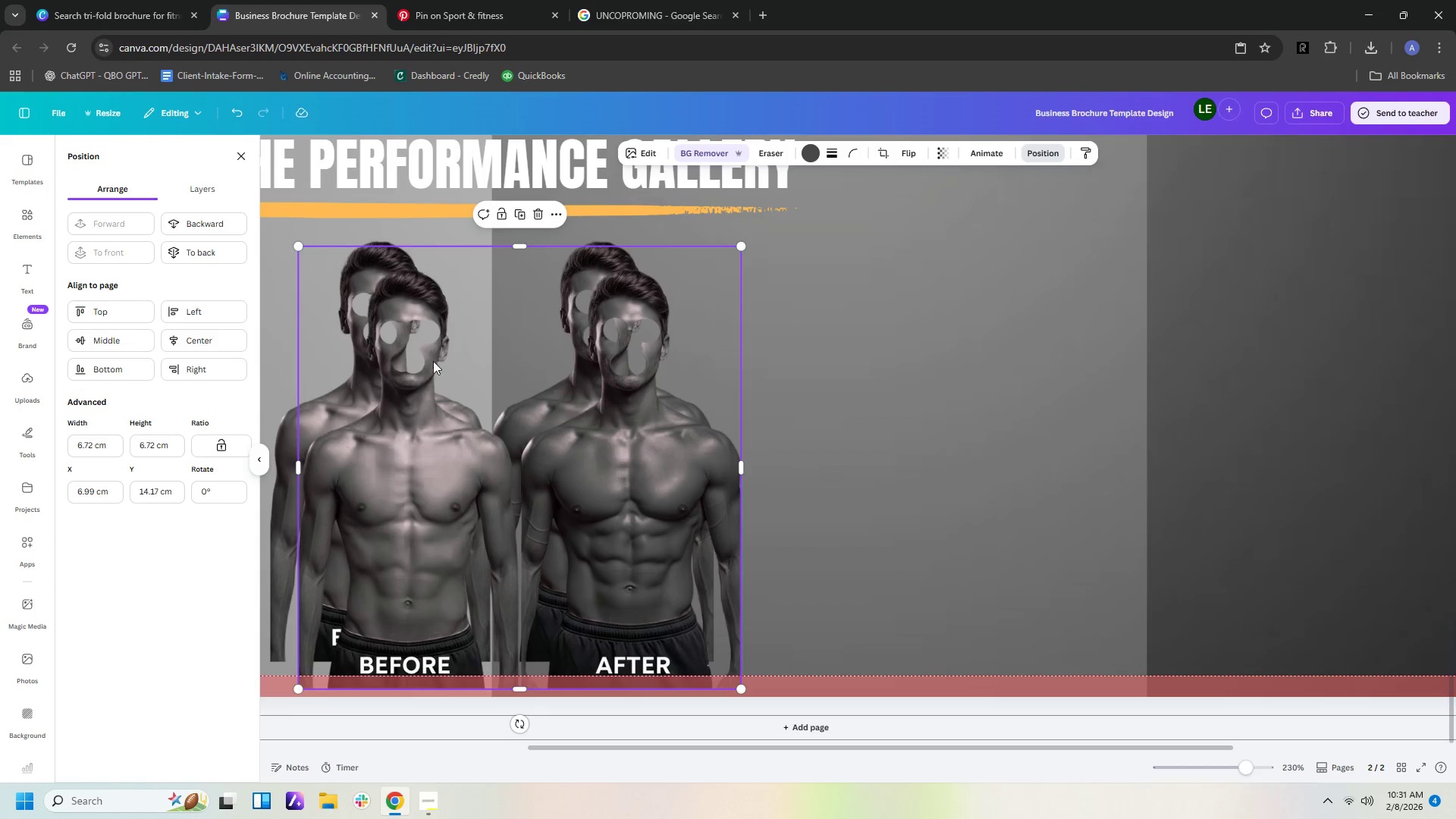 
left_click_drag(start_coordinate=[448, 369], to_coordinate=[767, 412])
 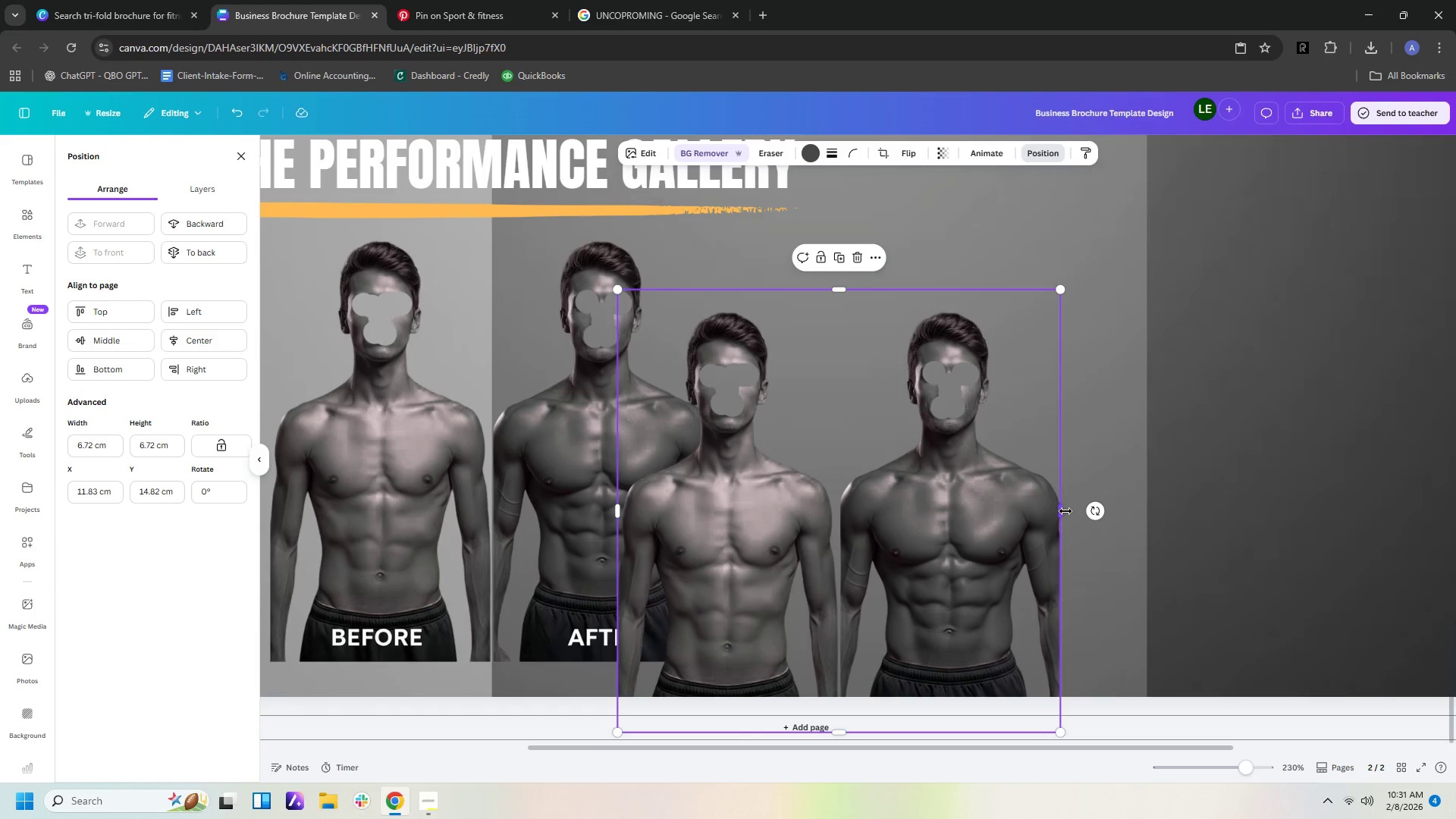 
left_click_drag(start_coordinate=[1065, 511], to_coordinate=[763, 429])
 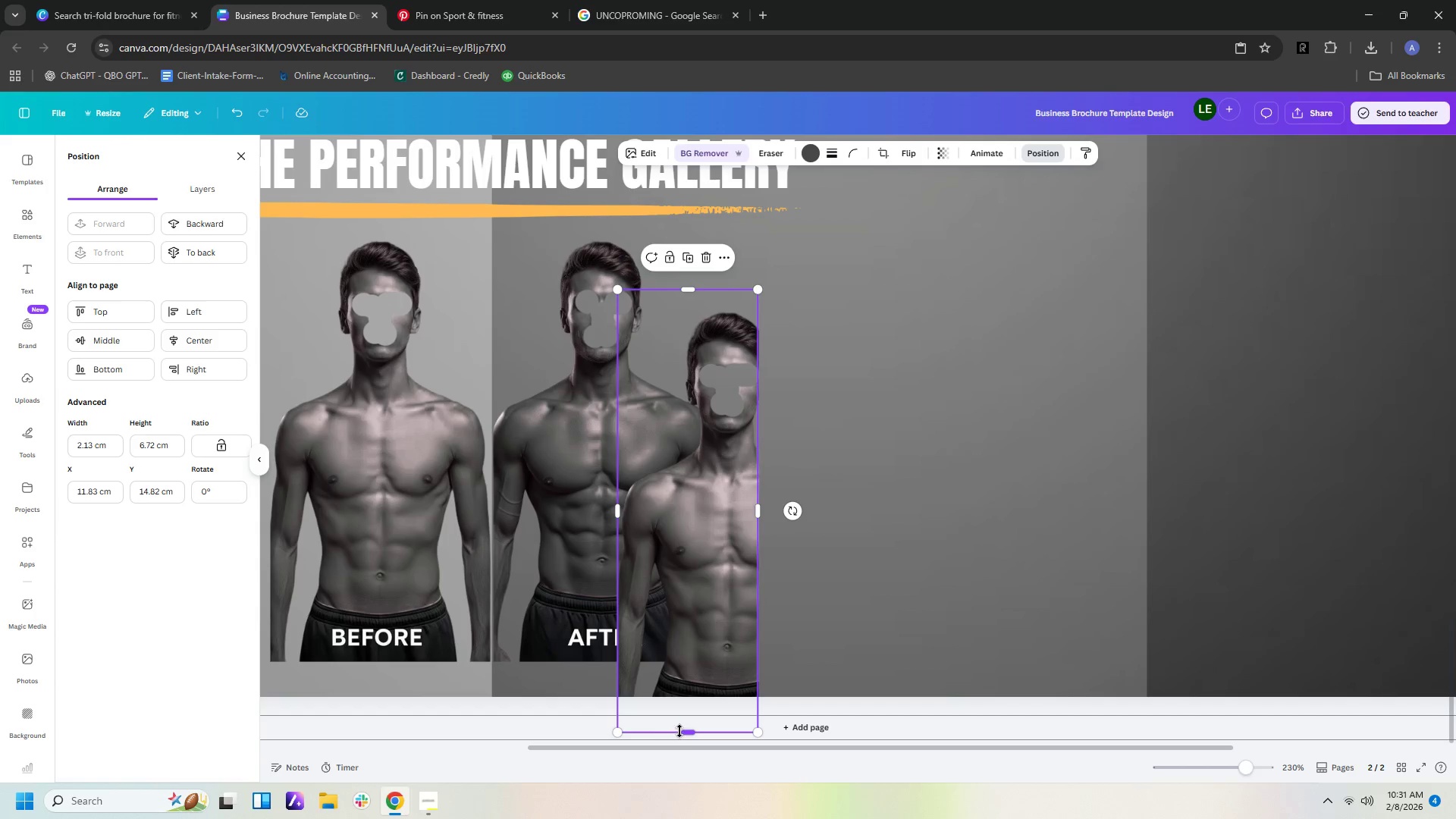 
left_click_drag(start_coordinate=[689, 732], to_coordinate=[739, 362])
 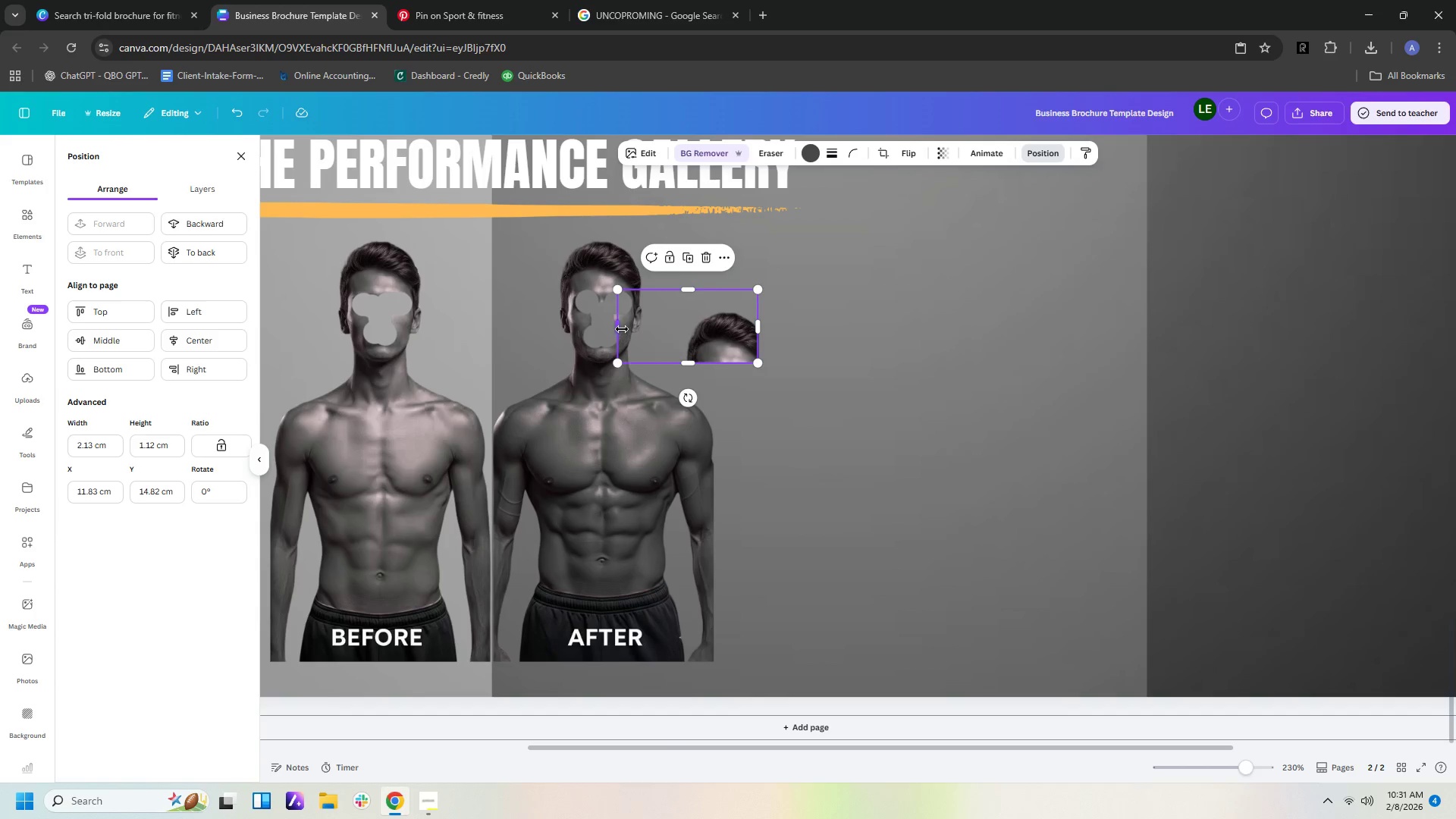 
left_click_drag(start_coordinate=[622, 328], to_coordinate=[705, 314])
 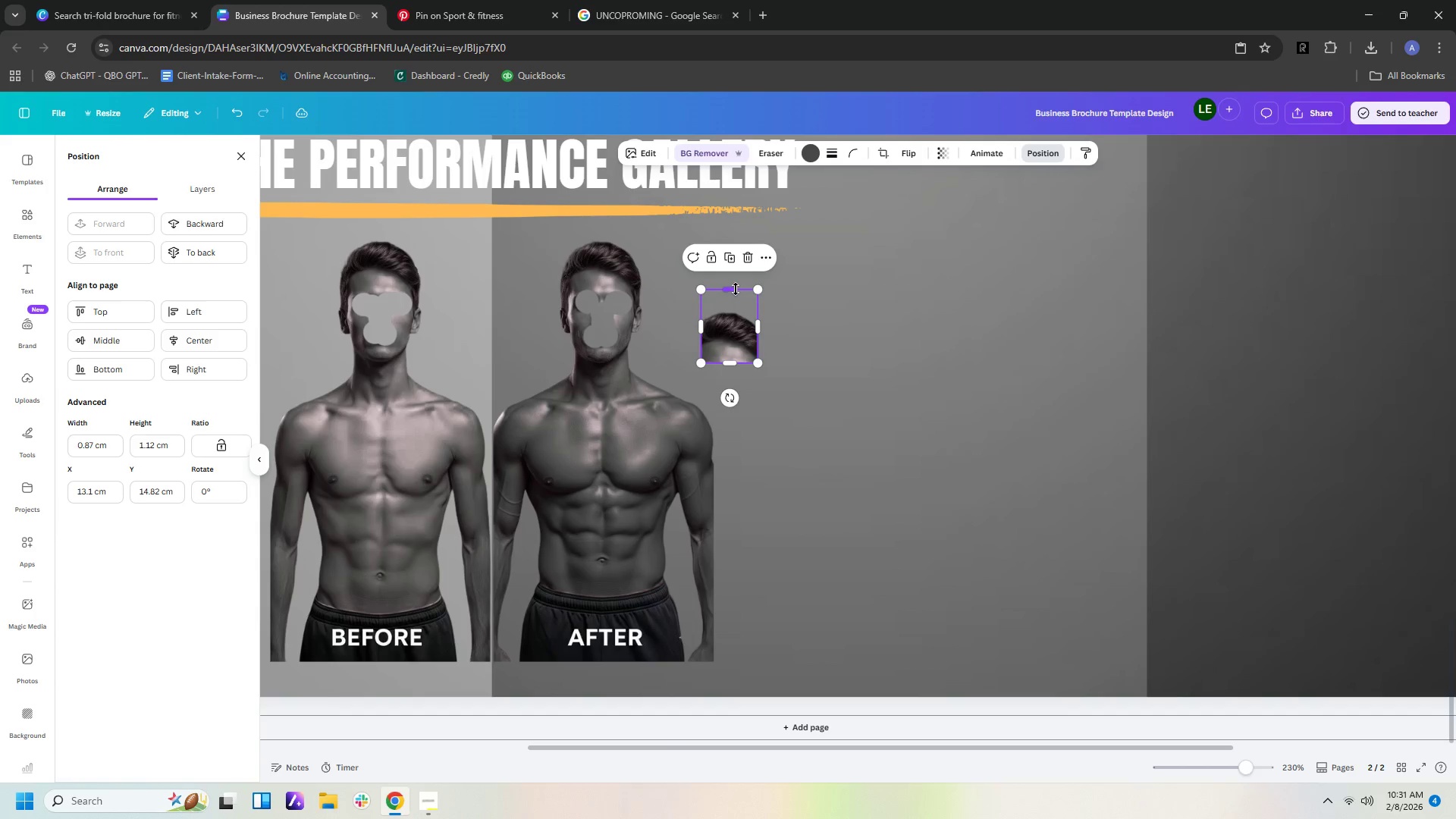 
left_click_drag(start_coordinate=[733, 289], to_coordinate=[723, 343])
 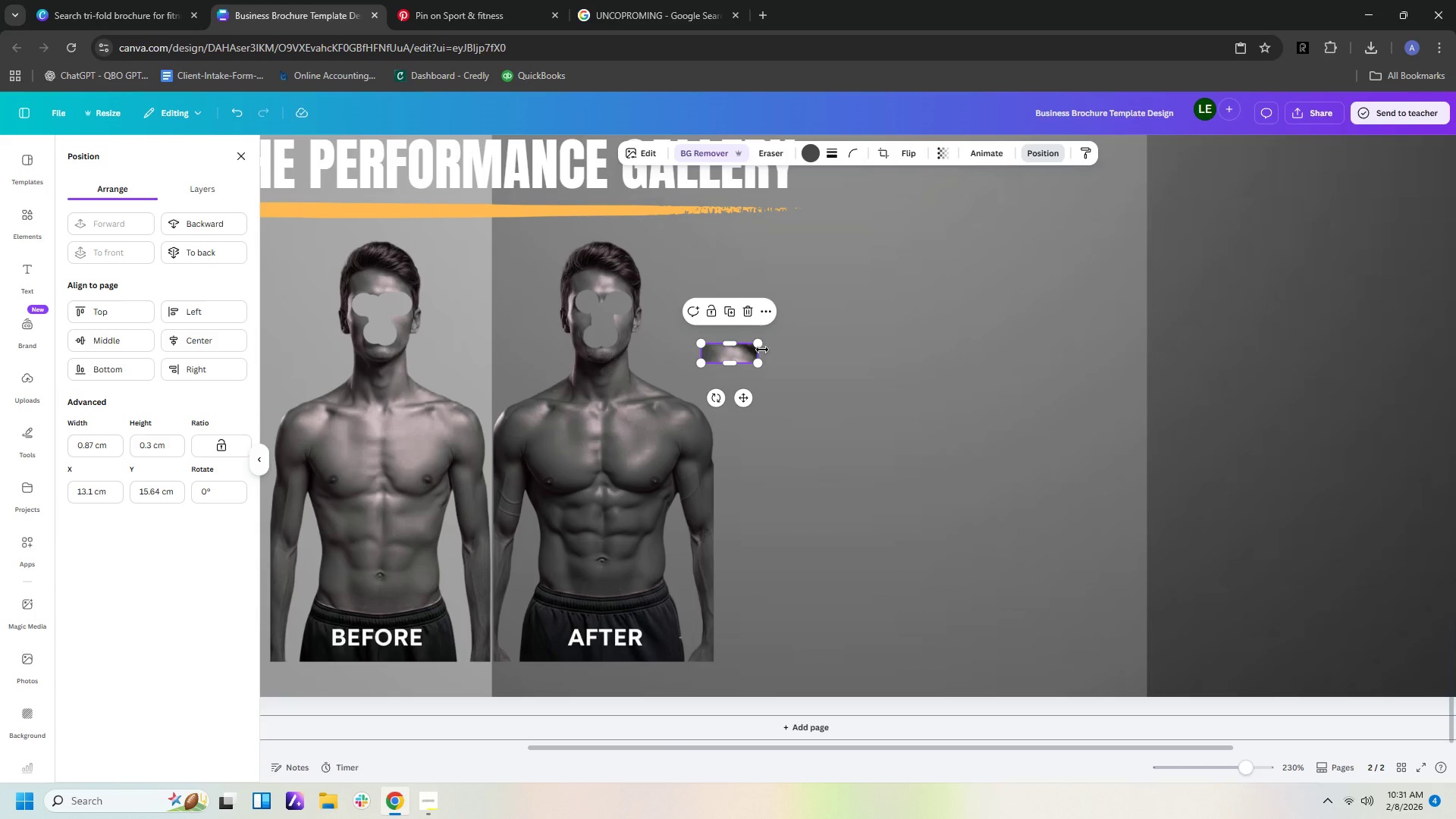 
left_click_drag(start_coordinate=[762, 344], to_coordinate=[931, 294])
 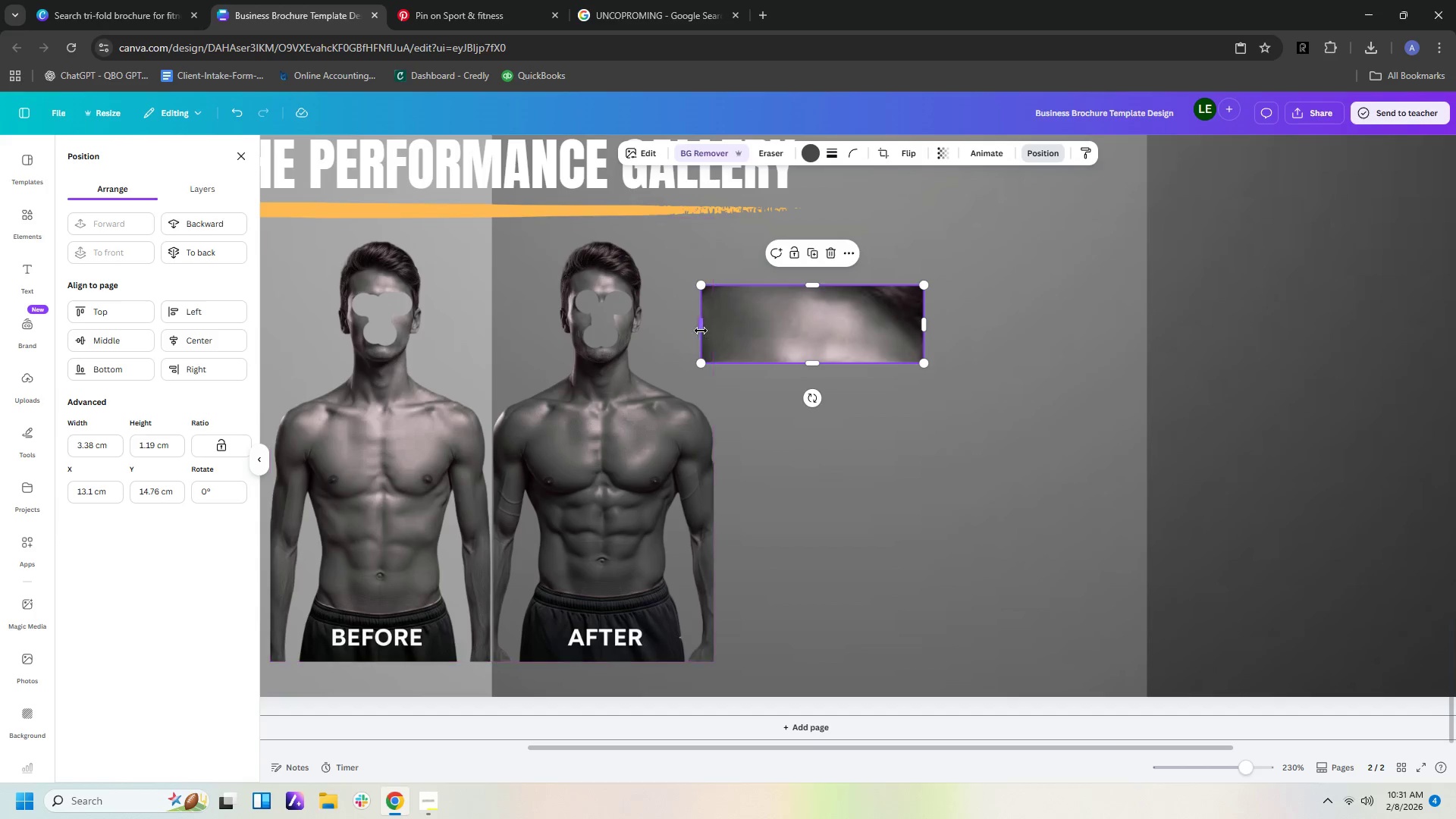 
left_click_drag(start_coordinate=[702, 329], to_coordinate=[742, 327])
 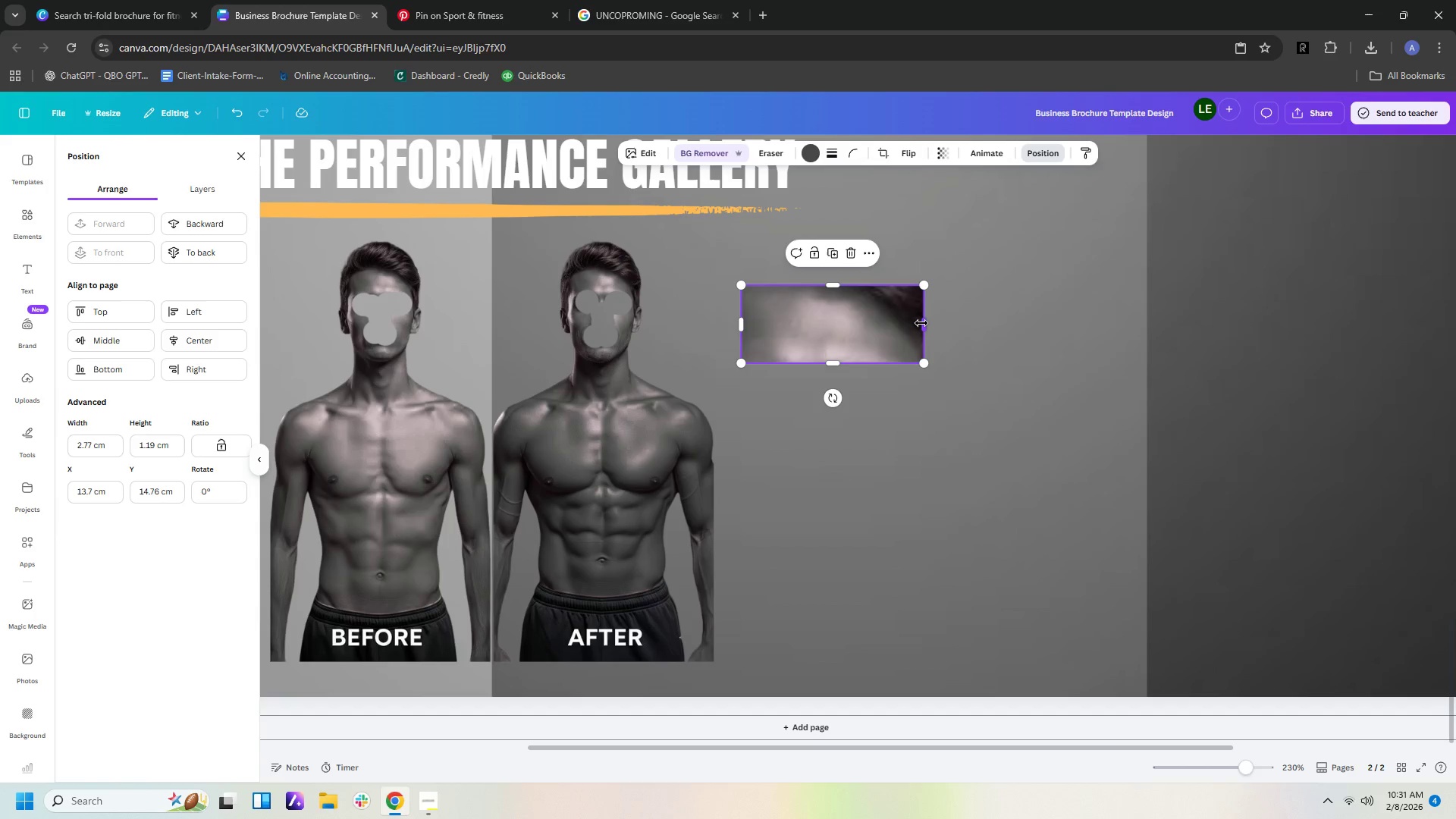 
left_click_drag(start_coordinate=[921, 323], to_coordinate=[858, 320])
 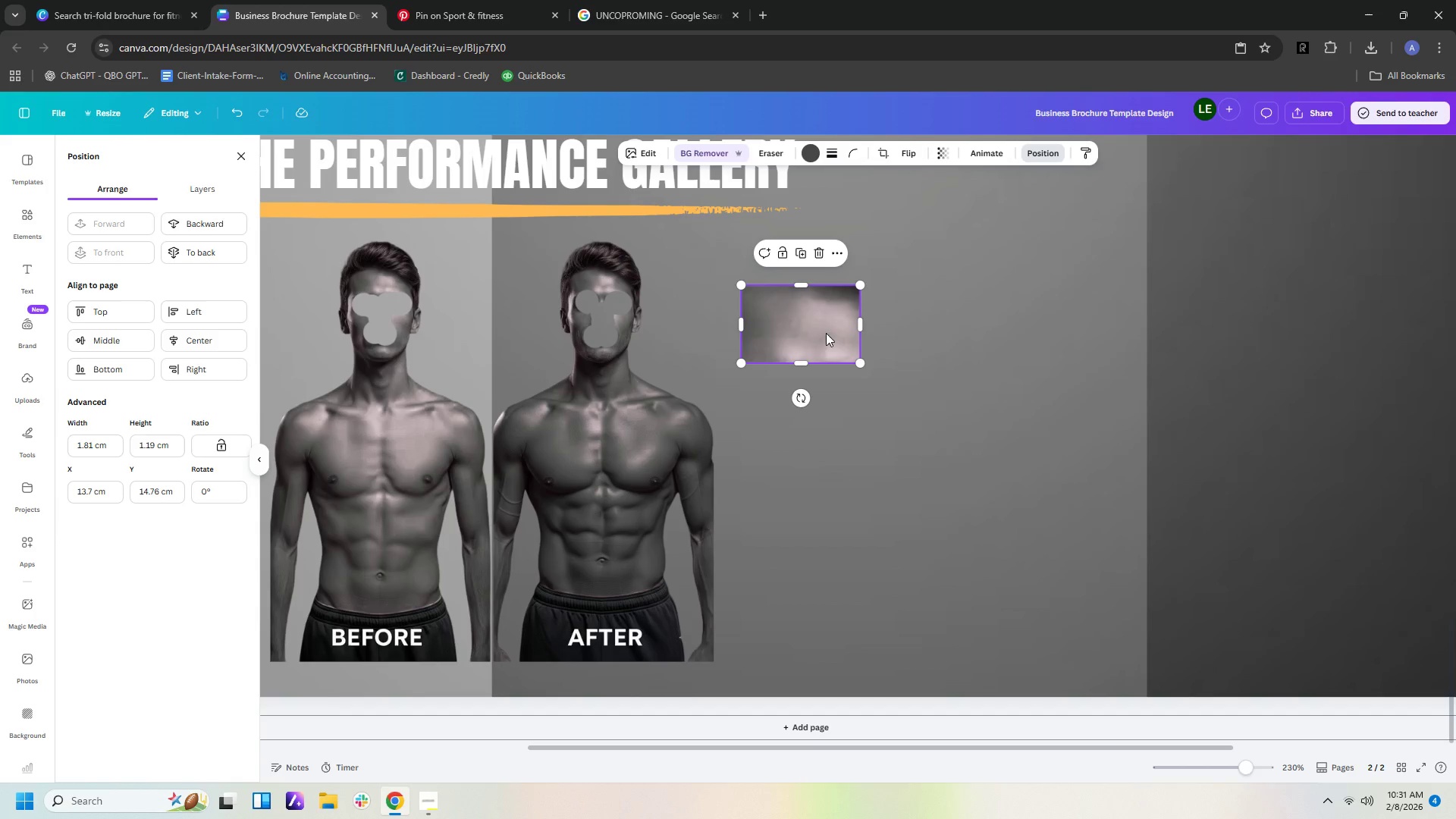 
left_click_drag(start_coordinate=[826, 333], to_coordinate=[434, 337])
 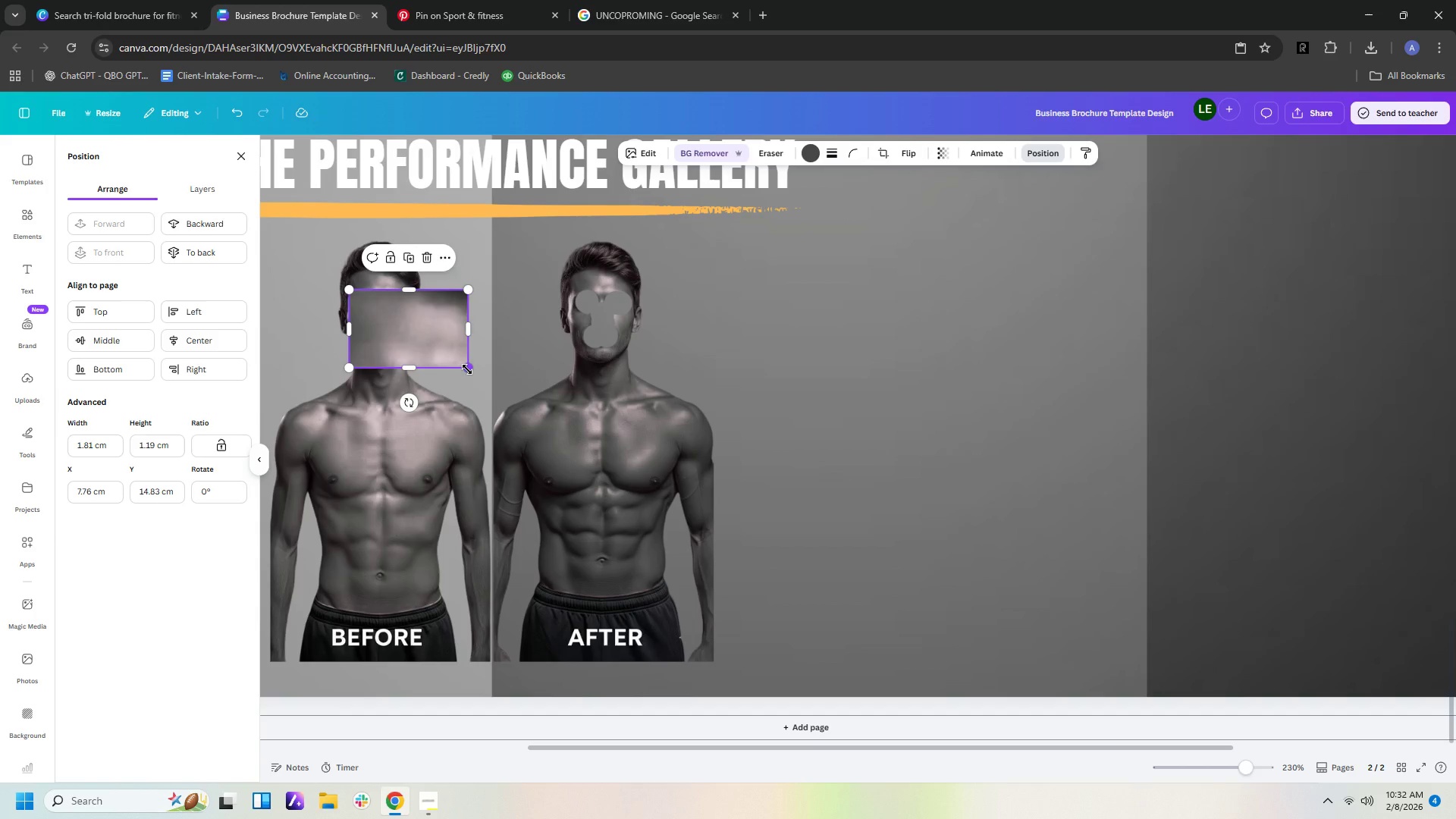 
left_click_drag(start_coordinate=[467, 369], to_coordinate=[410, 345])
 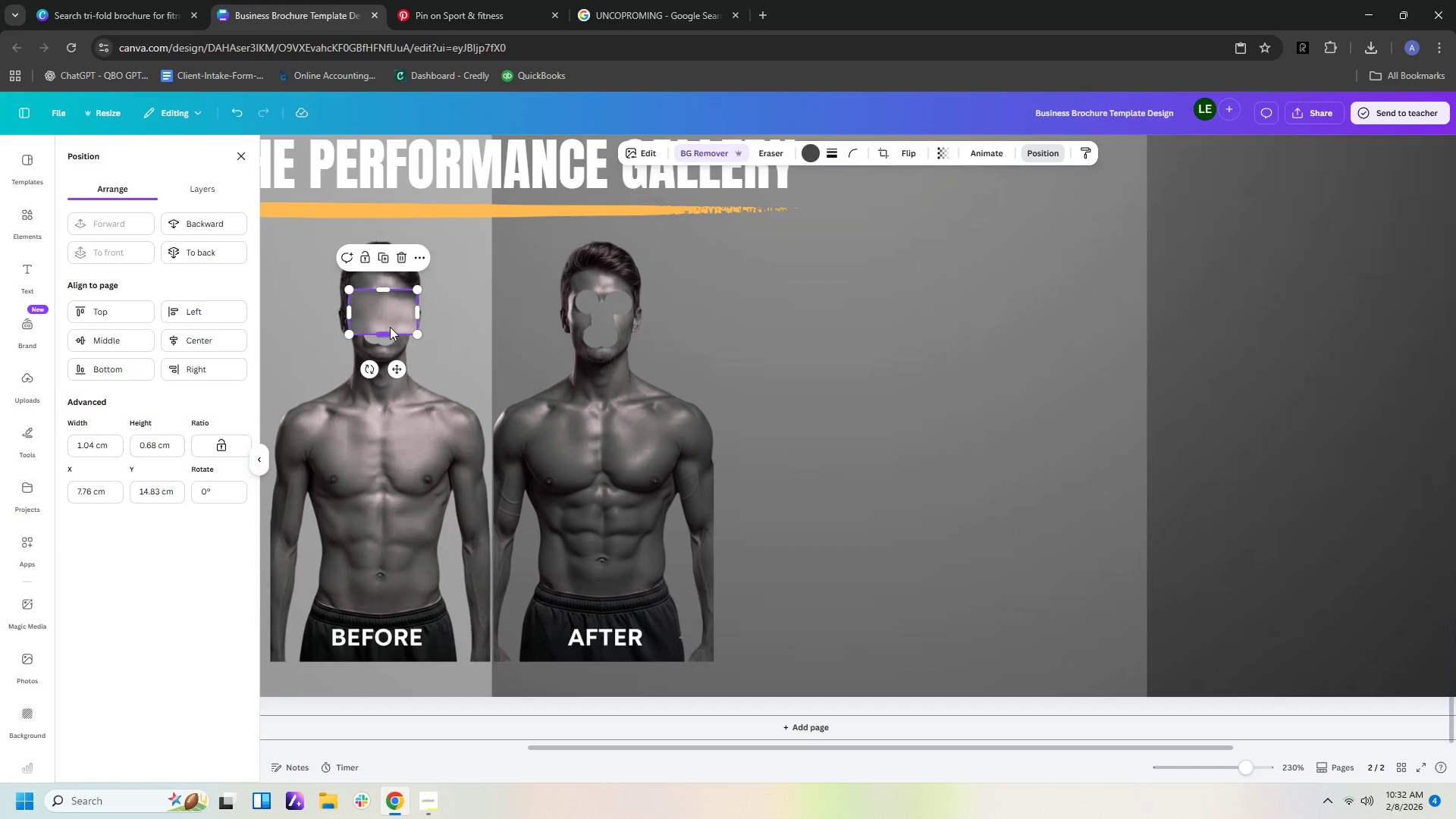 
left_click_drag(start_coordinate=[391, 319], to_coordinate=[384, 321])
 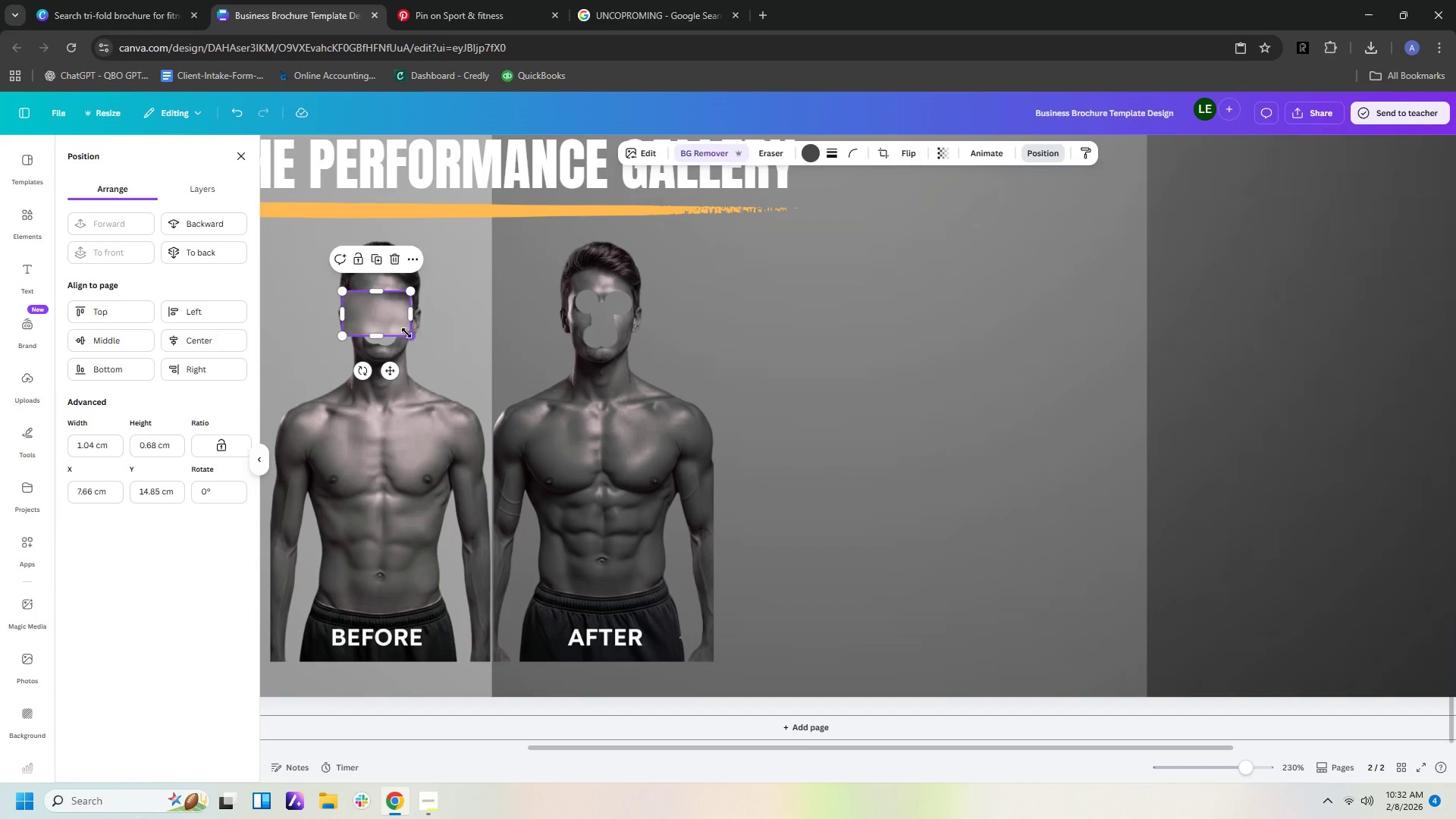 
left_click_drag(start_coordinate=[409, 333], to_coordinate=[421, 350])
 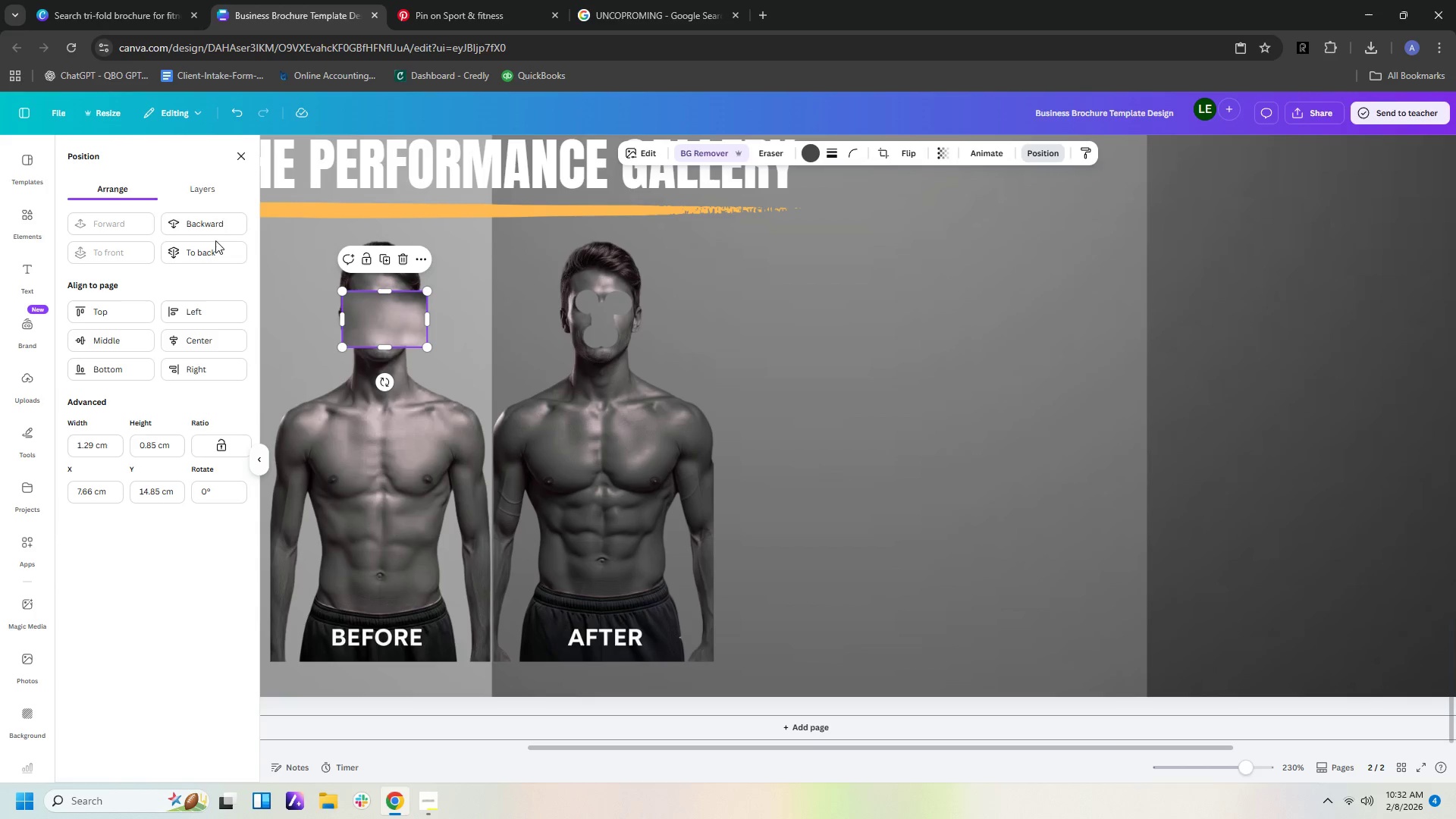 
left_click([220, 228])
 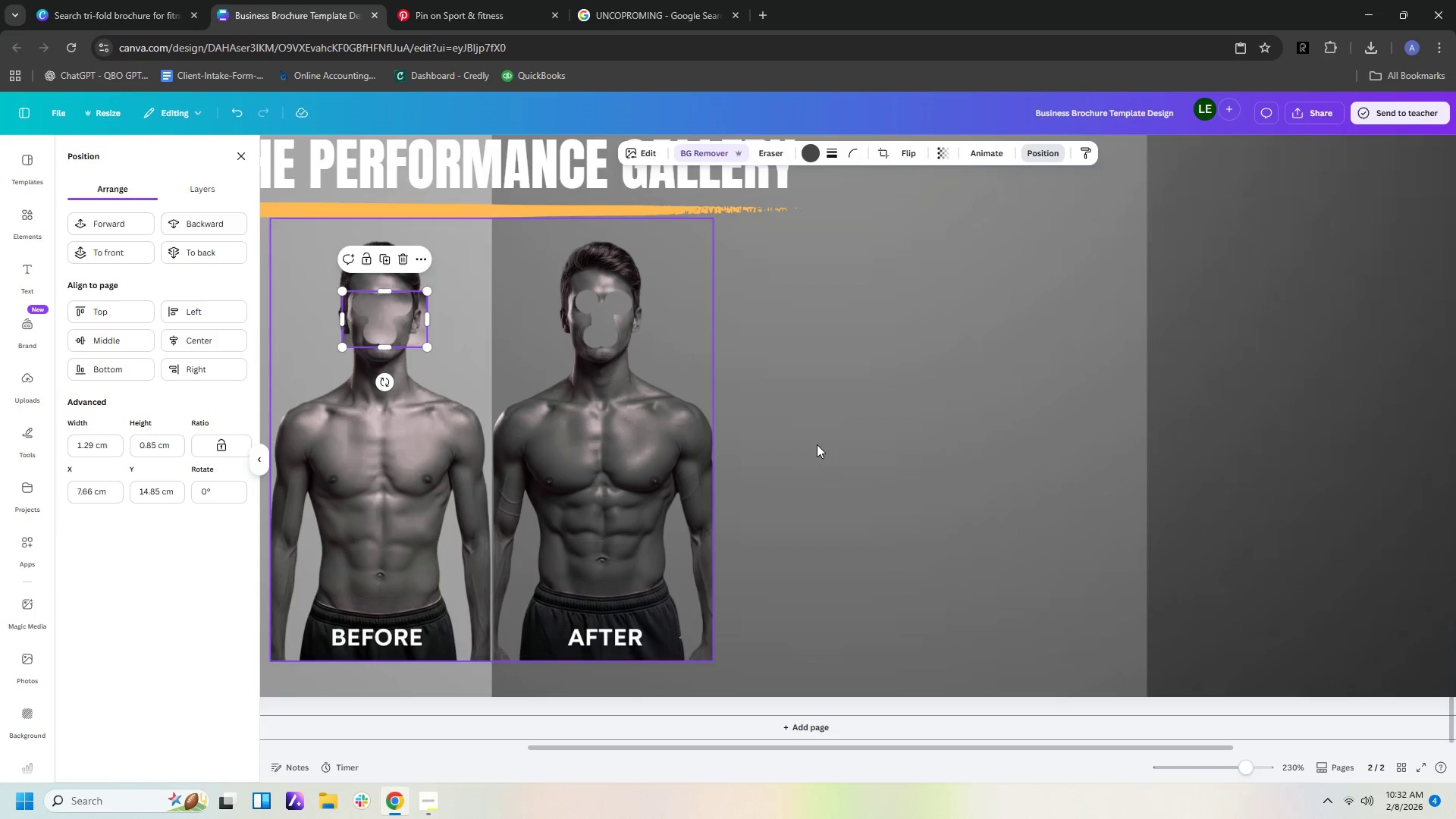 
left_click([1067, 527])
 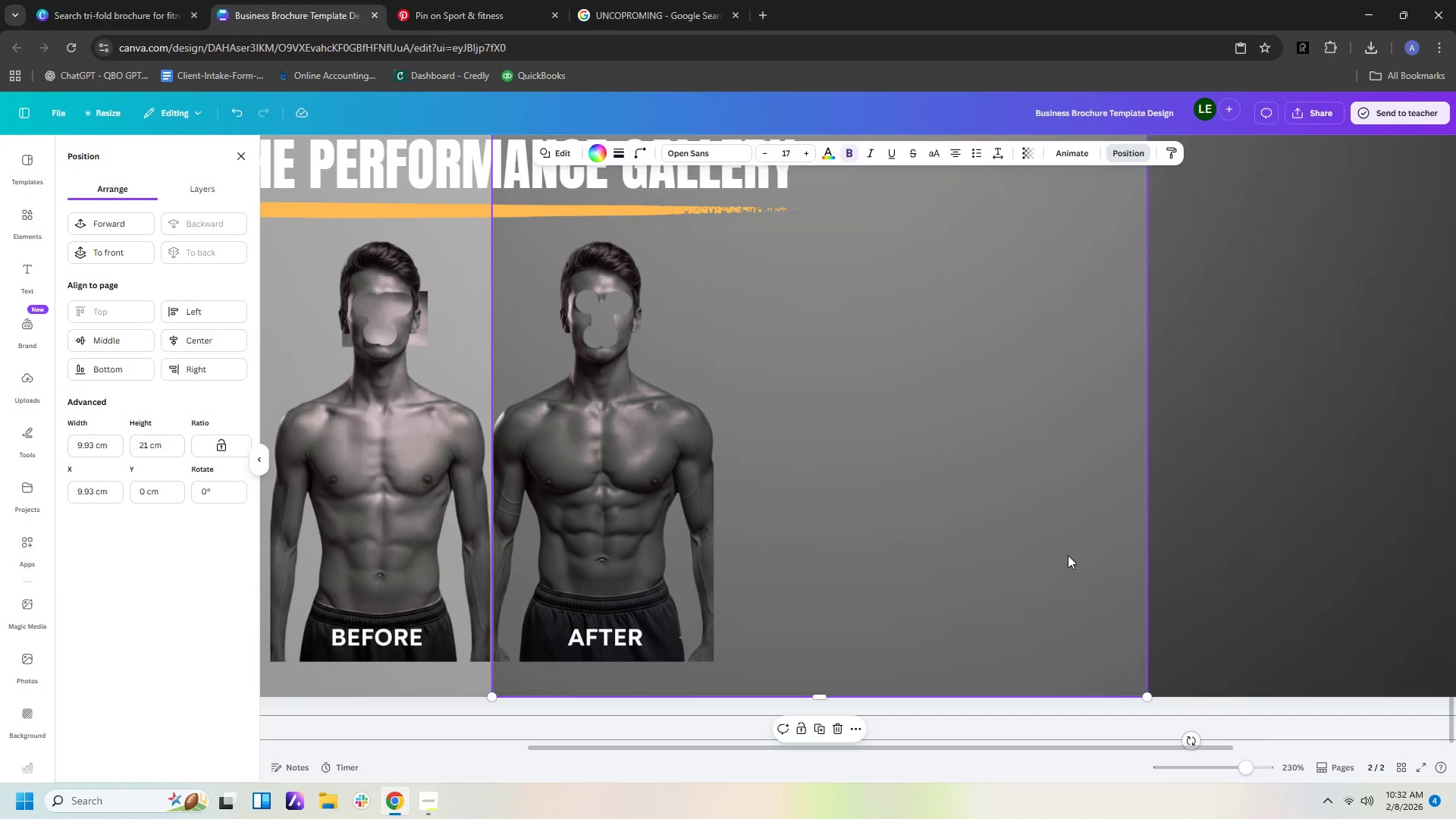 
hold_key(key=ControlLeft, duration=0.97)
 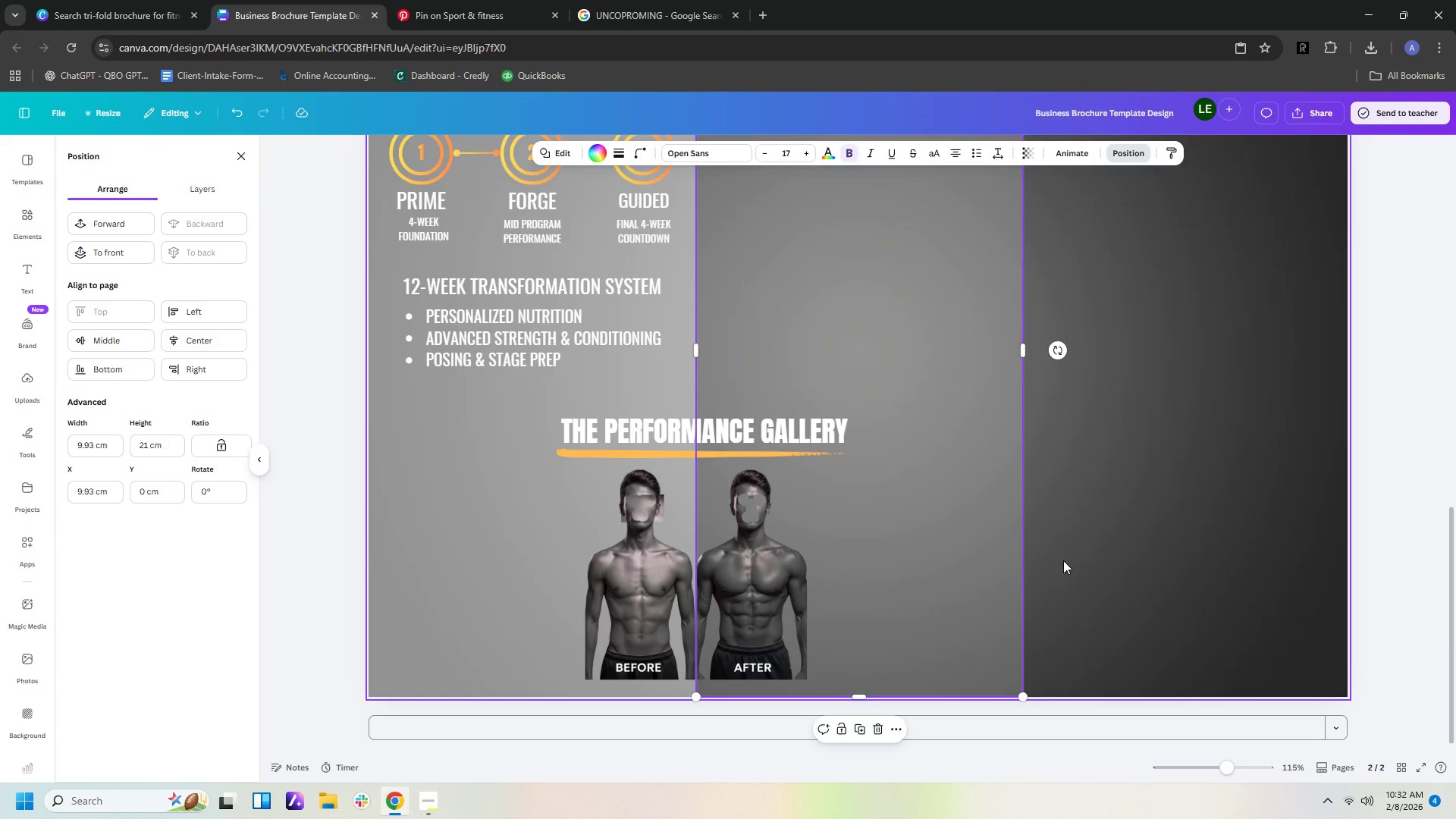 
hold_key(key=ControlLeft, duration=2.61)
 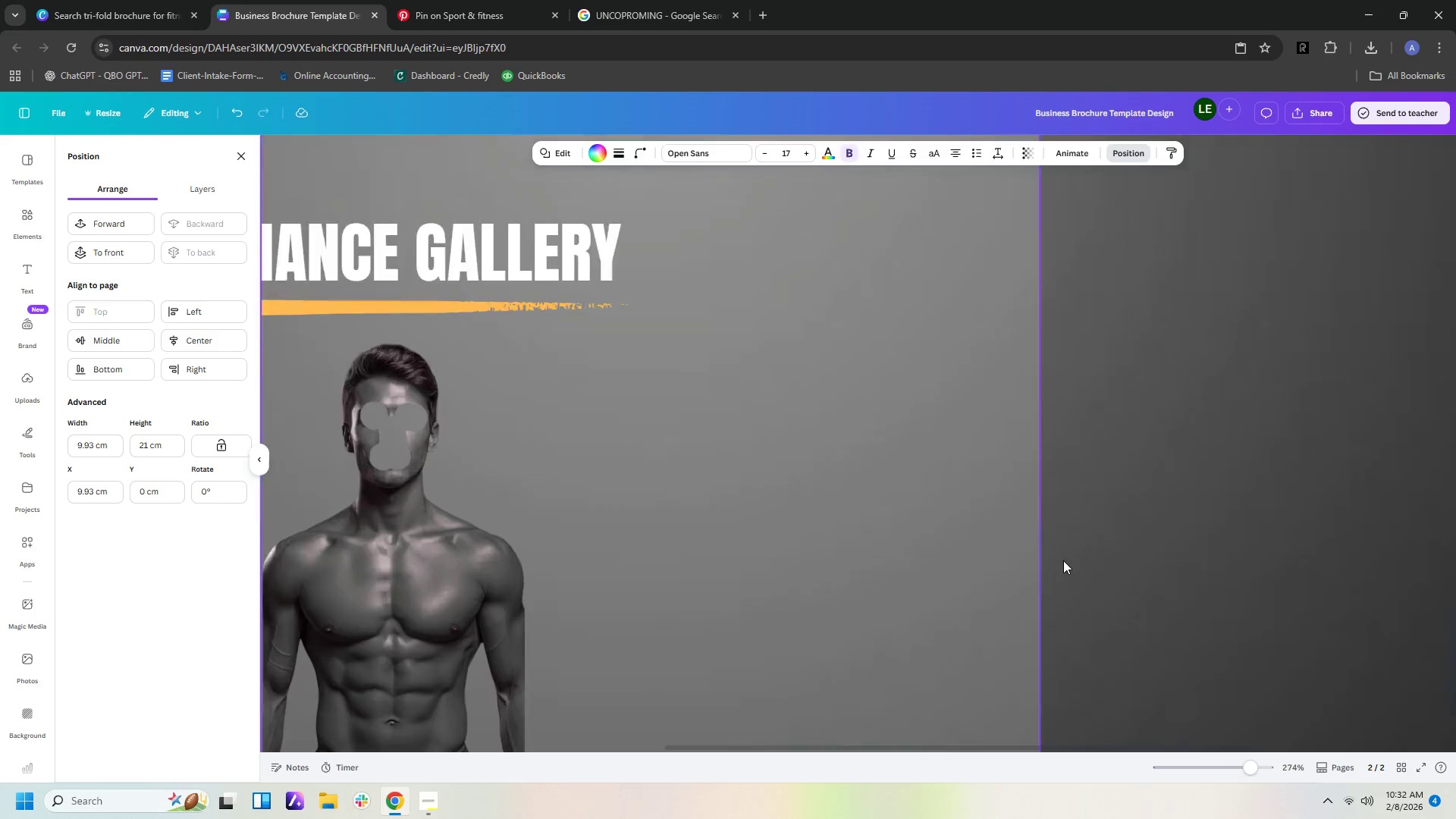 
scroll: coordinate [1063, 560], scroll_direction: down, amount: 4.0
 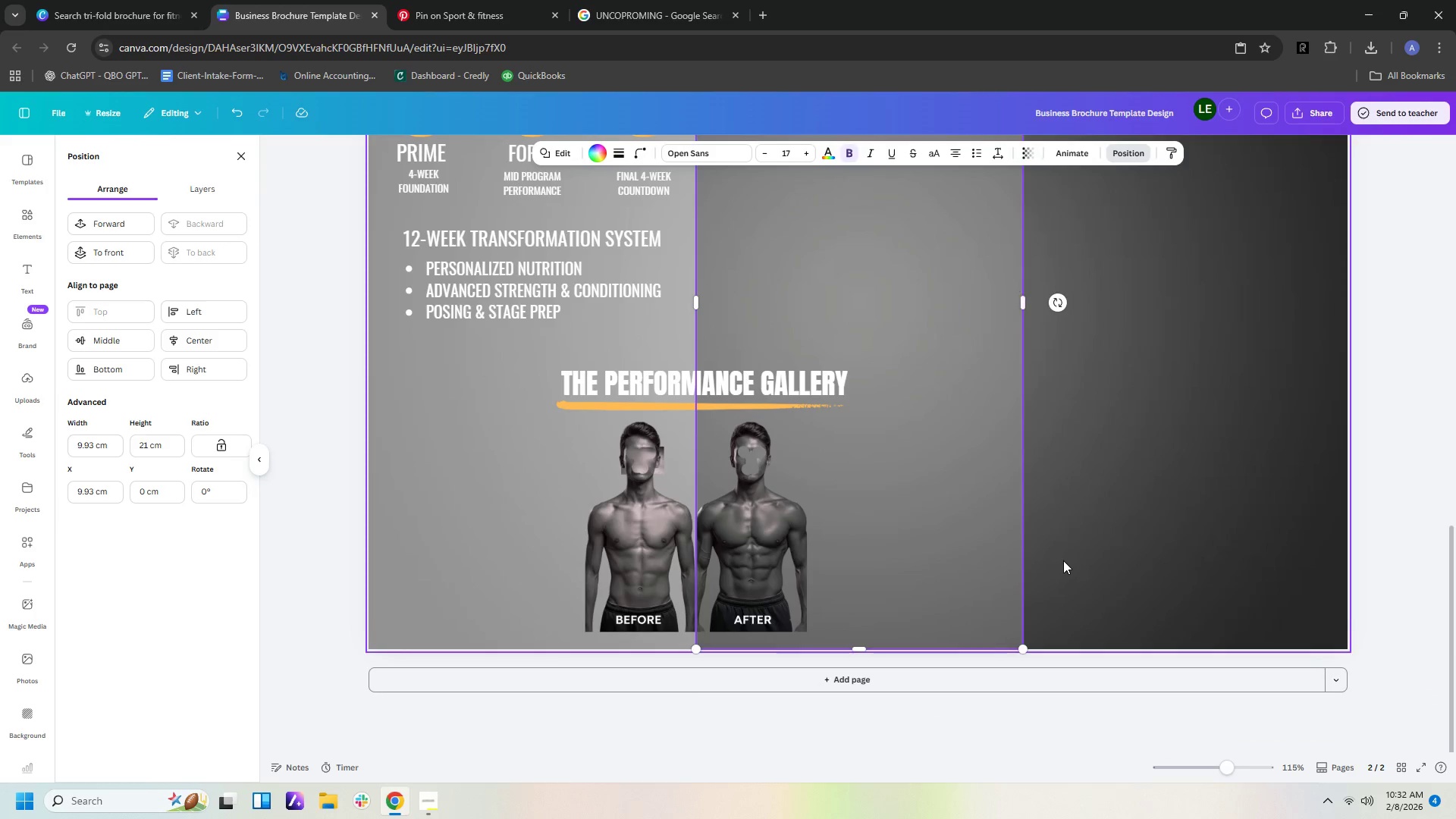 
hold_key(key=ControlLeft, duration=0.77)
scroll: coordinate [1063, 560], scroll_direction: up, amount: 6.0
 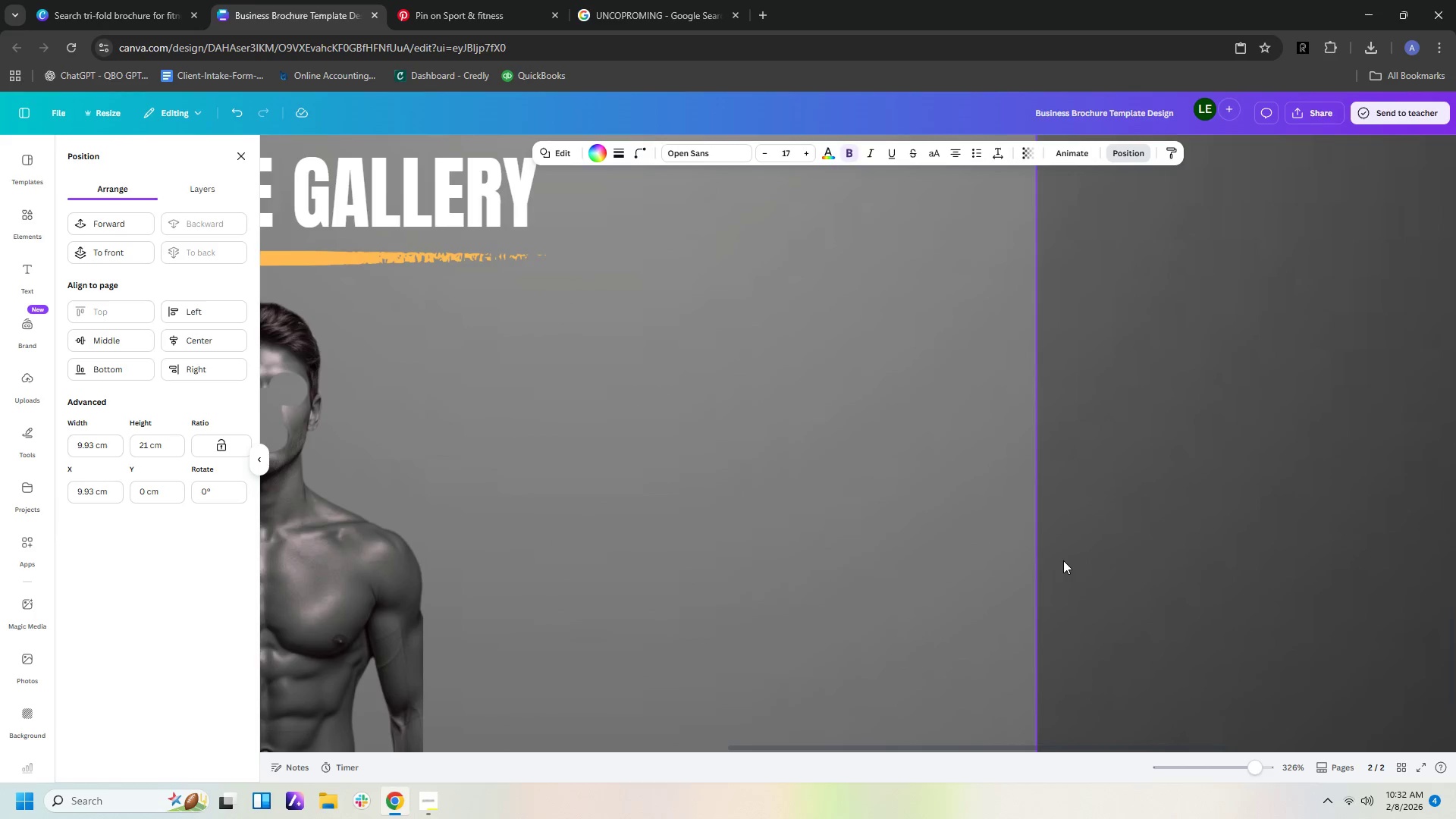 
key(Control+Z)
 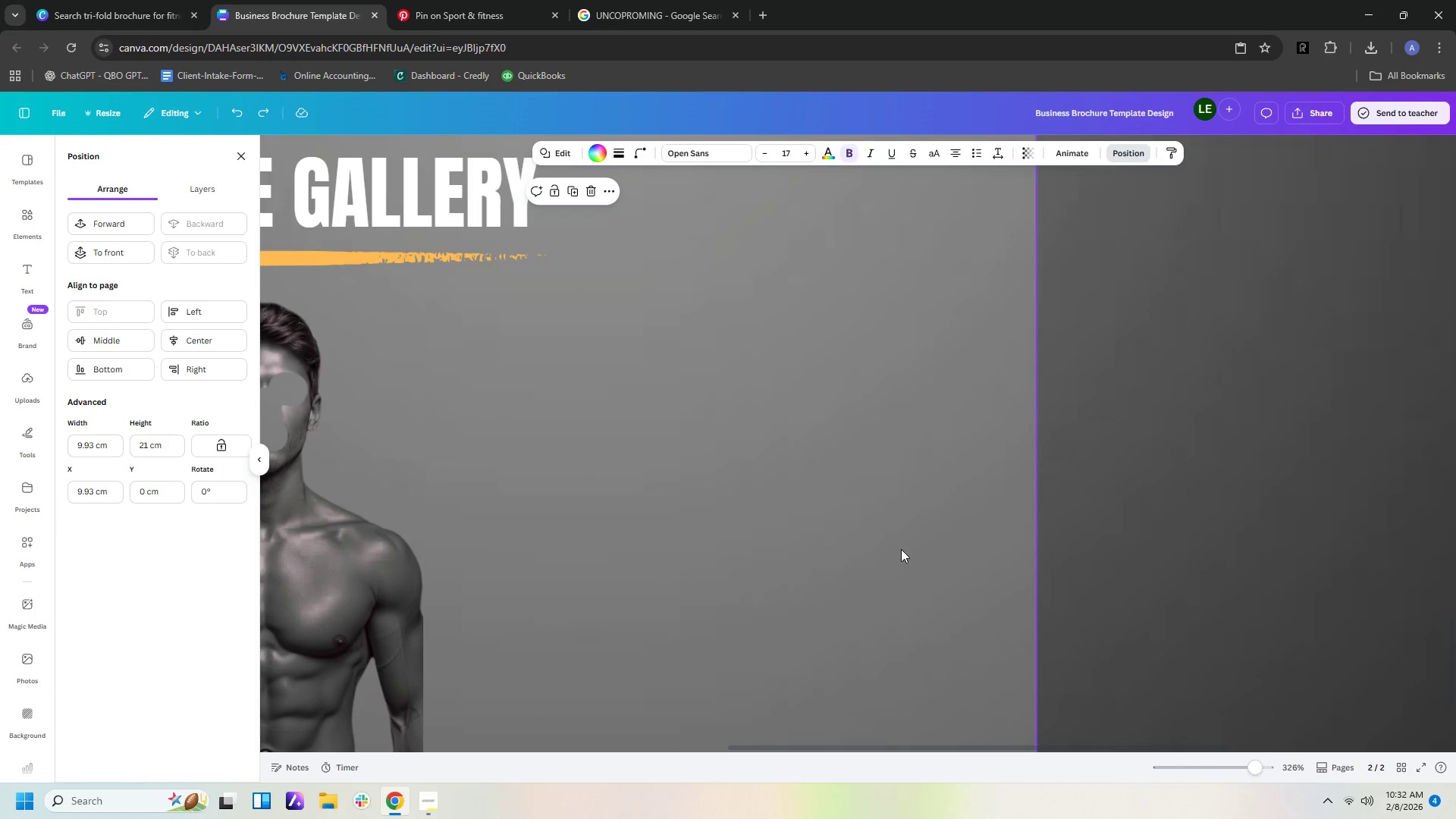 
scroll: coordinate [899, 548], scroll_direction: up, amount: 1.0
 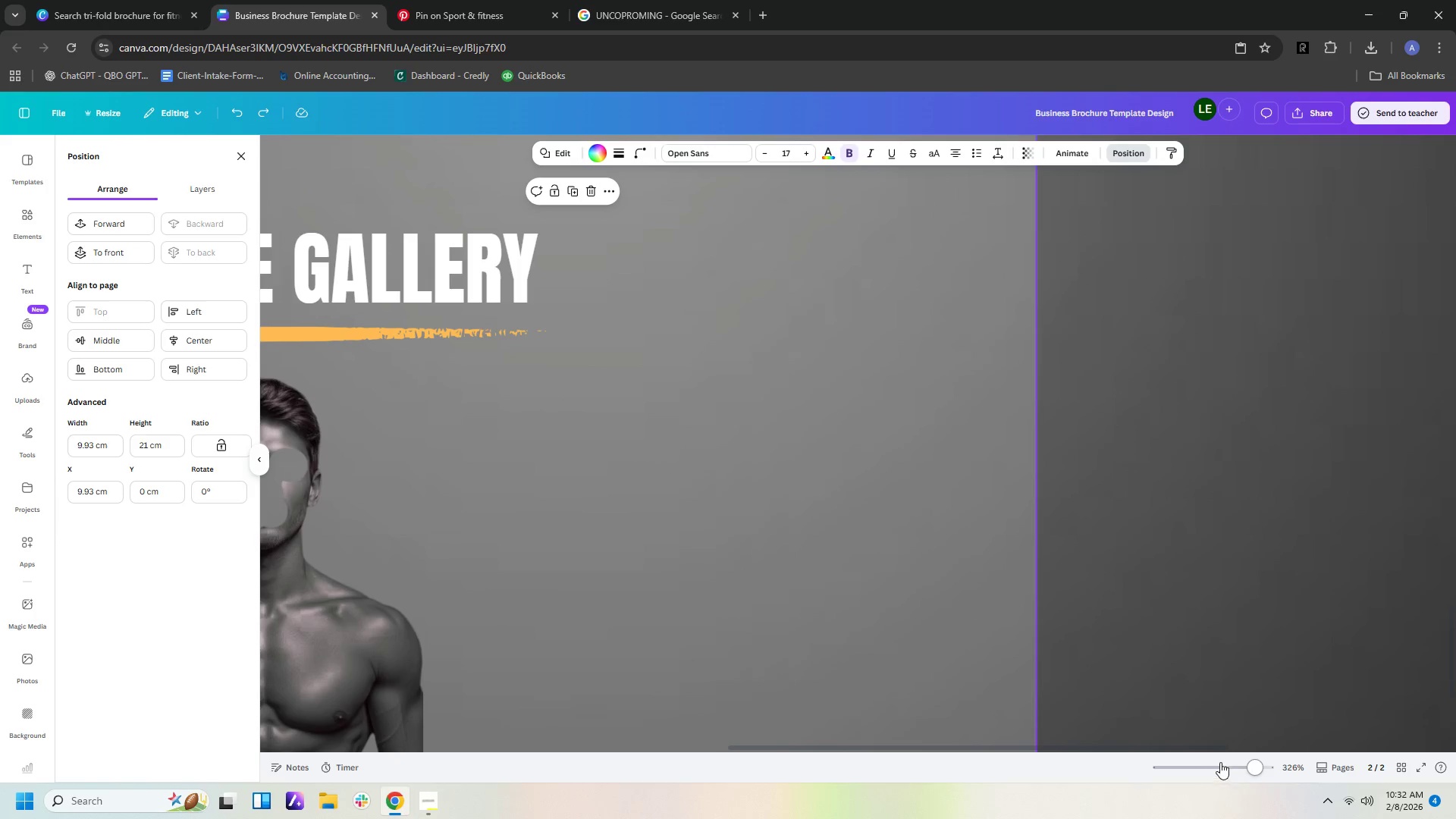 
hold_key(key=ControlLeft, duration=0.31)
 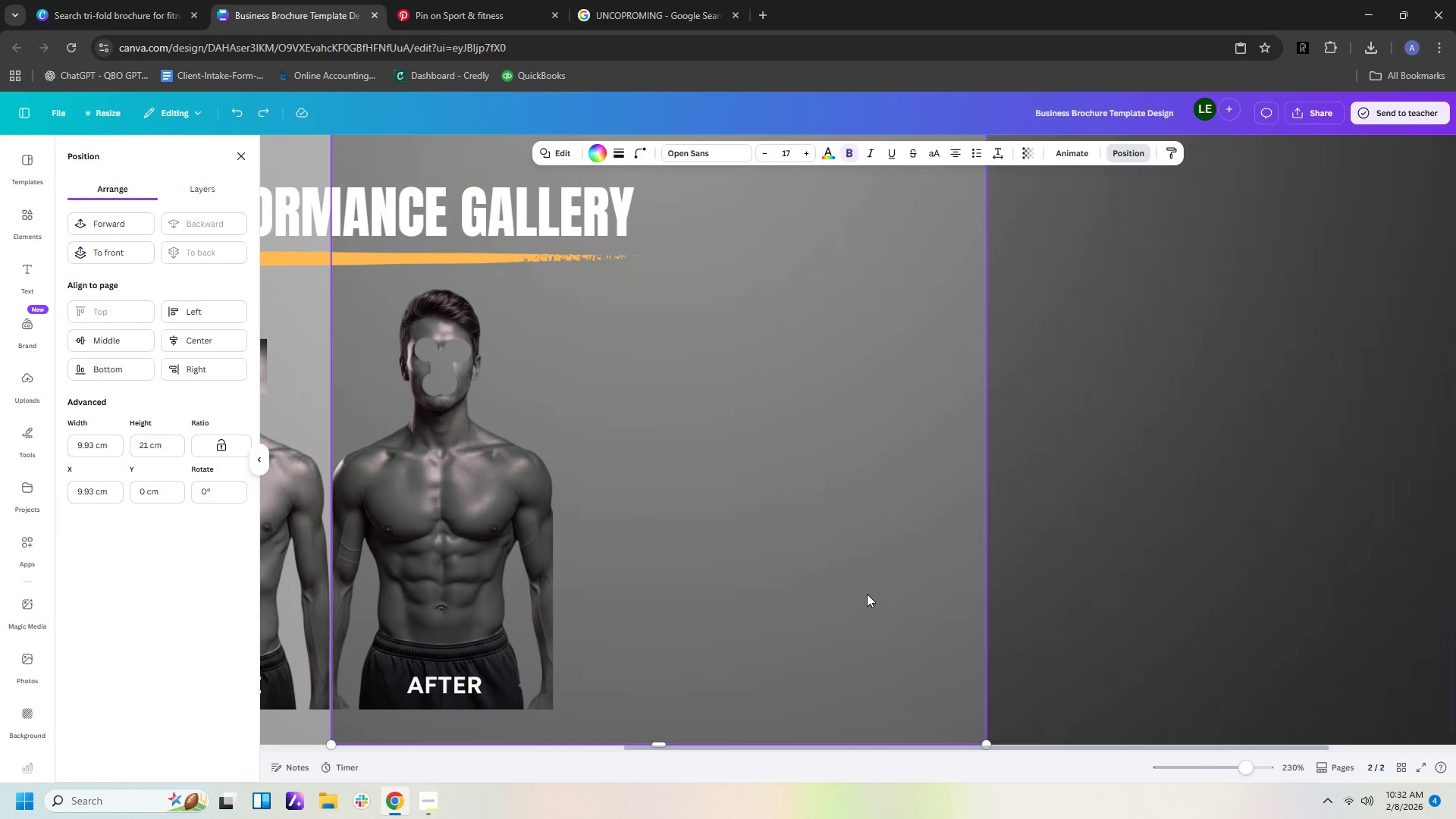 
key(Control+ControlLeft)
 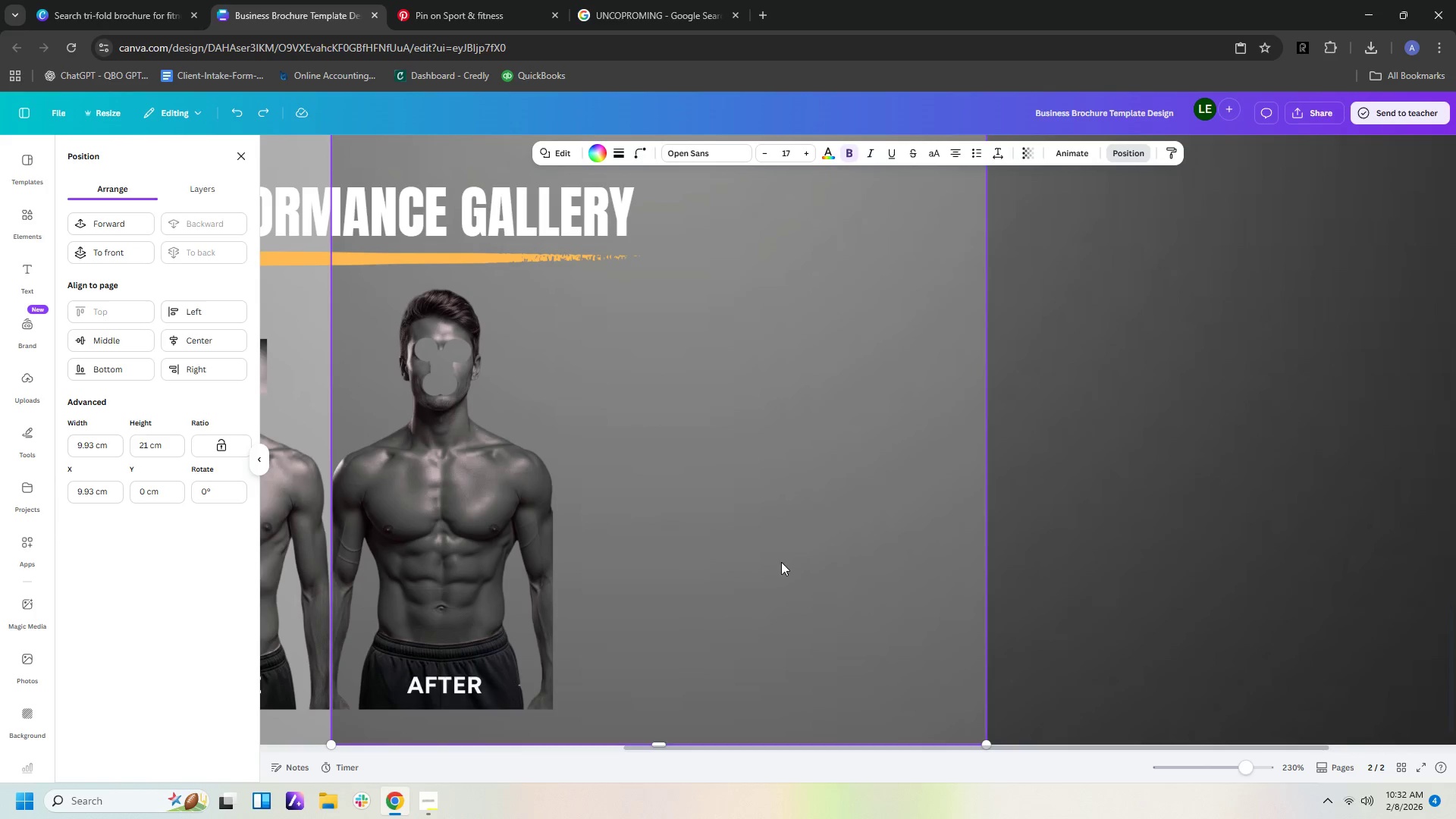 
scroll: coordinate [867, 594], scroll_direction: down, amount: 4.0
 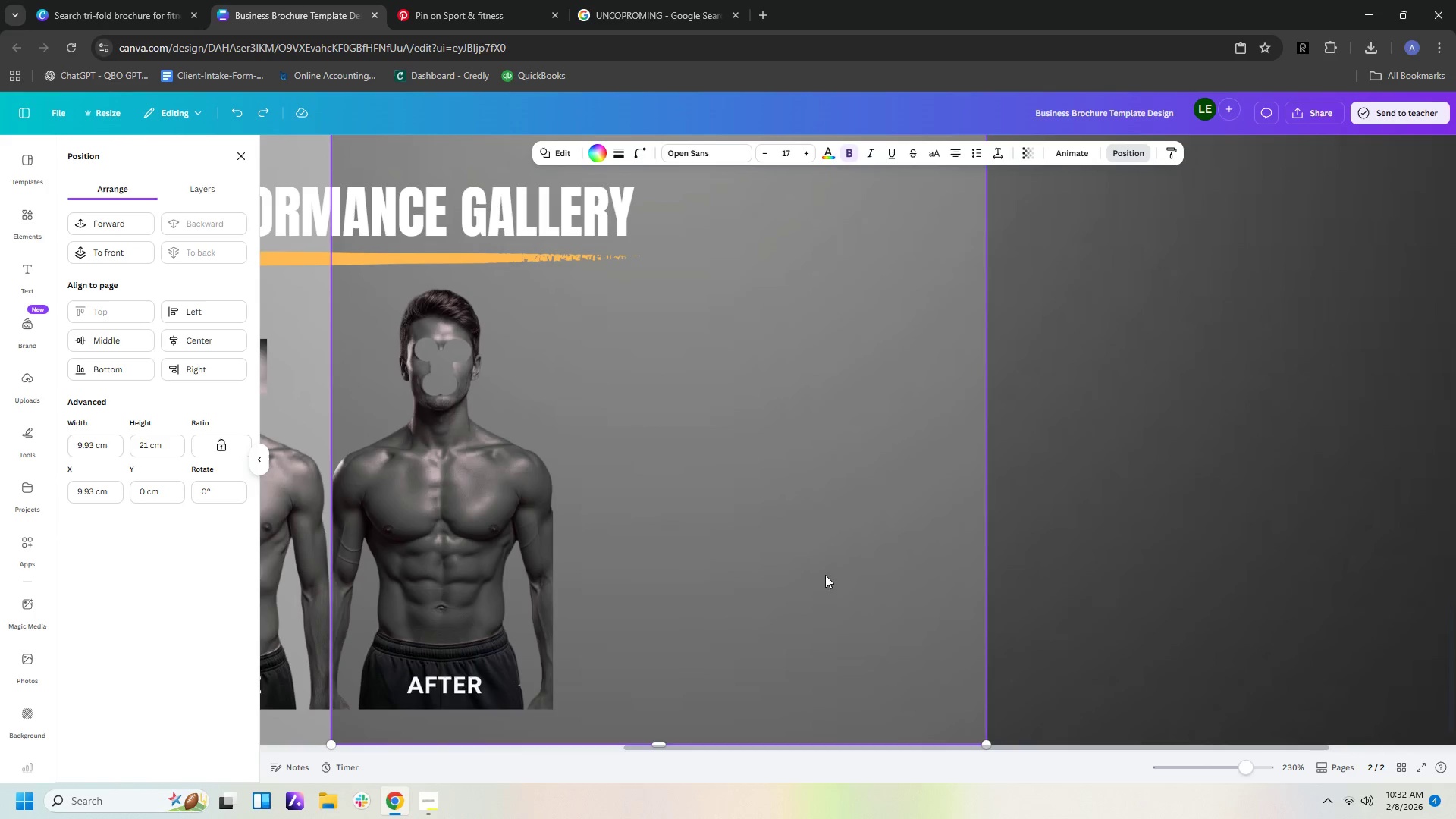 
left_click_drag(start_coordinate=[776, 559], to_coordinate=[1021, 576])
 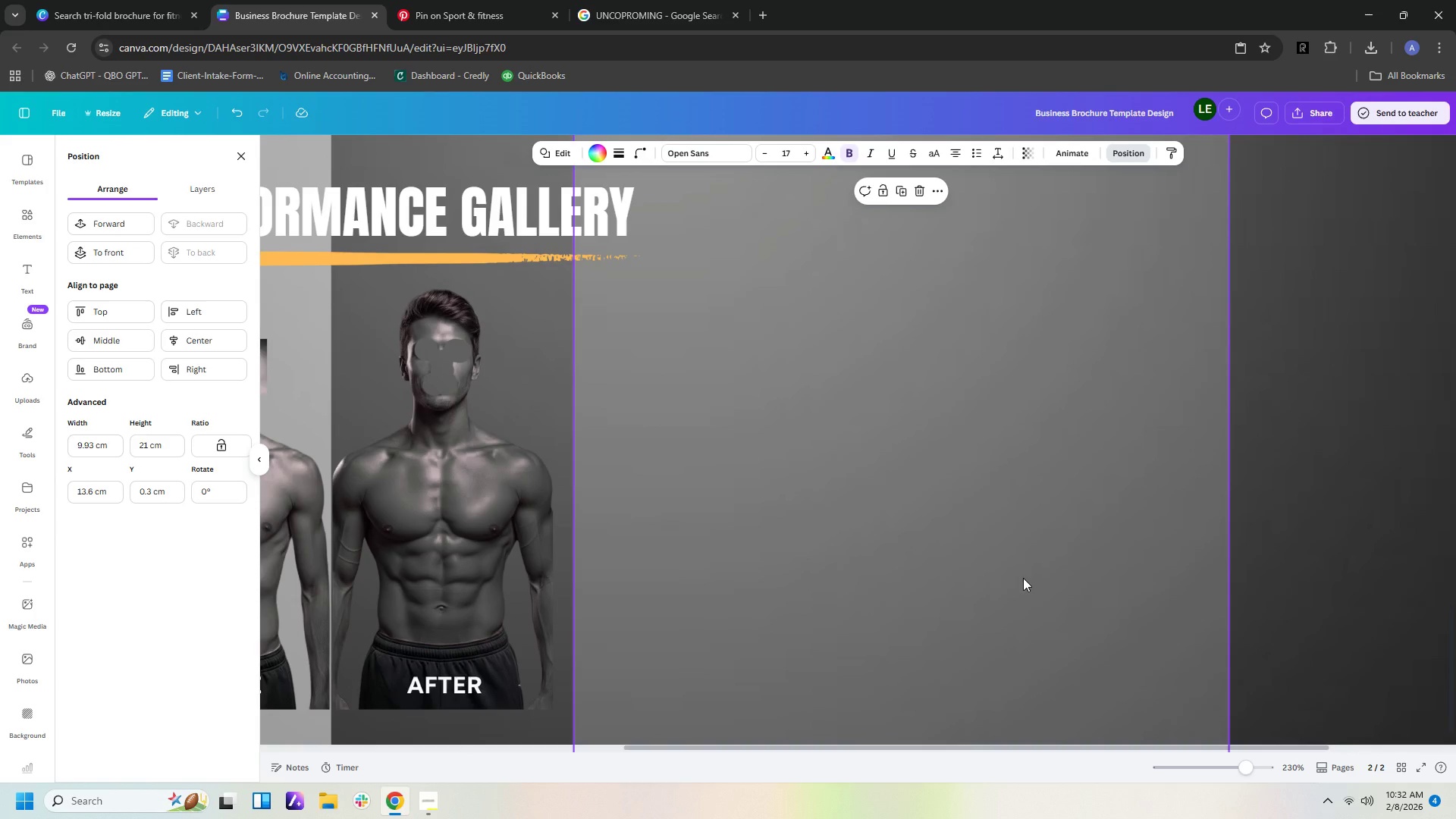 
key(Control+Z)
 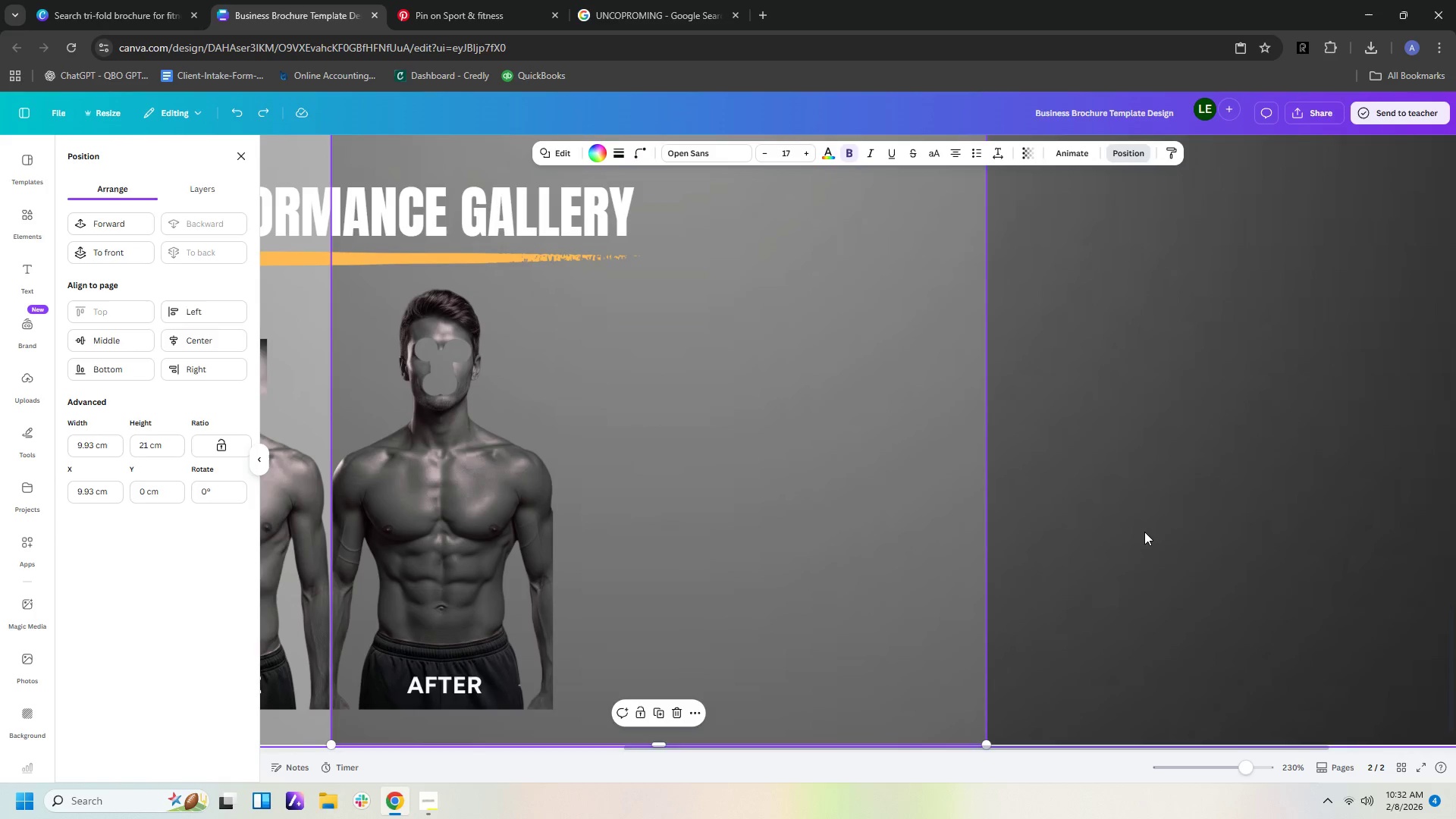 
left_click([1144, 532])
 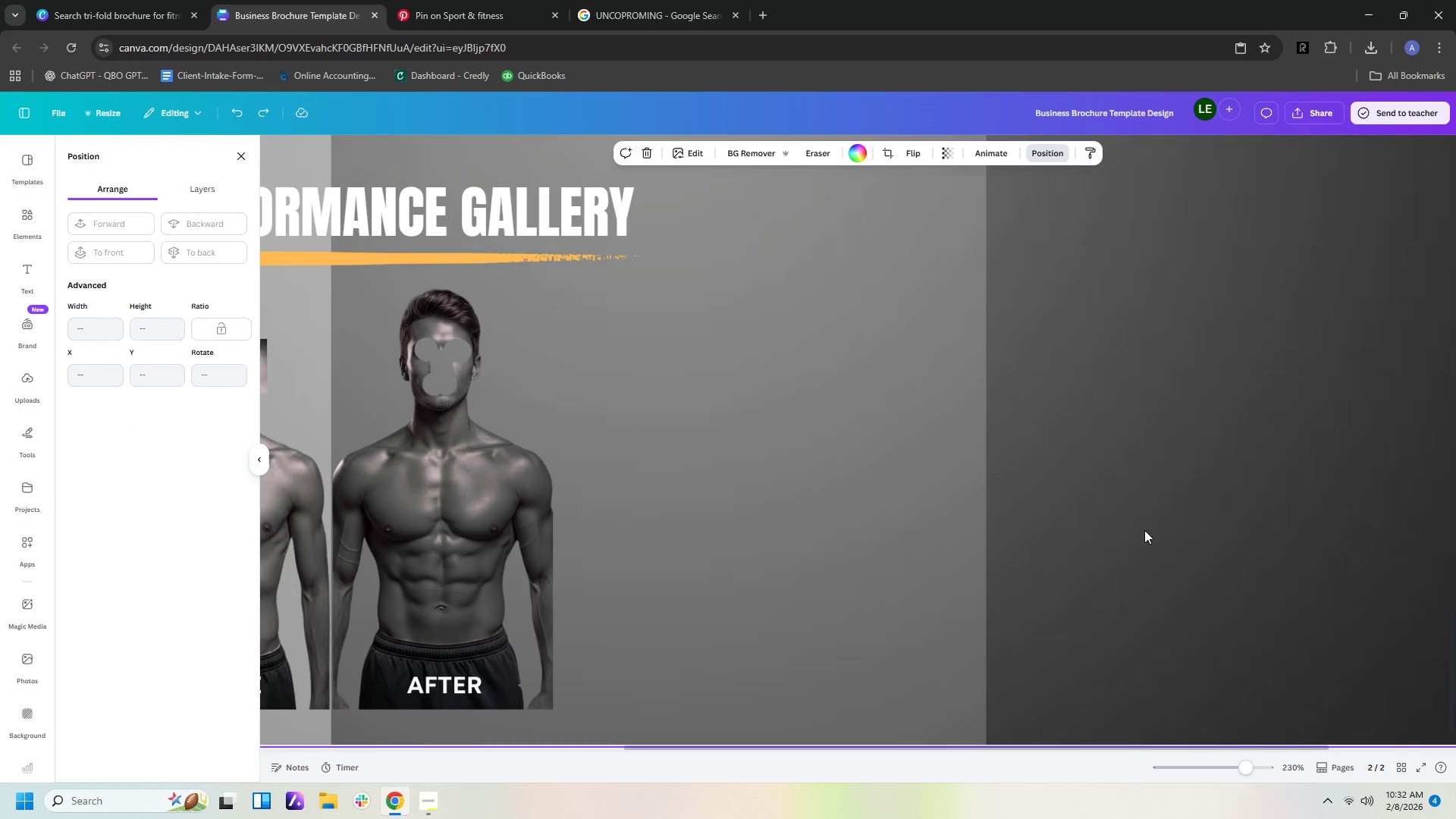 
left_click_drag(start_coordinate=[1144, 530], to_coordinate=[1416, 490])
 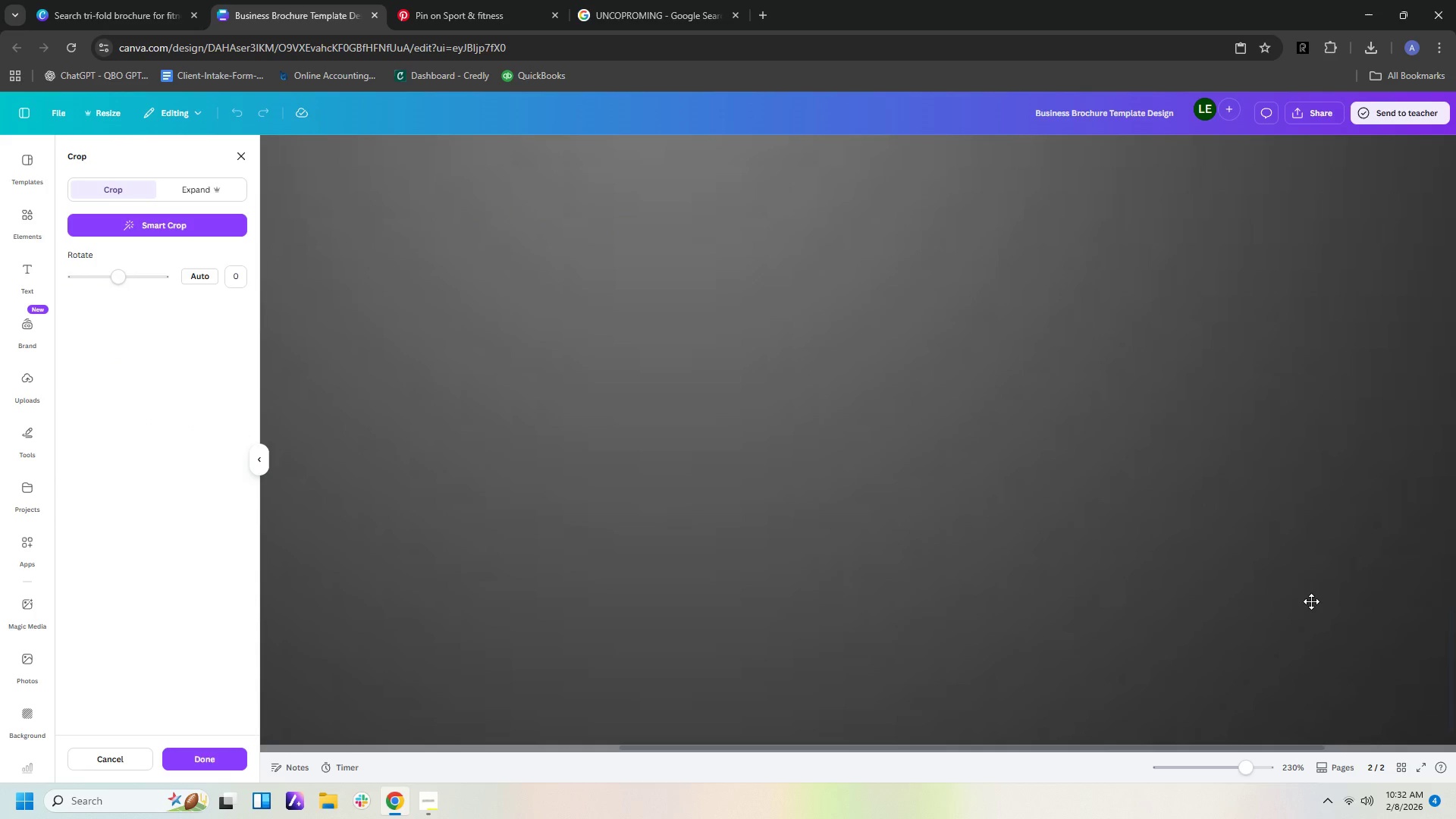 
left_click([1311, 601])
 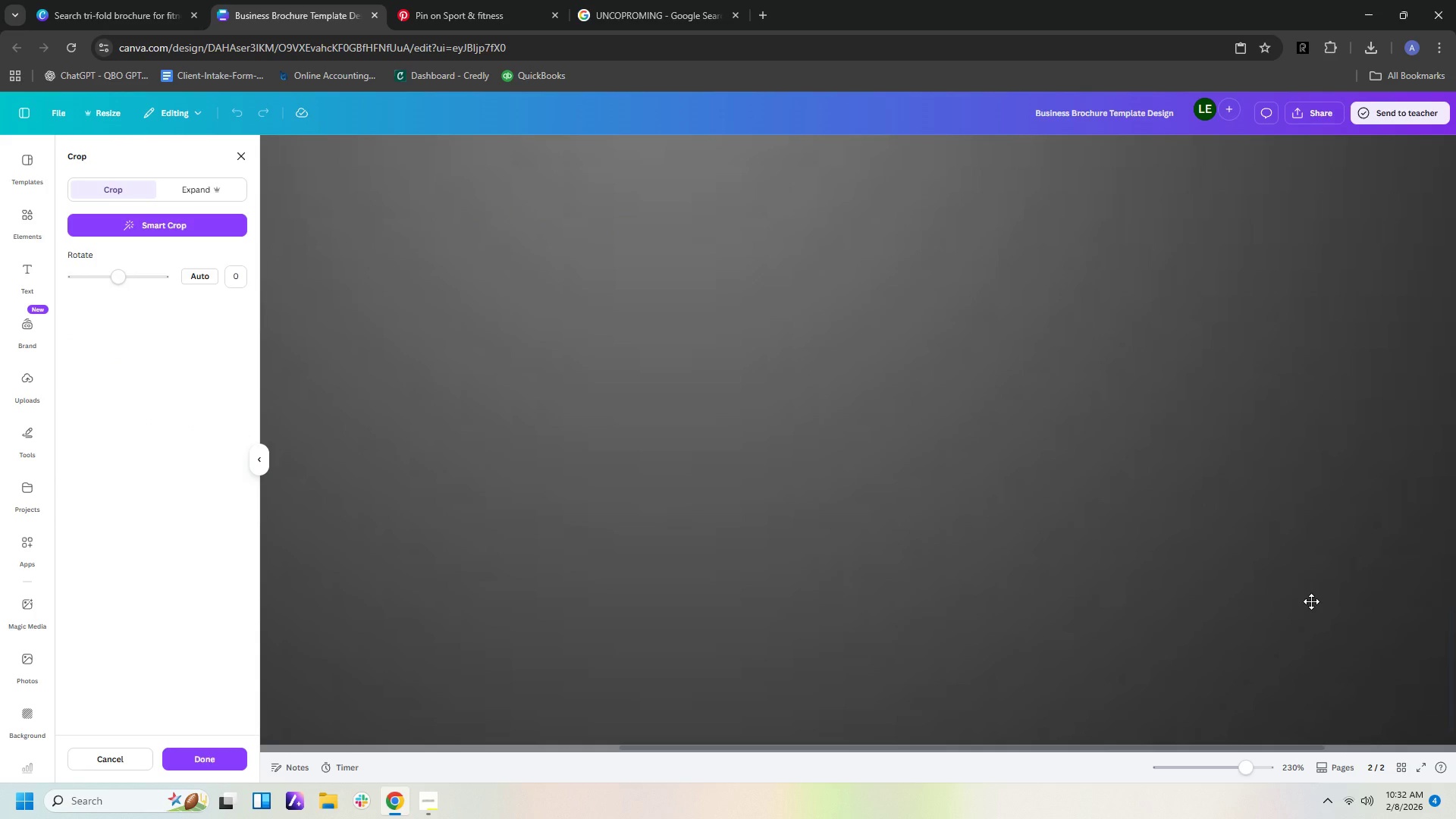 
key(Control+Z)
 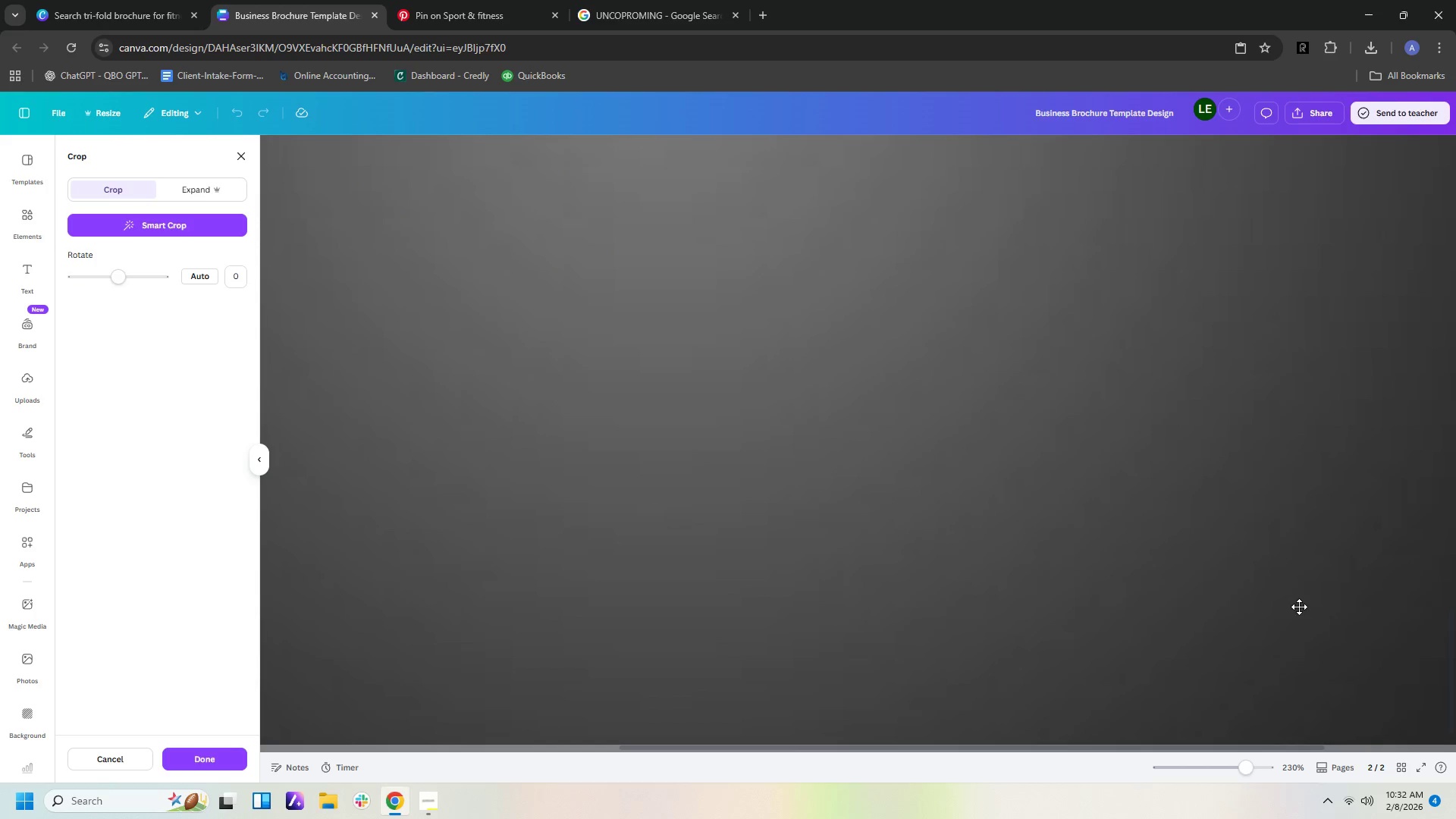 
key(Control+ControlLeft)
 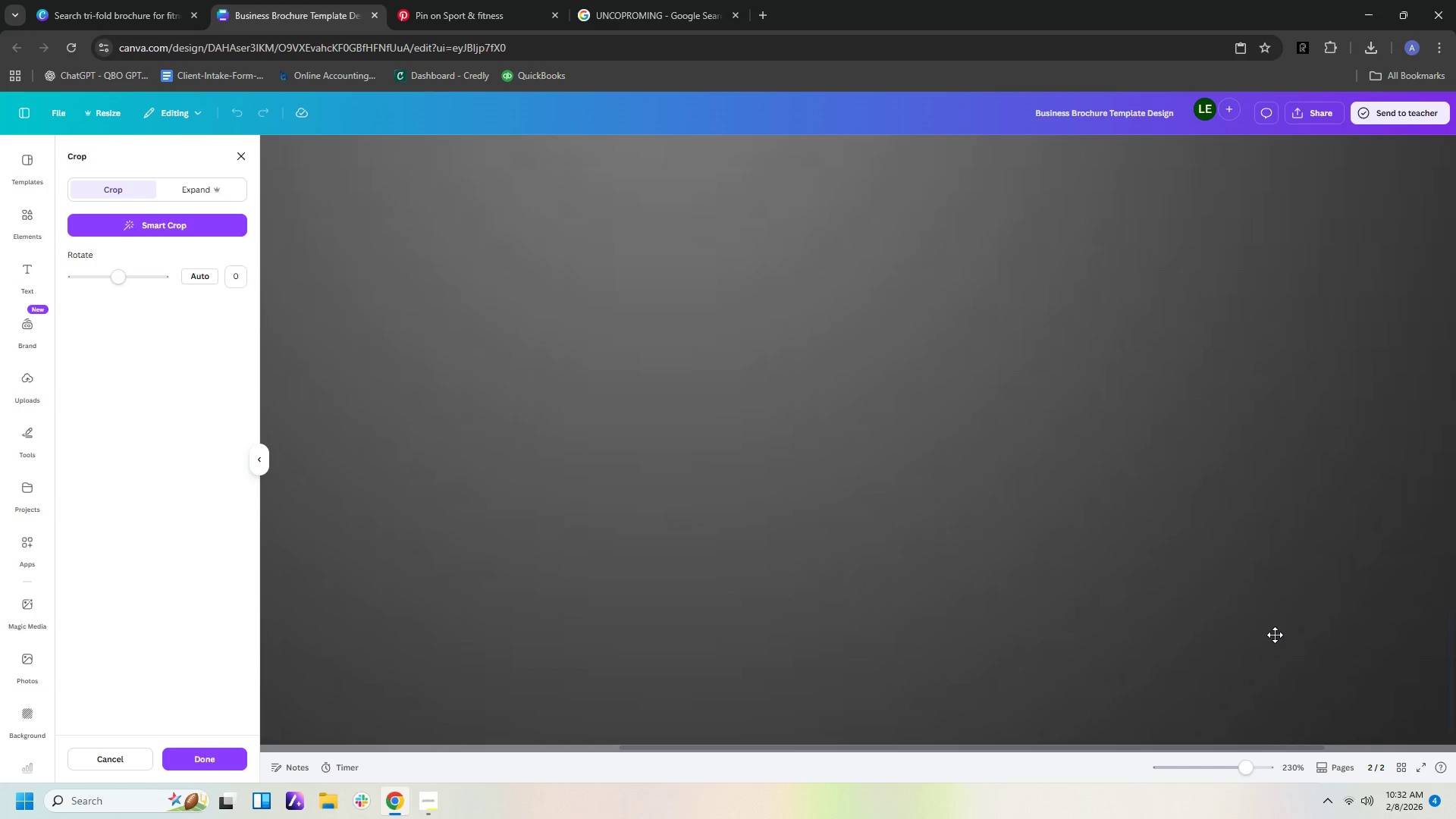 
key(Control+Z)
 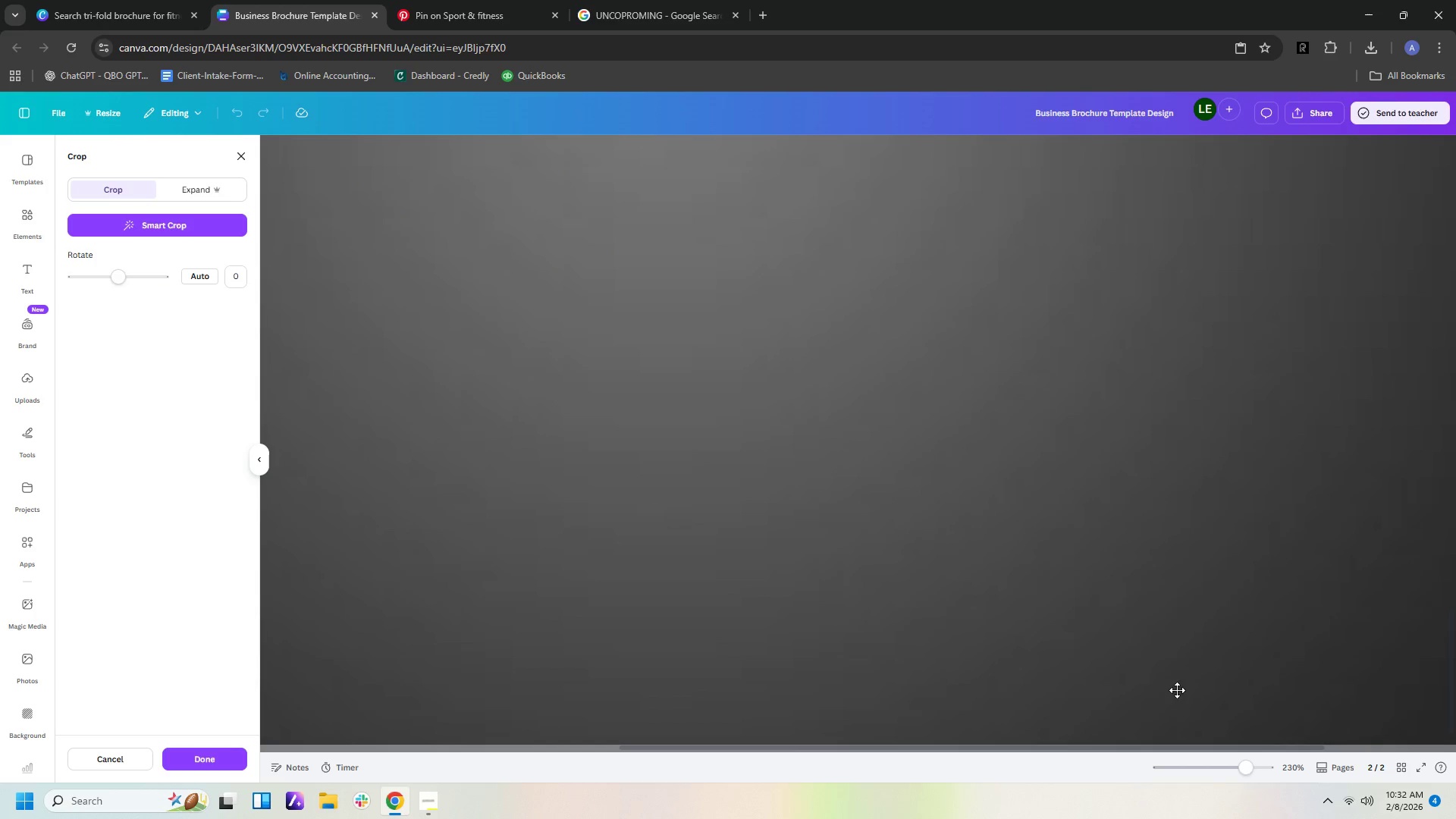 
left_click_drag(start_coordinate=[1175, 672], to_coordinate=[867, 504])
 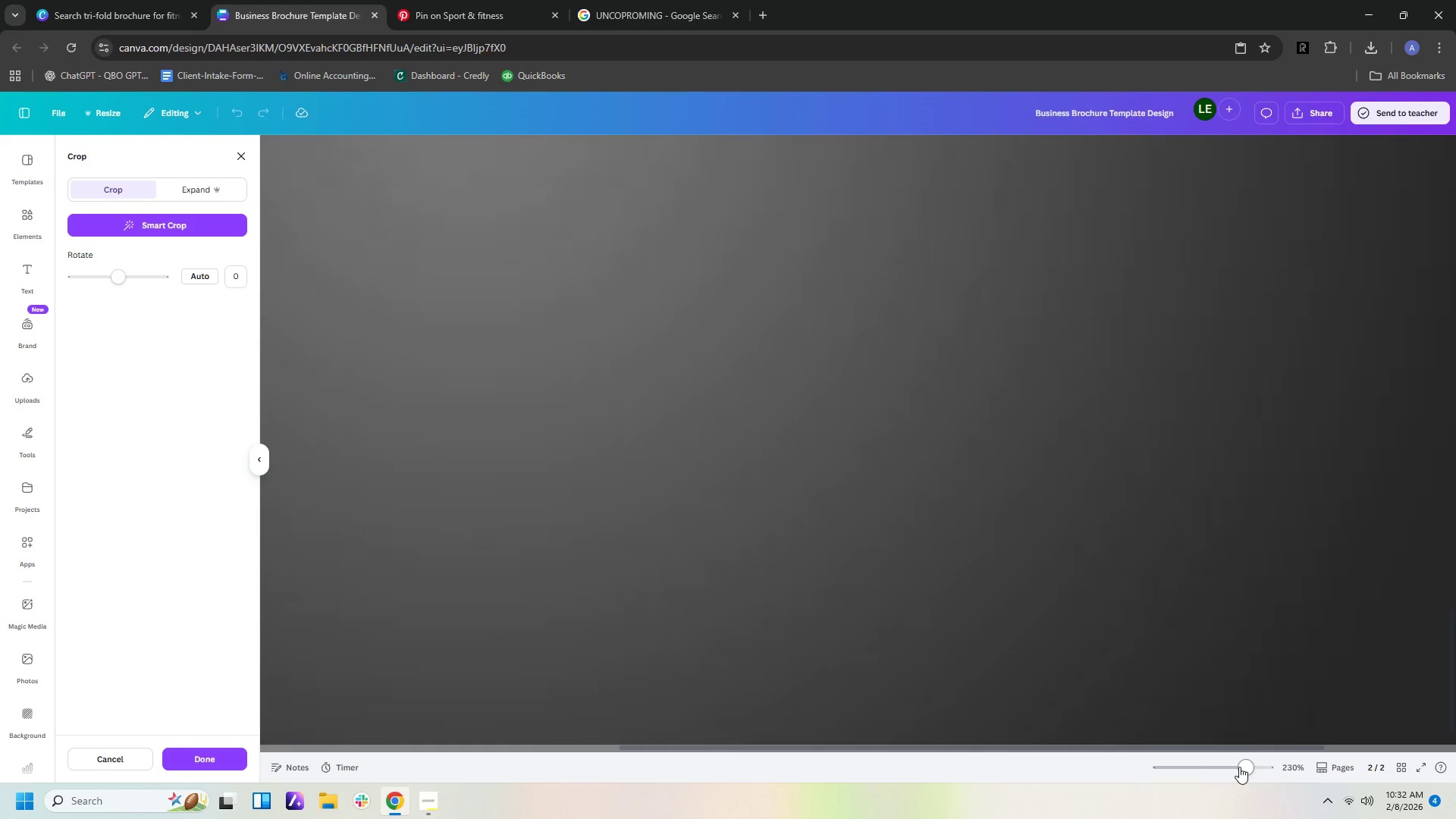 
left_click_drag(start_coordinate=[1247, 766], to_coordinate=[1196, 770])
 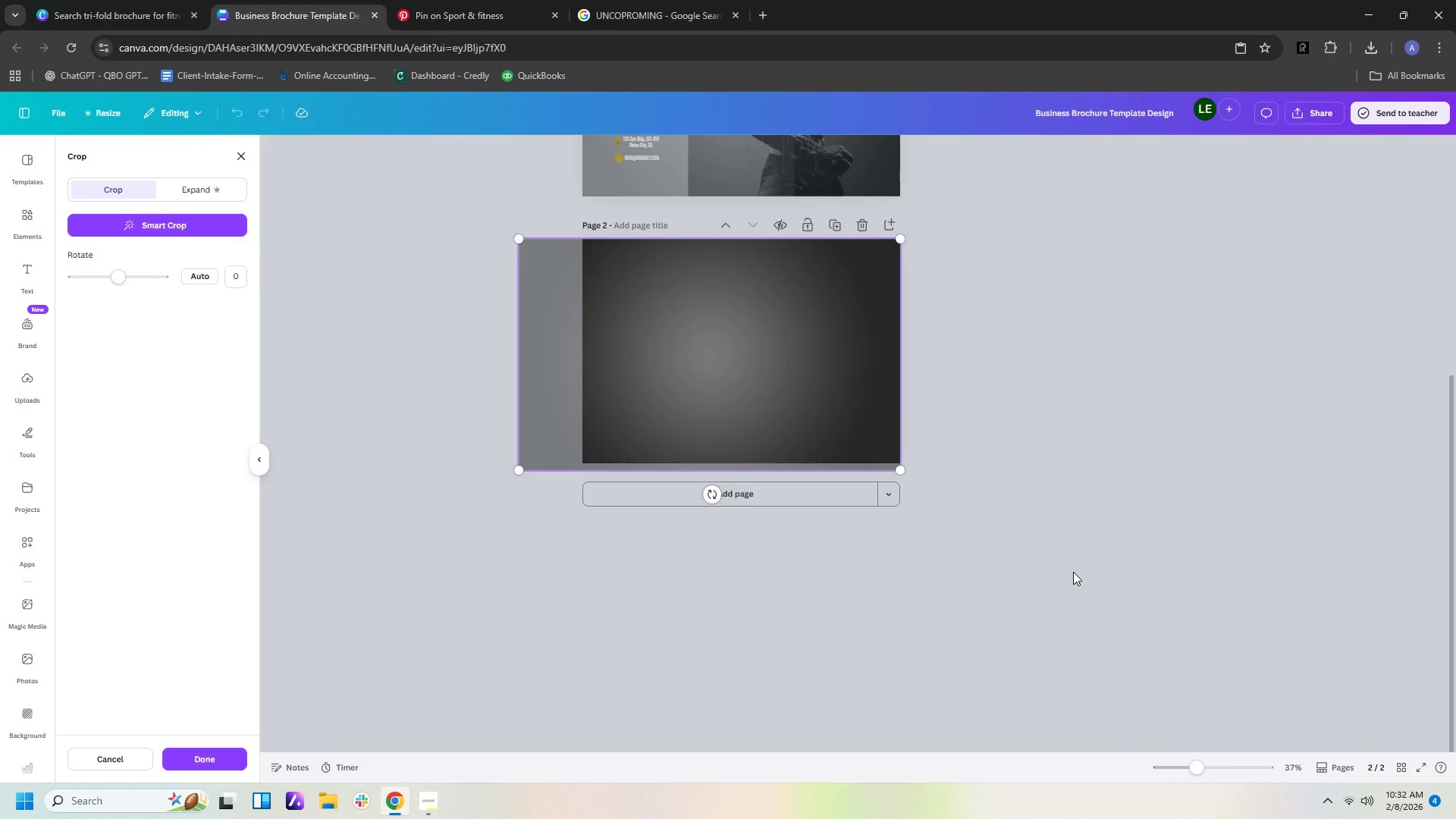 
left_click([1073, 572])
 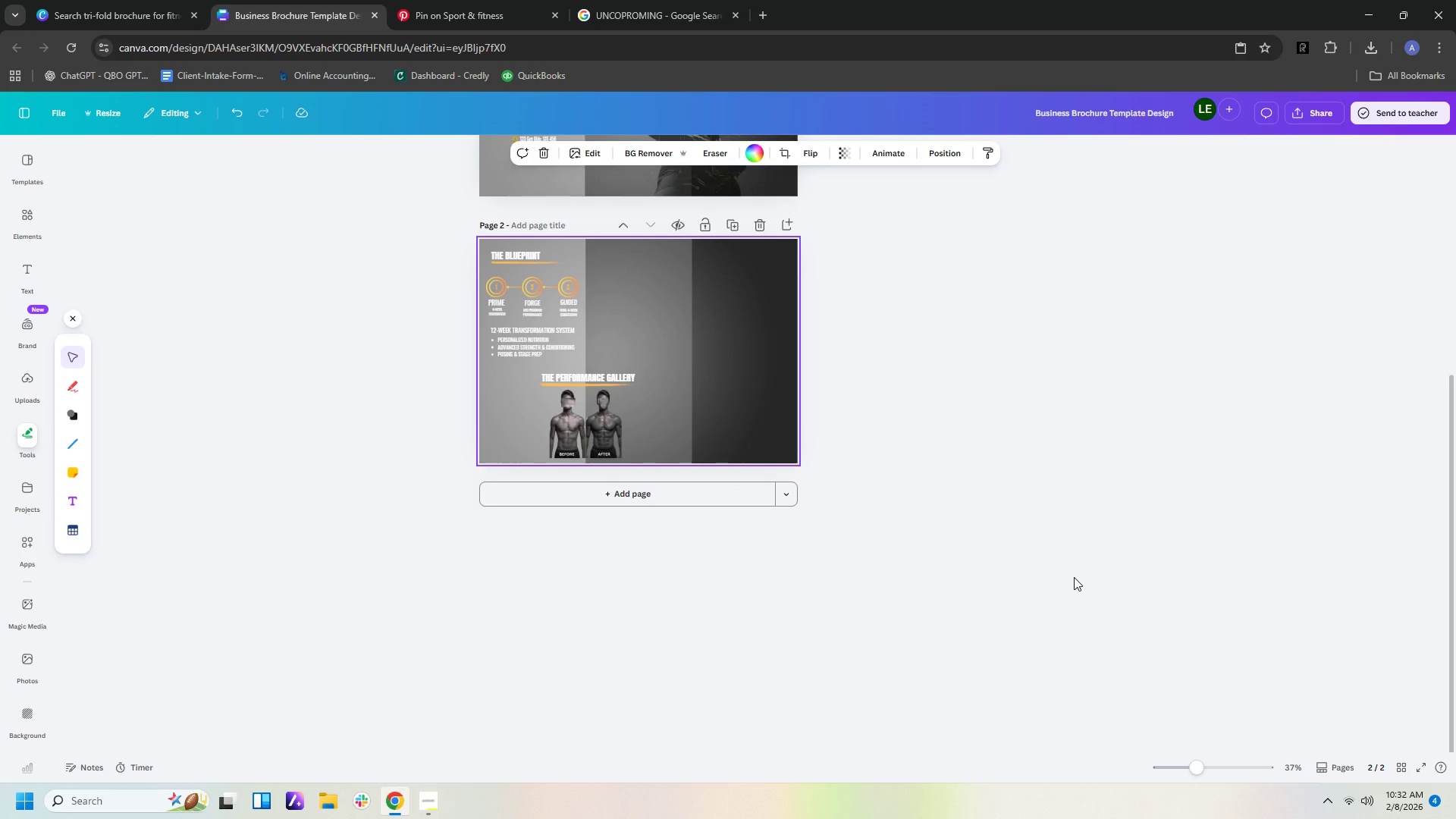 
scroll: coordinate [1084, 595], scroll_direction: up, amount: 2.0
 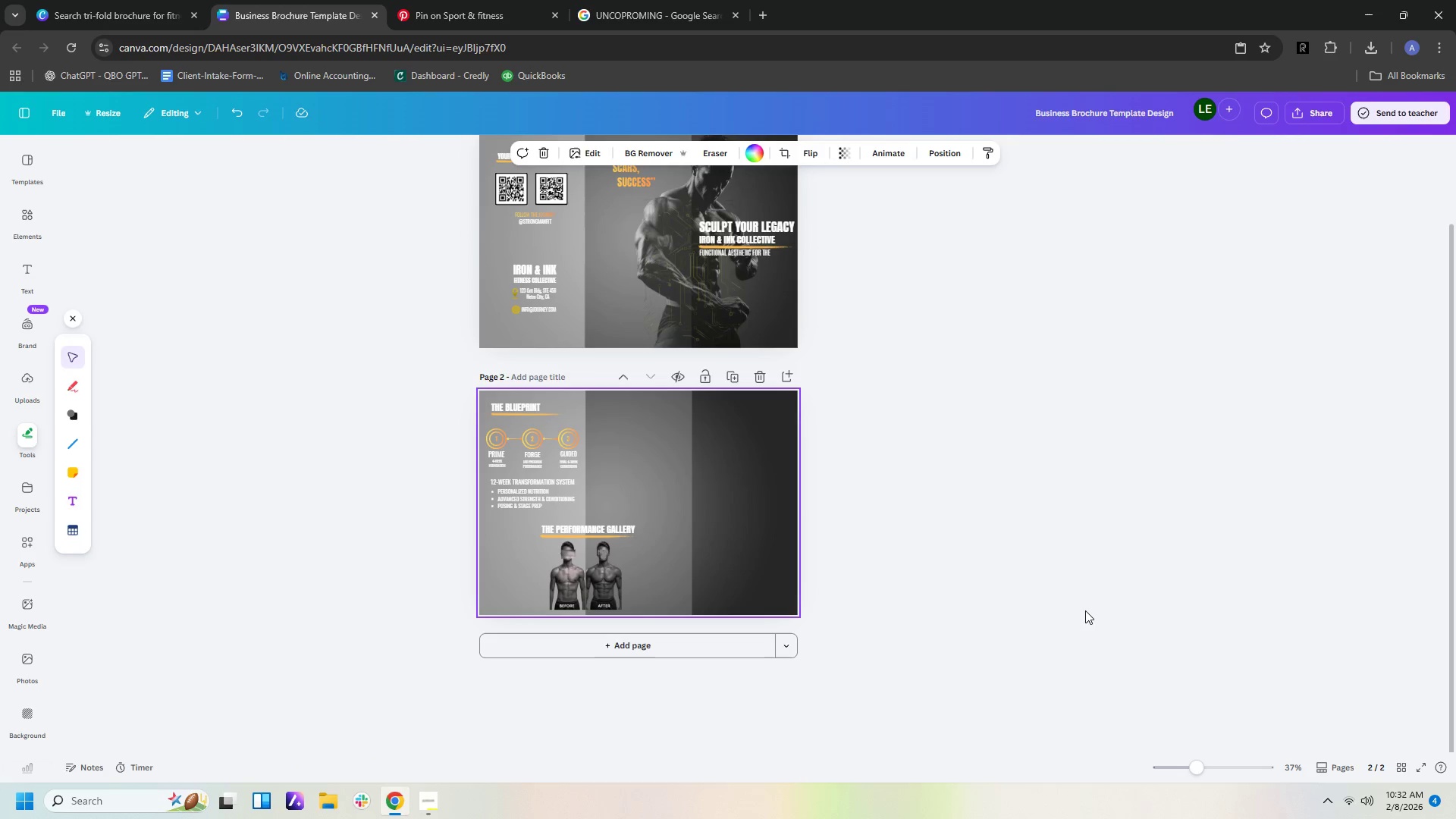 
hold_key(key=ControlLeft, duration=0.47)
hold_key(key=ControlLeft, duration=0.39)
scroll: coordinate [1085, 608], scroll_direction: up, amount: 2.0
 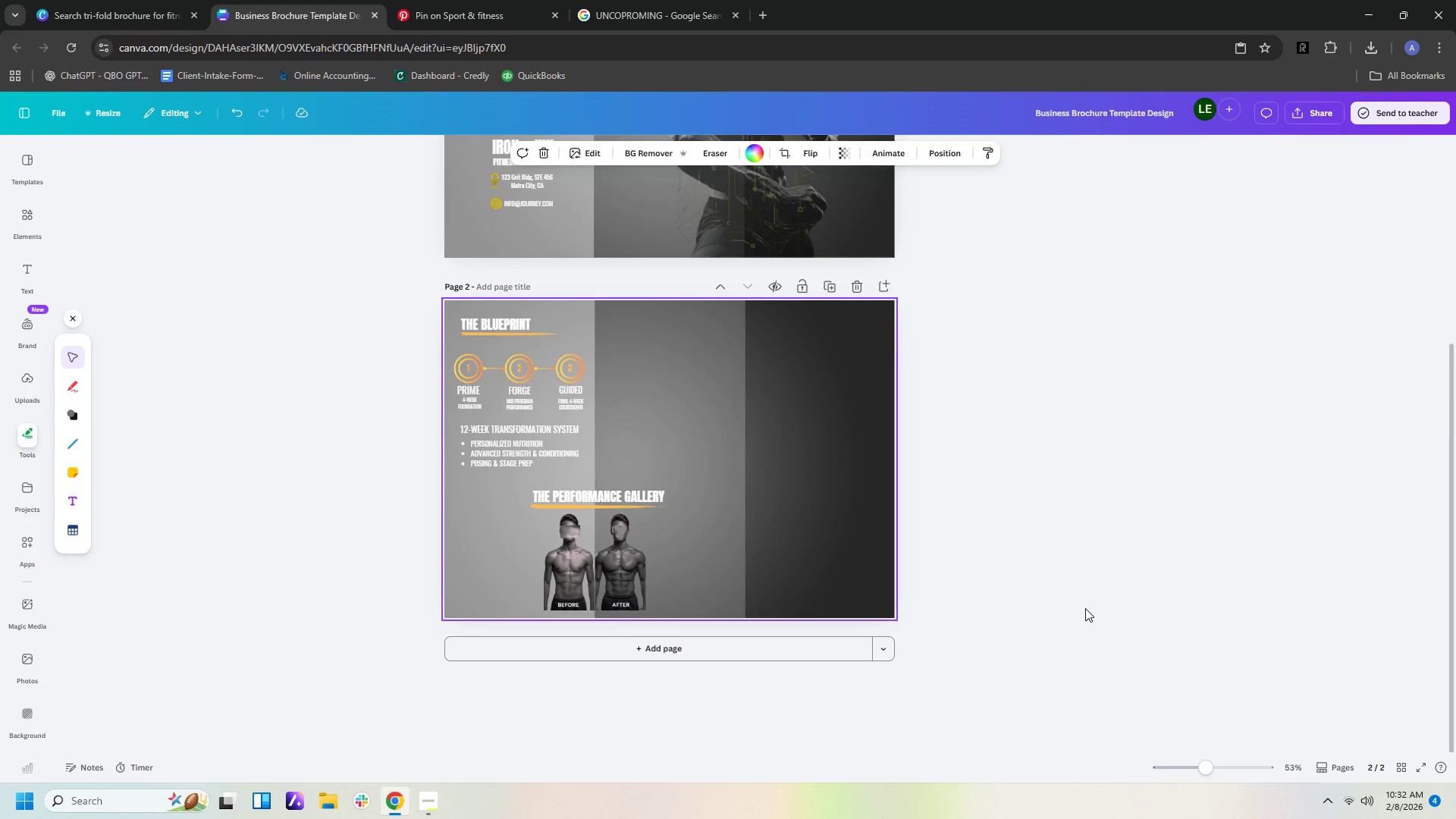 
hold_key(key=ControlLeft, duration=0.64)
 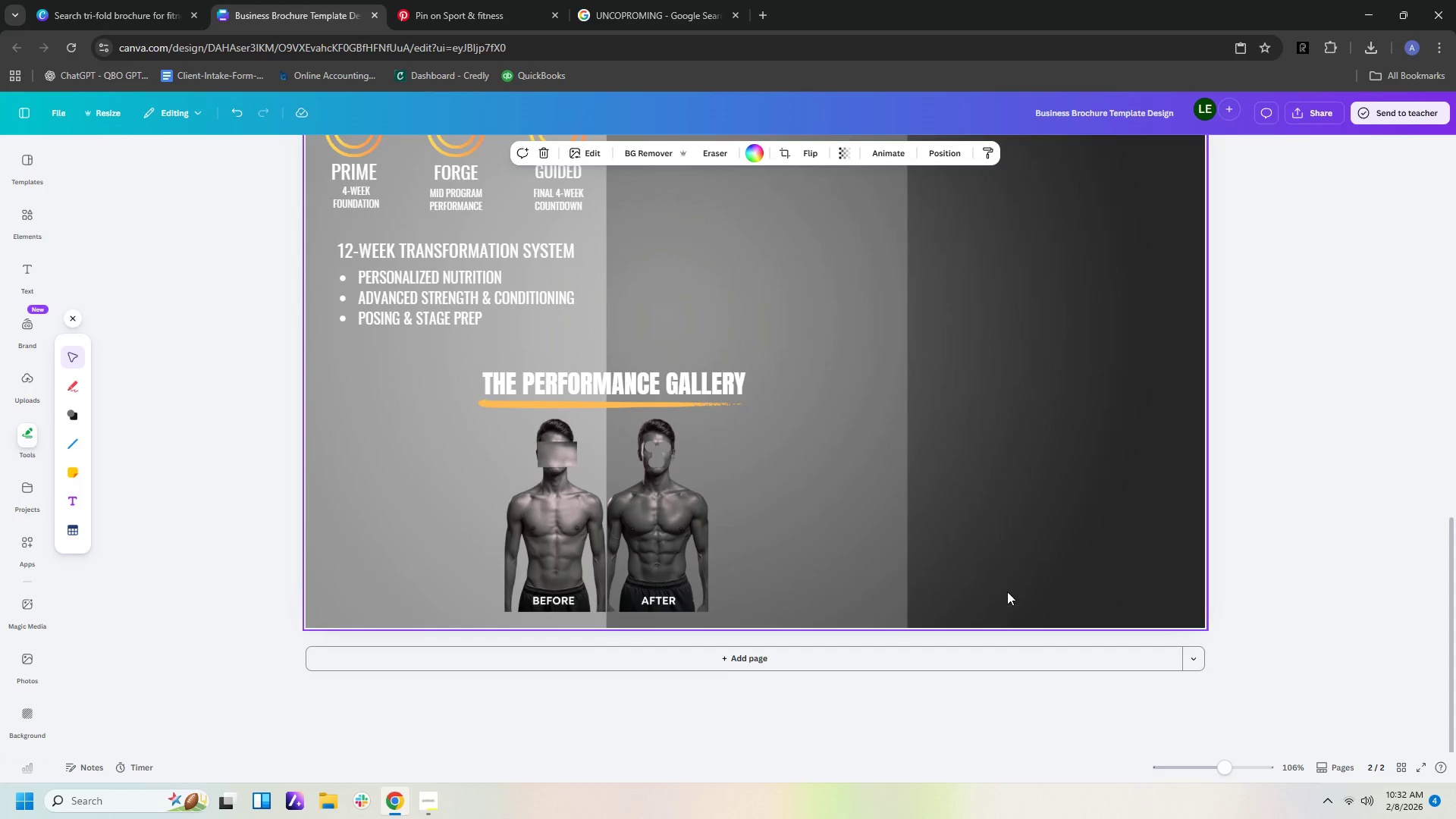 
scroll: coordinate [1008, 589], scroll_direction: up, amount: 2.0
 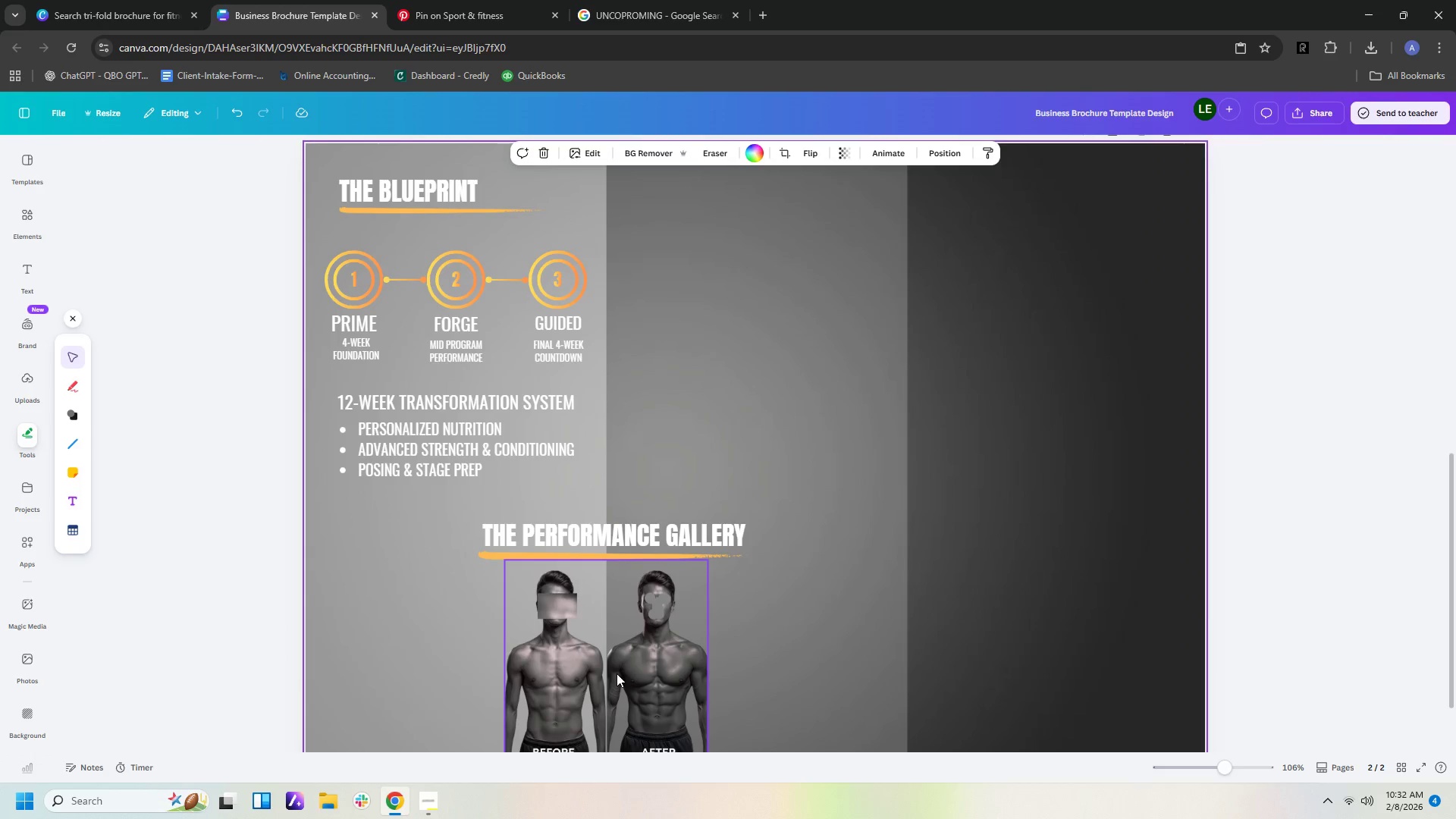 
left_click([617, 673])
 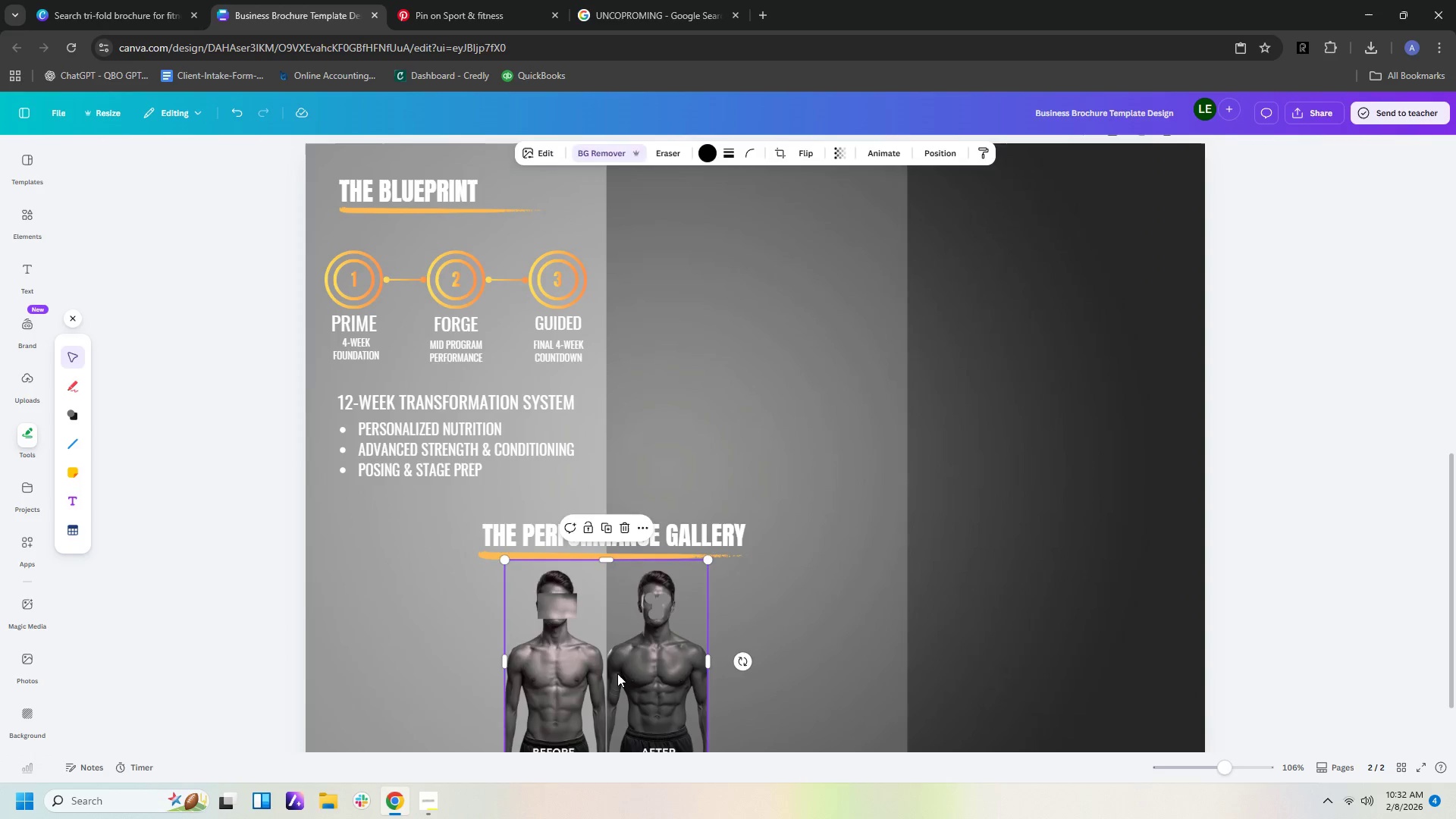 
key(Delete)
 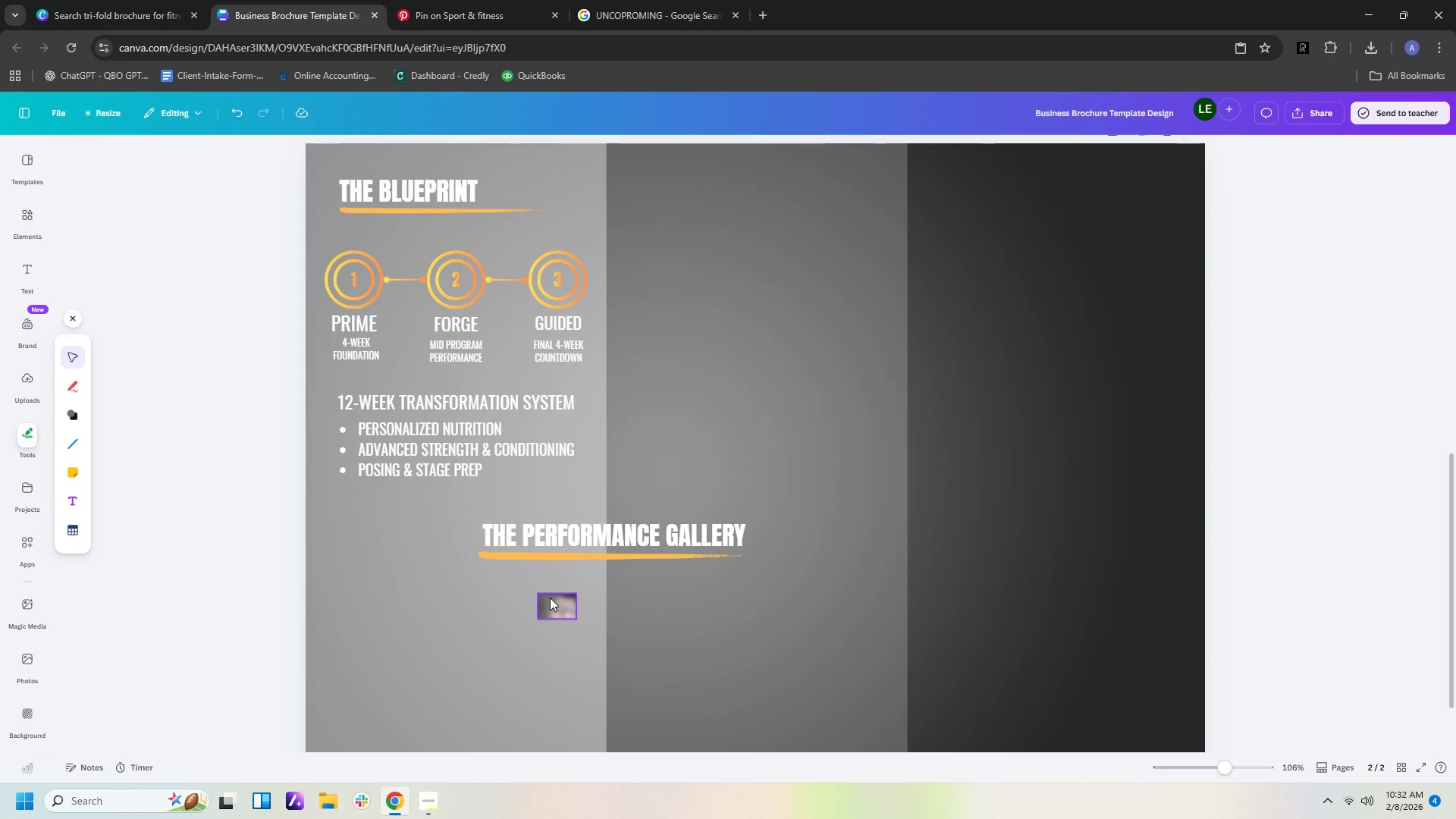 
key(Delete)
 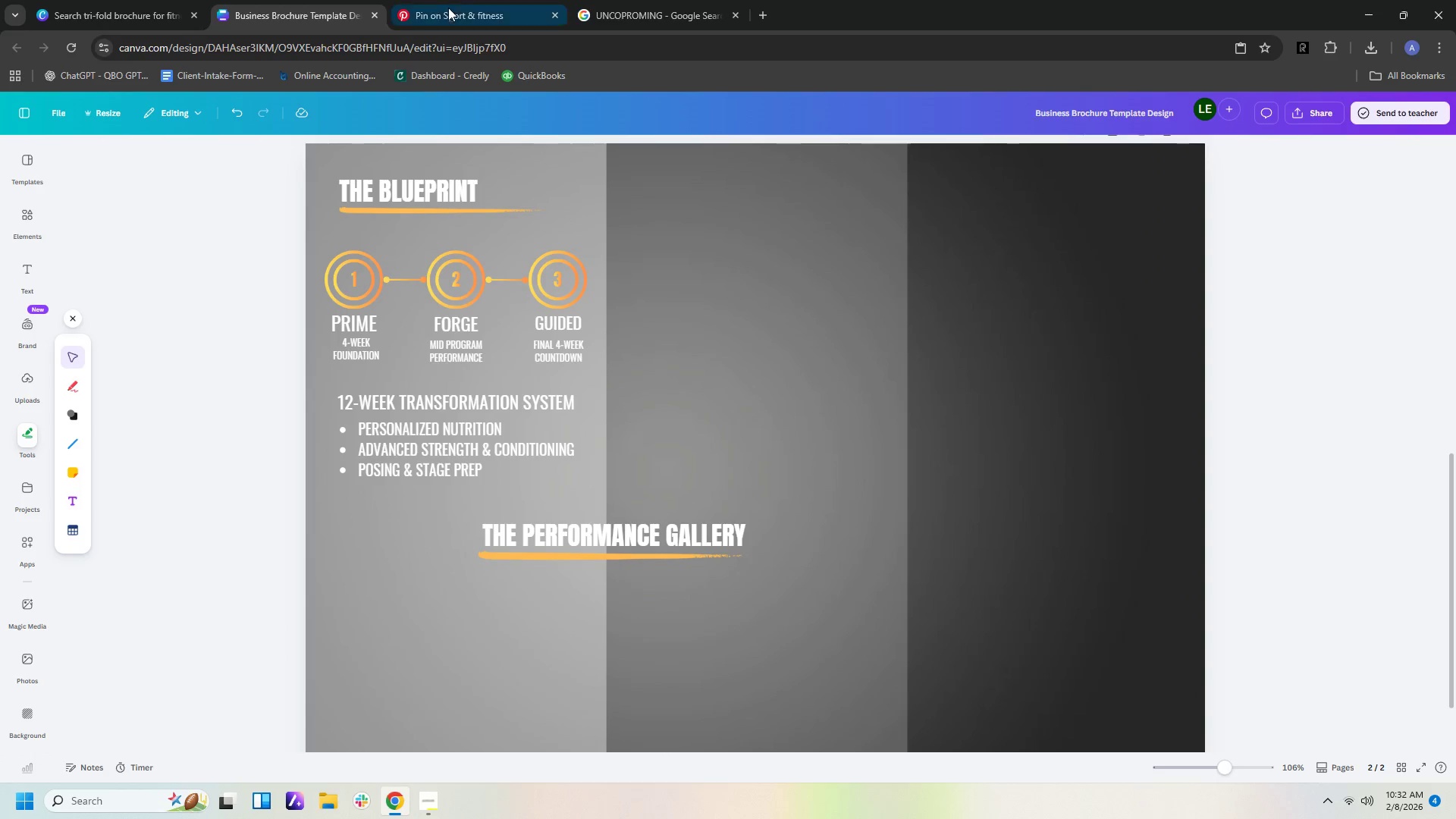 
left_click([448, 8])
 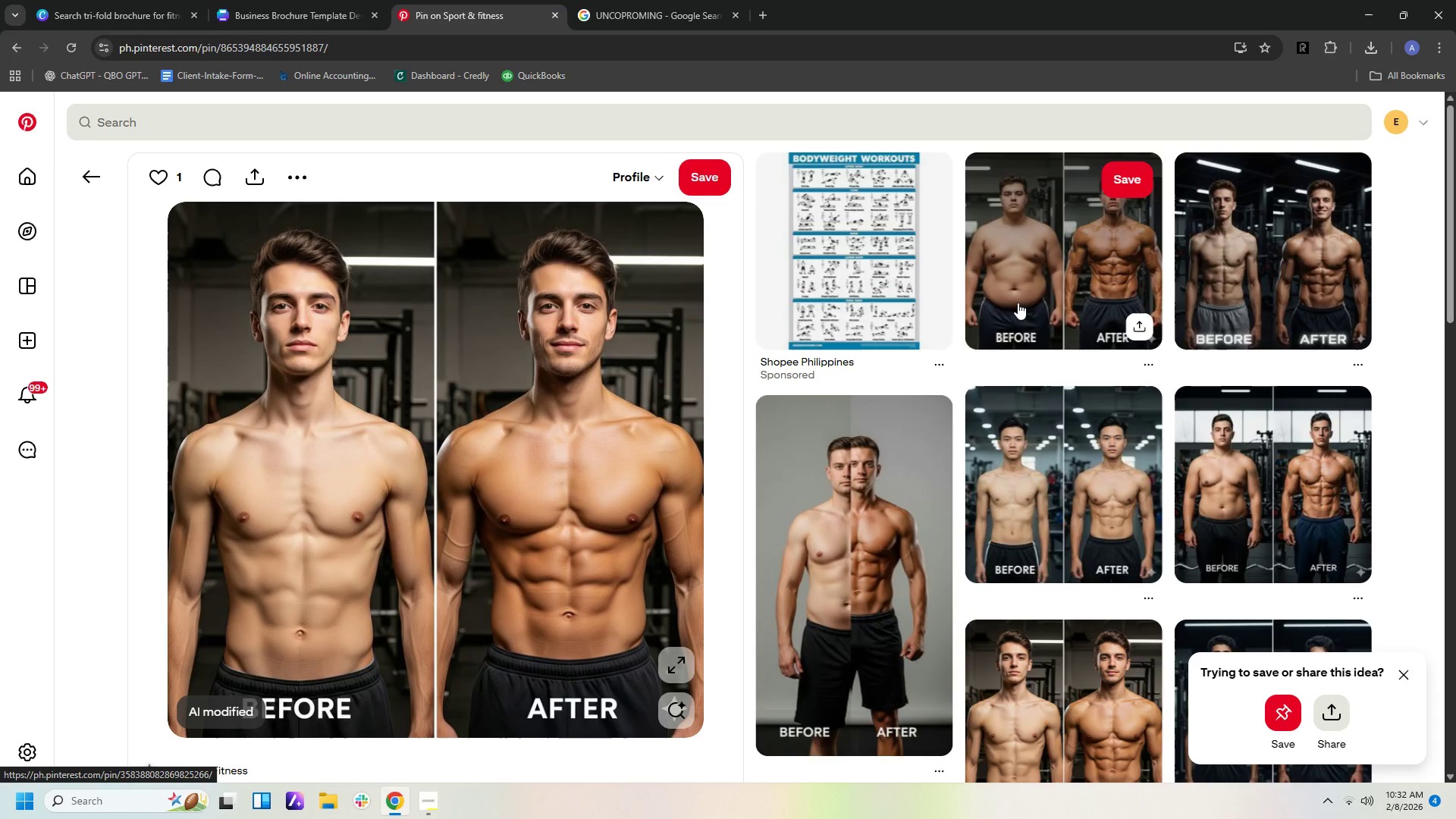 
wait(6.38)
 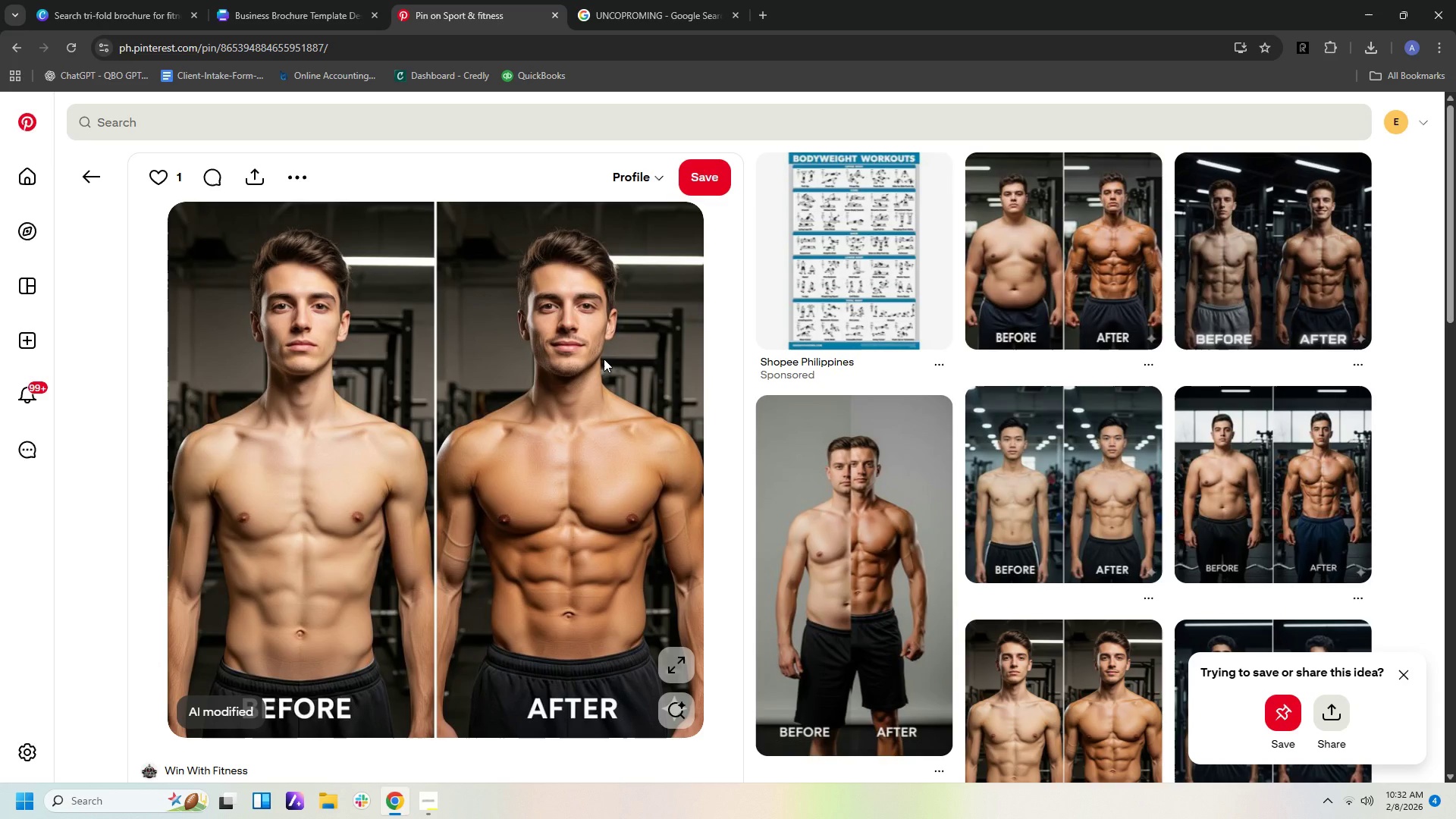 
scroll: coordinate [1125, 507], scroll_direction: down, amount: 6.0
 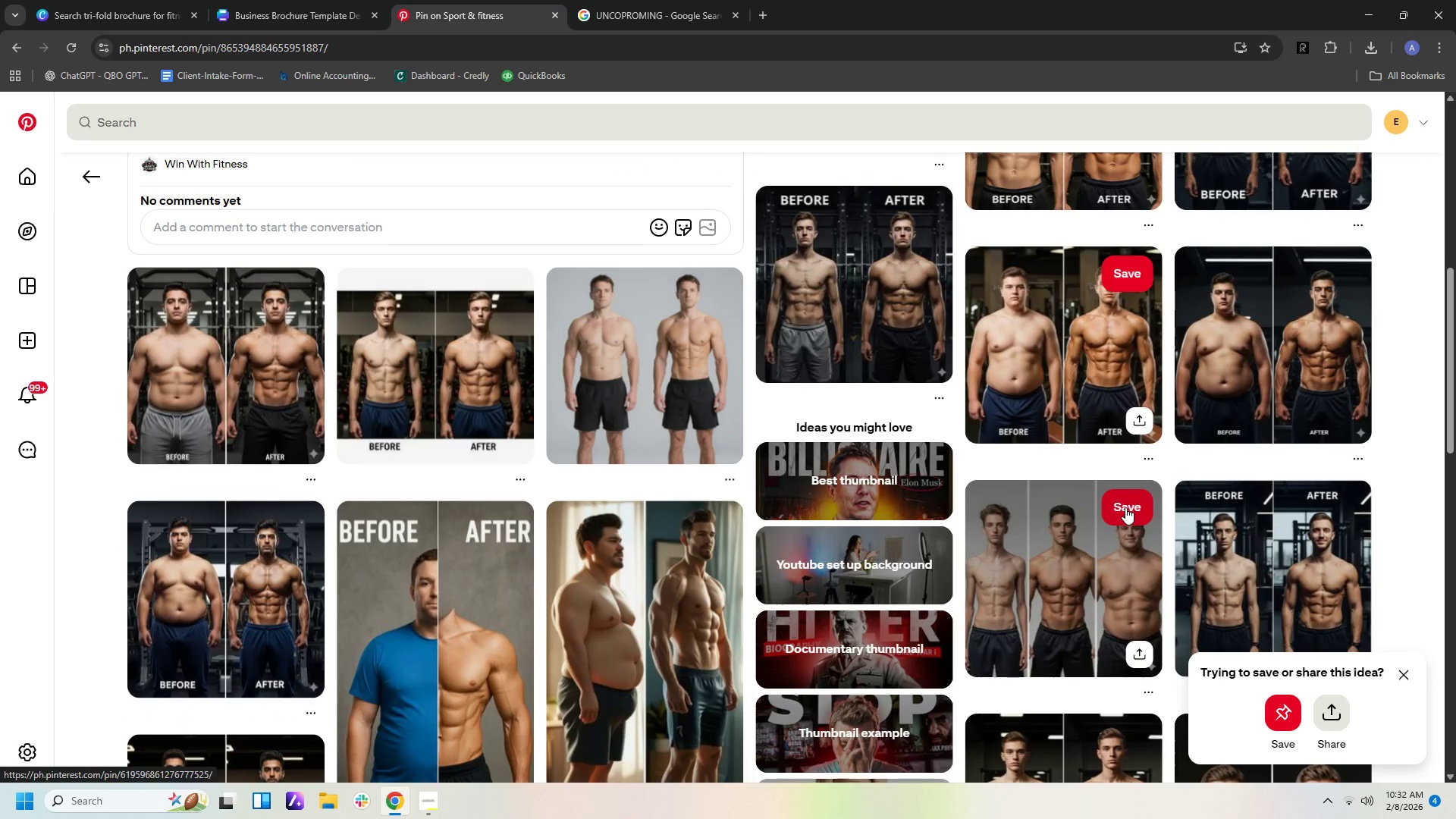 
scroll: coordinate [1125, 507], scroll_direction: up, amount: 8.0
 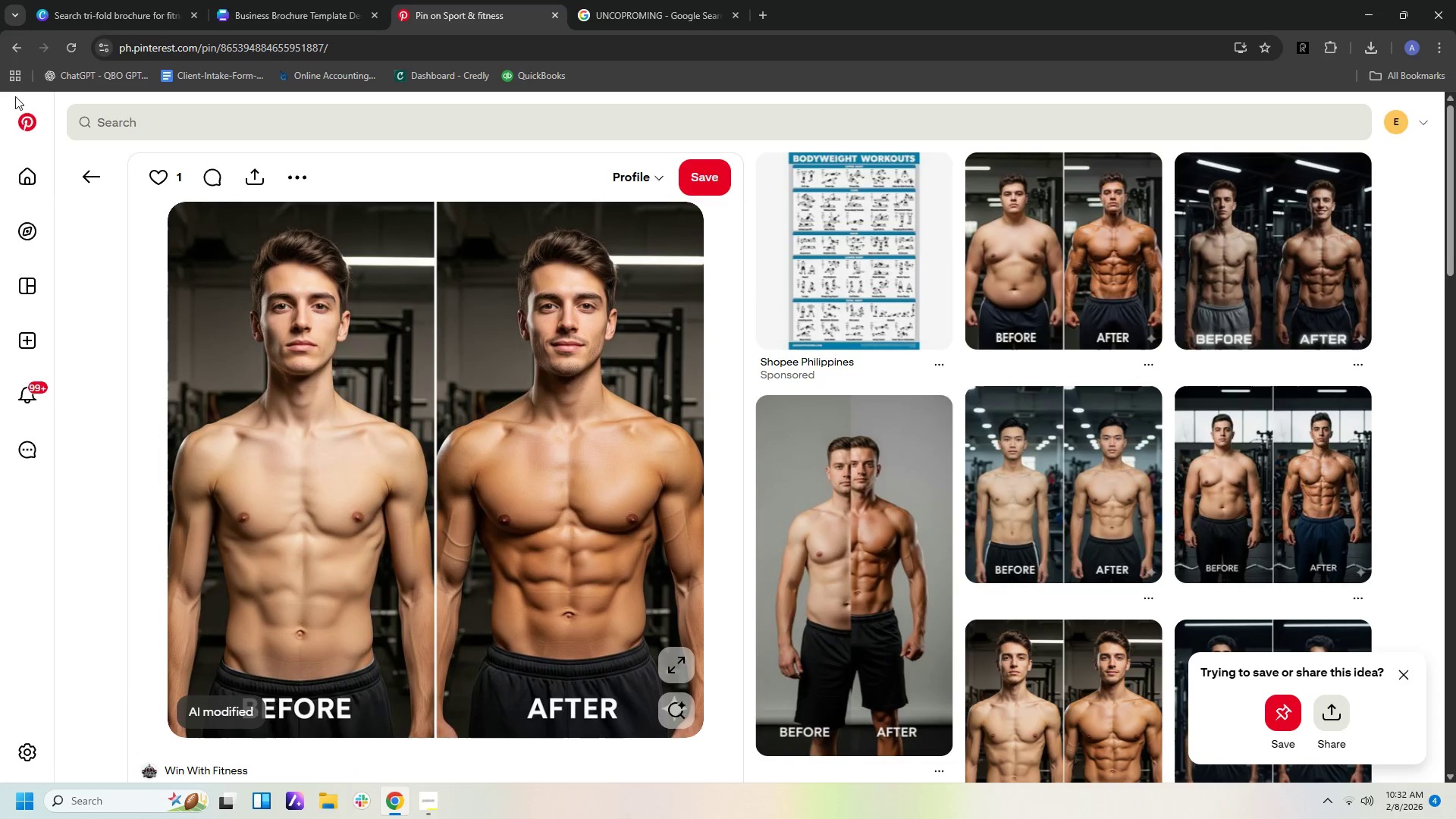 
left_click([11, 51])
 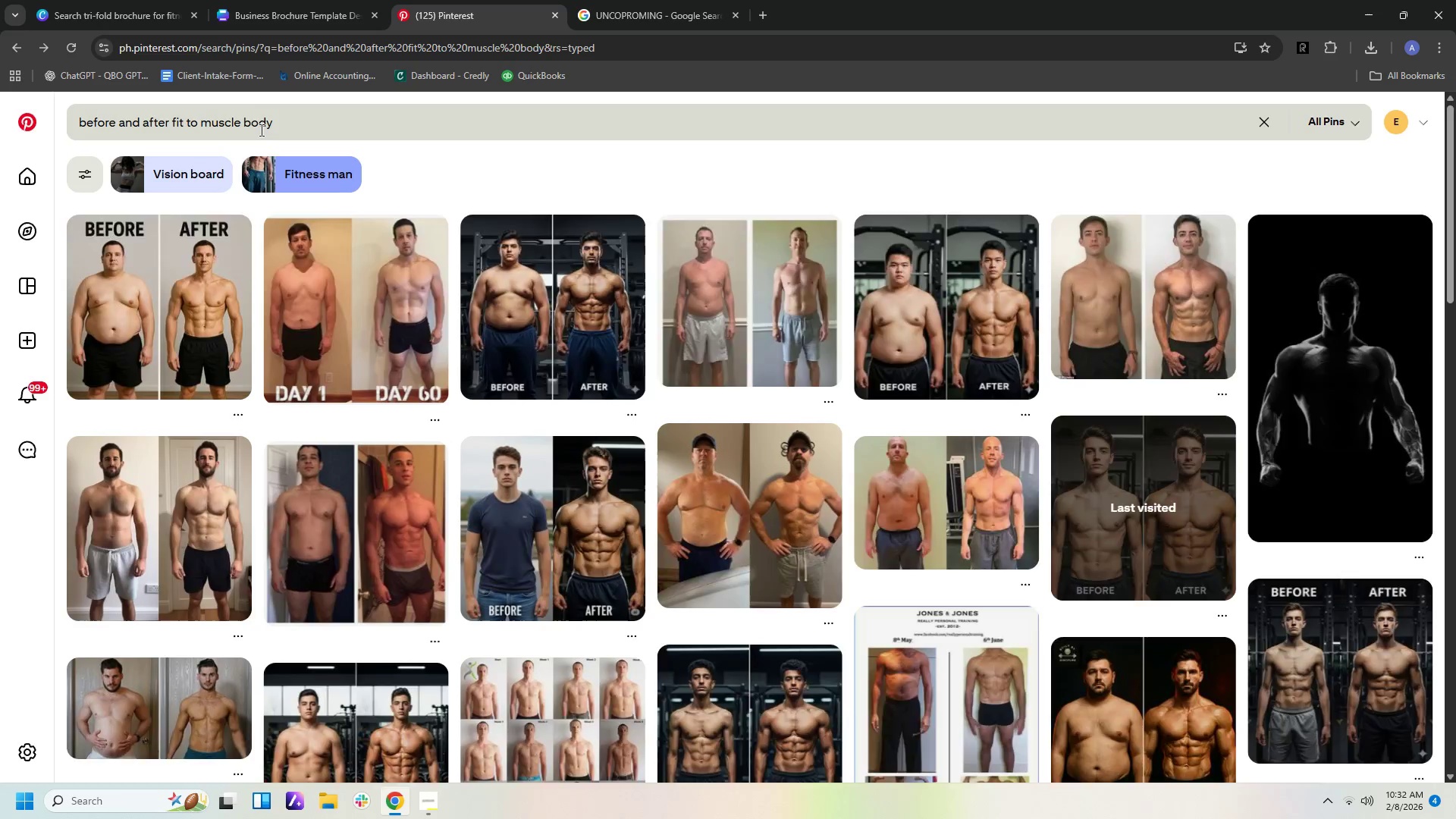 
left_click([317, 127])
 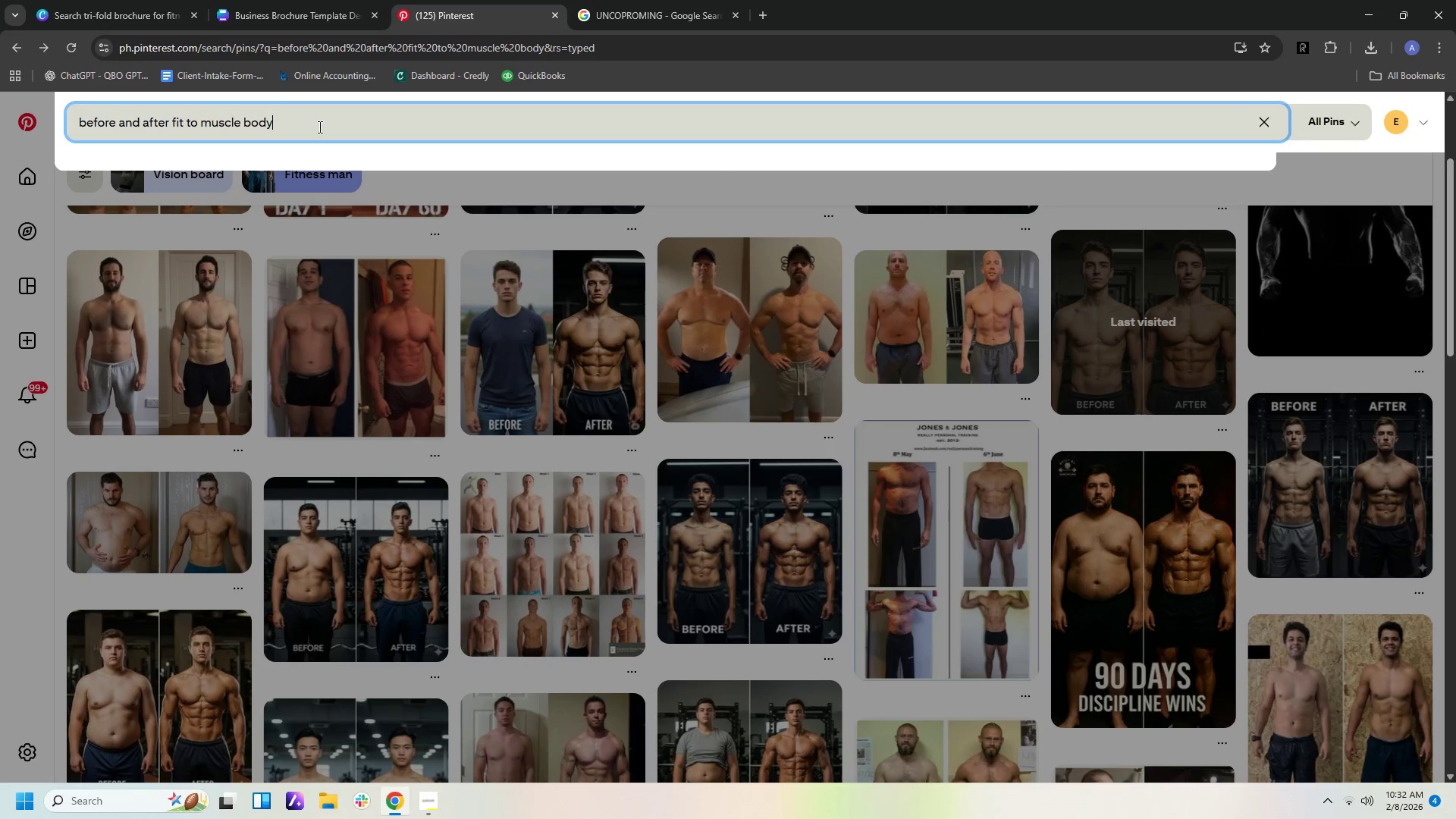 
type( BLACK AND WHITE)
 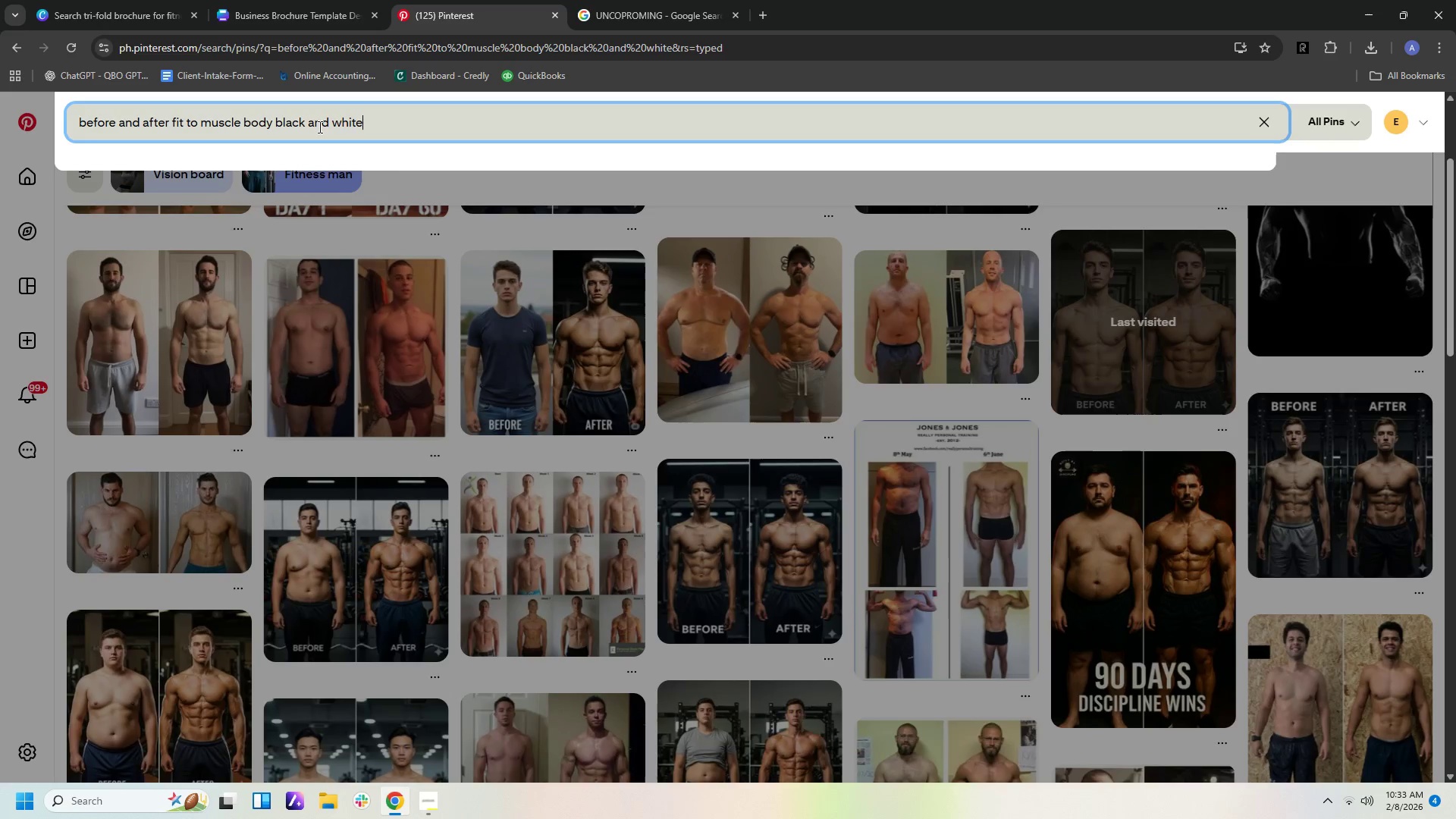 
key(Enter)
 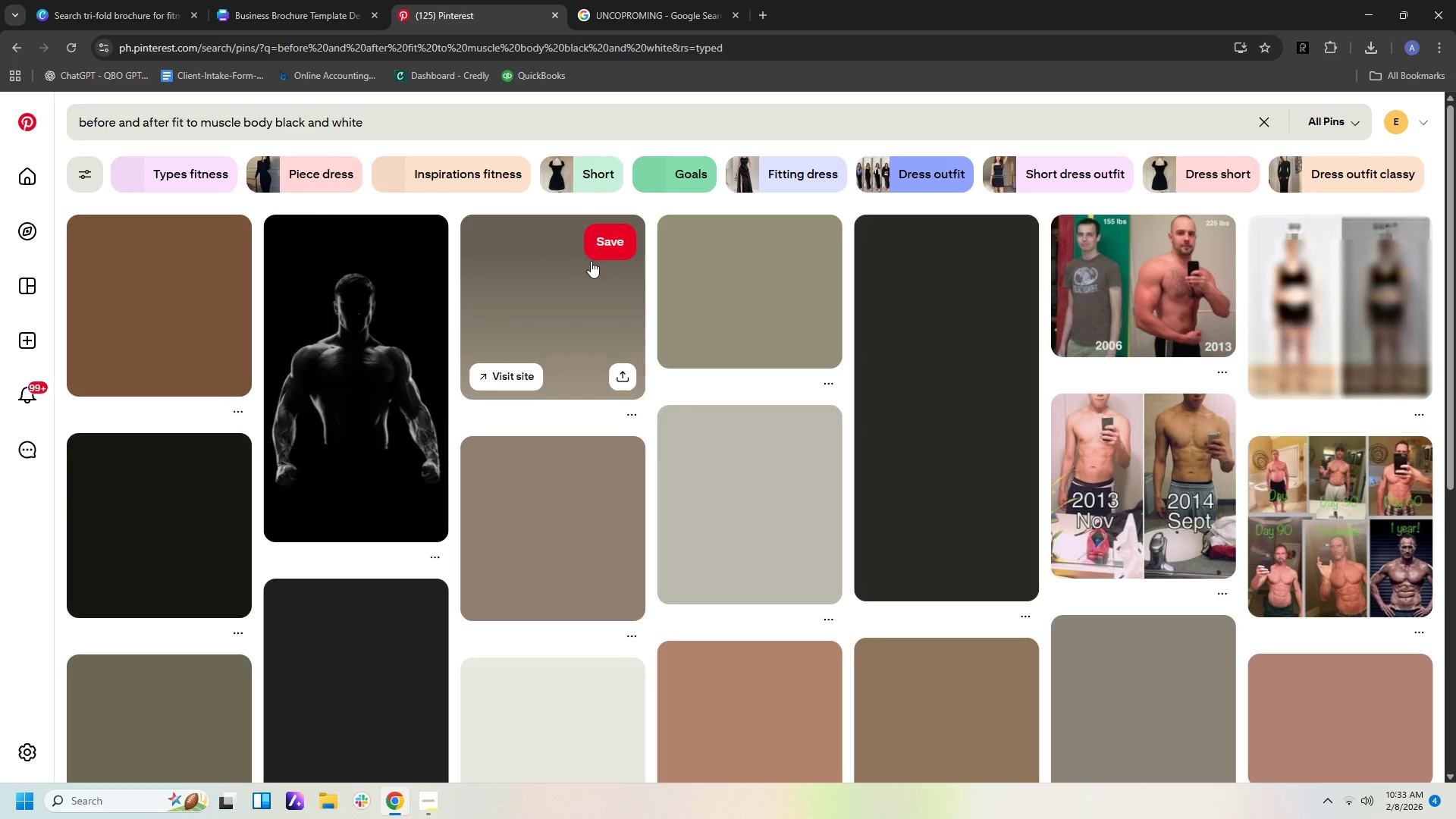 
wait(9.12)
 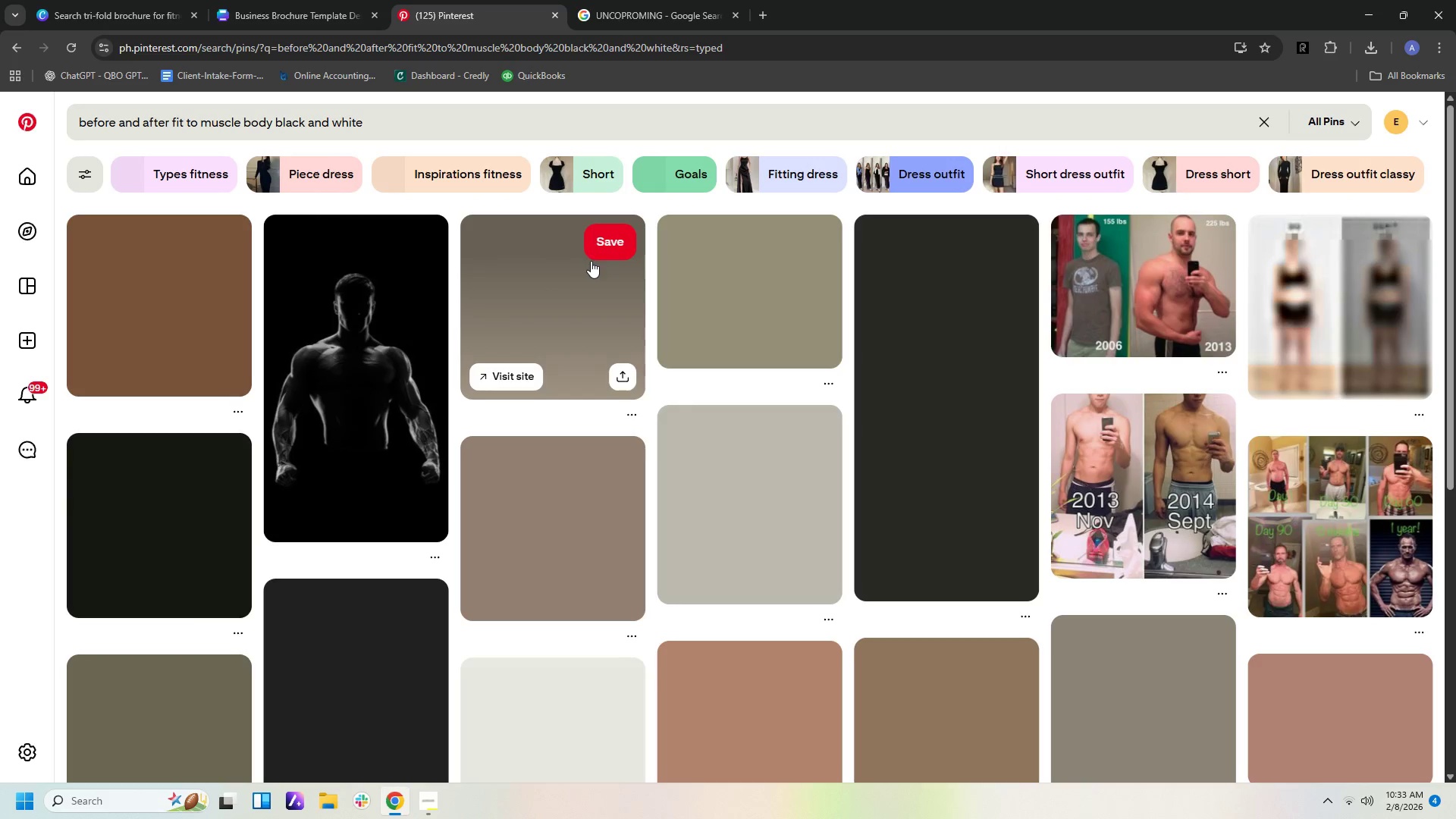 
scroll: coordinate [656, 114], scroll_direction: down, amount: 14.0
 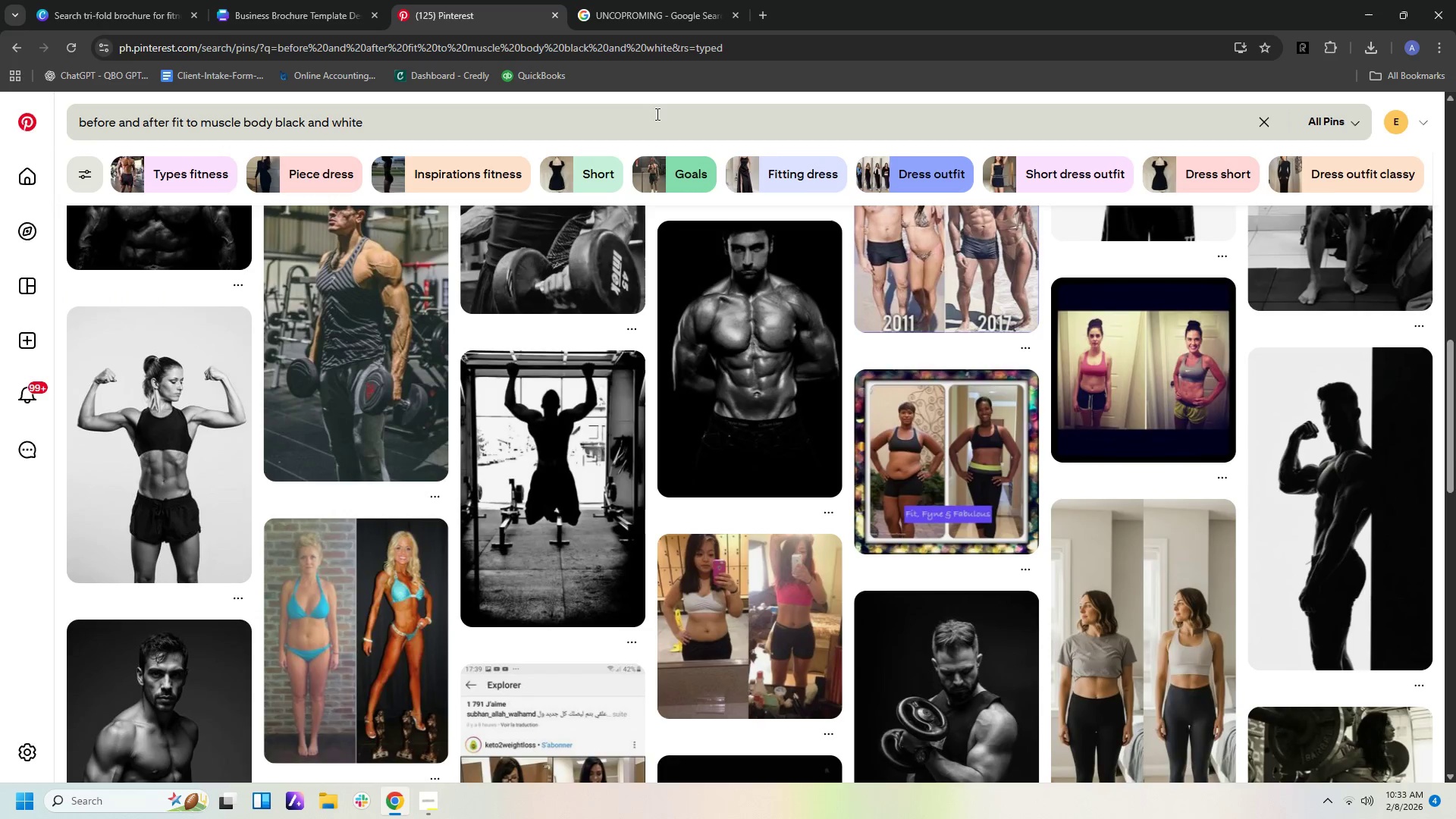 
scroll: coordinate [667, 95], scroll_direction: up, amount: 13.0
 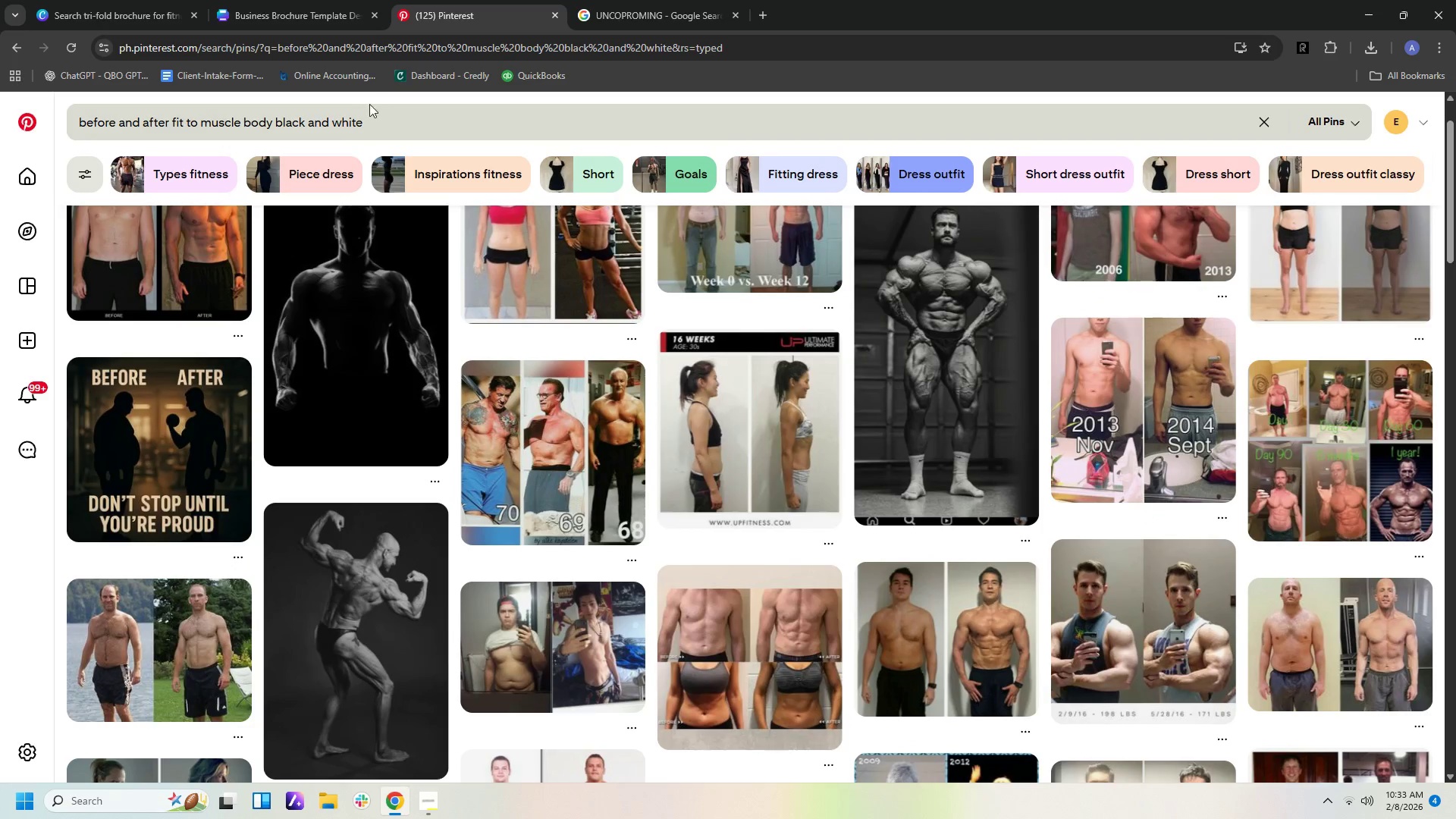 
left_click([368, 124])
 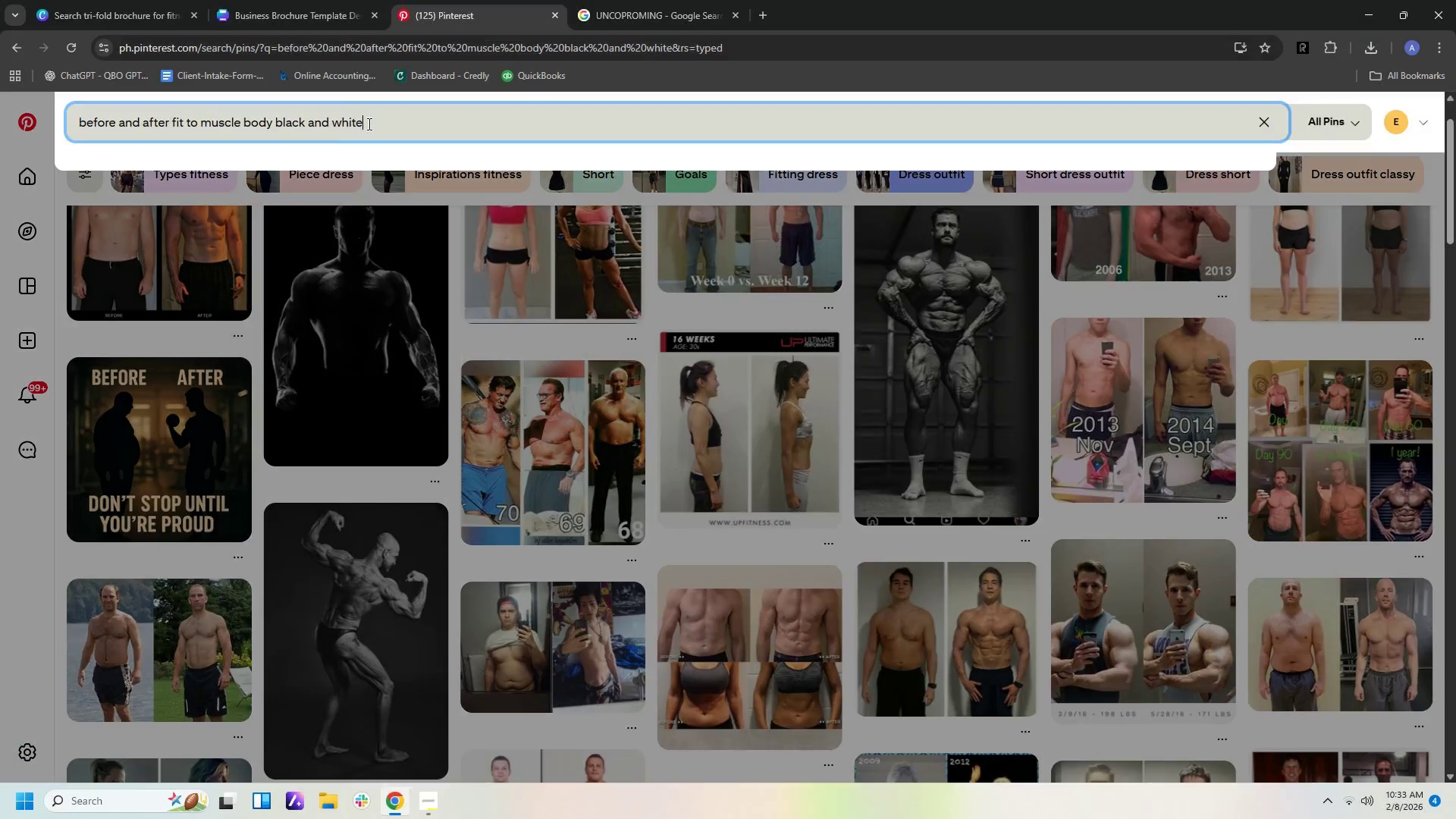 
key(Backspace)
 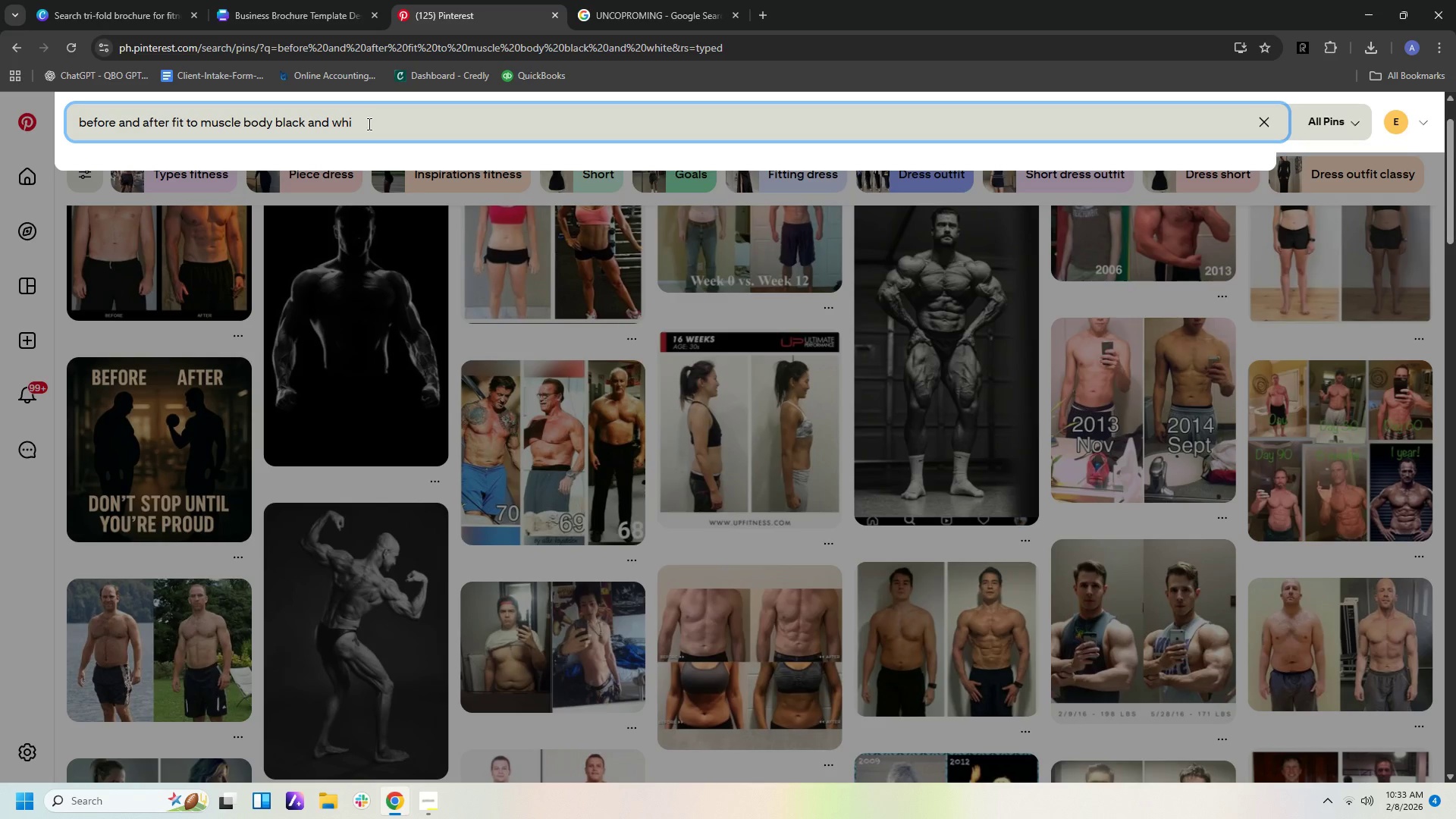 
key(Backspace)
 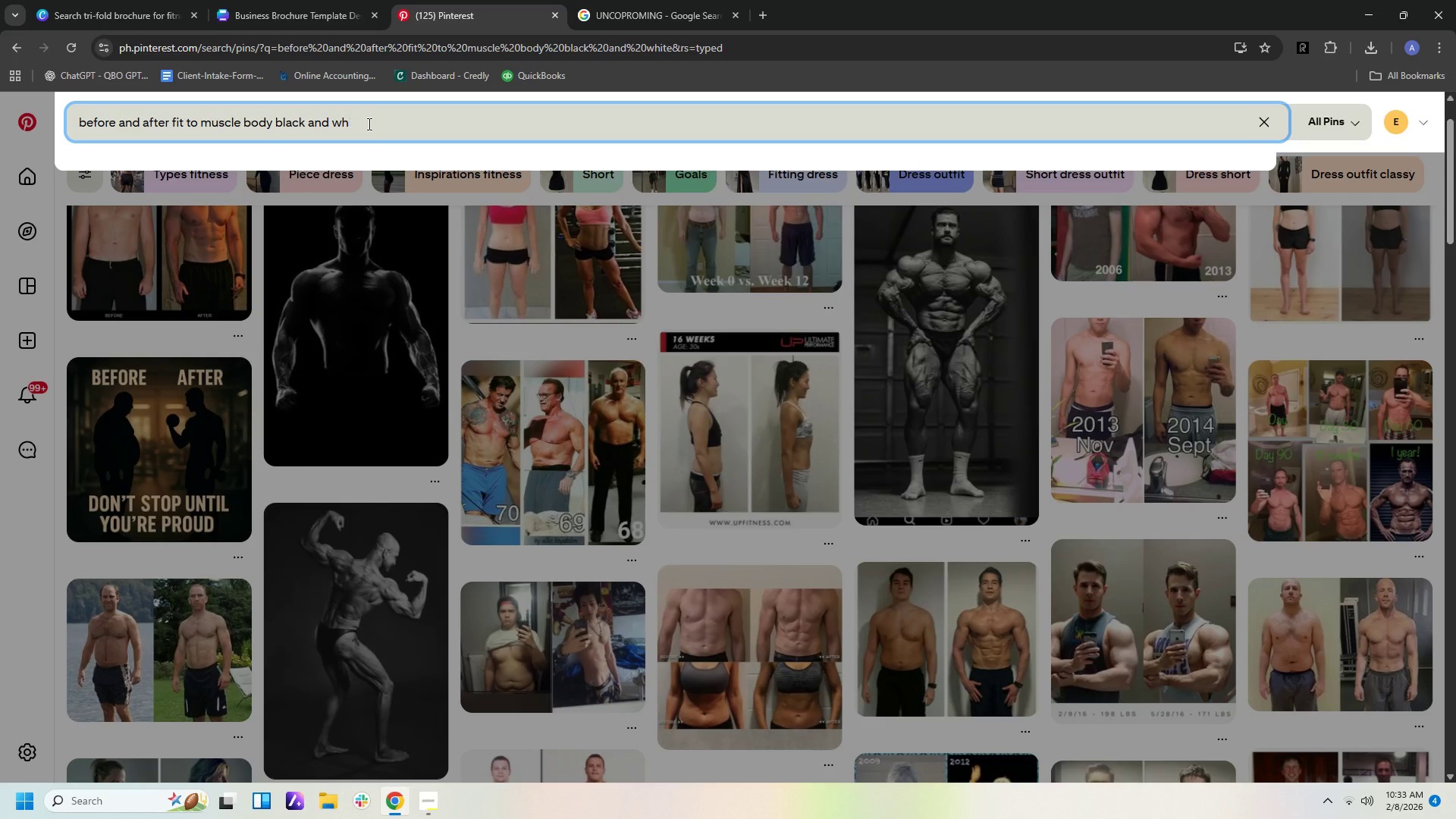 
key(Backspace)
 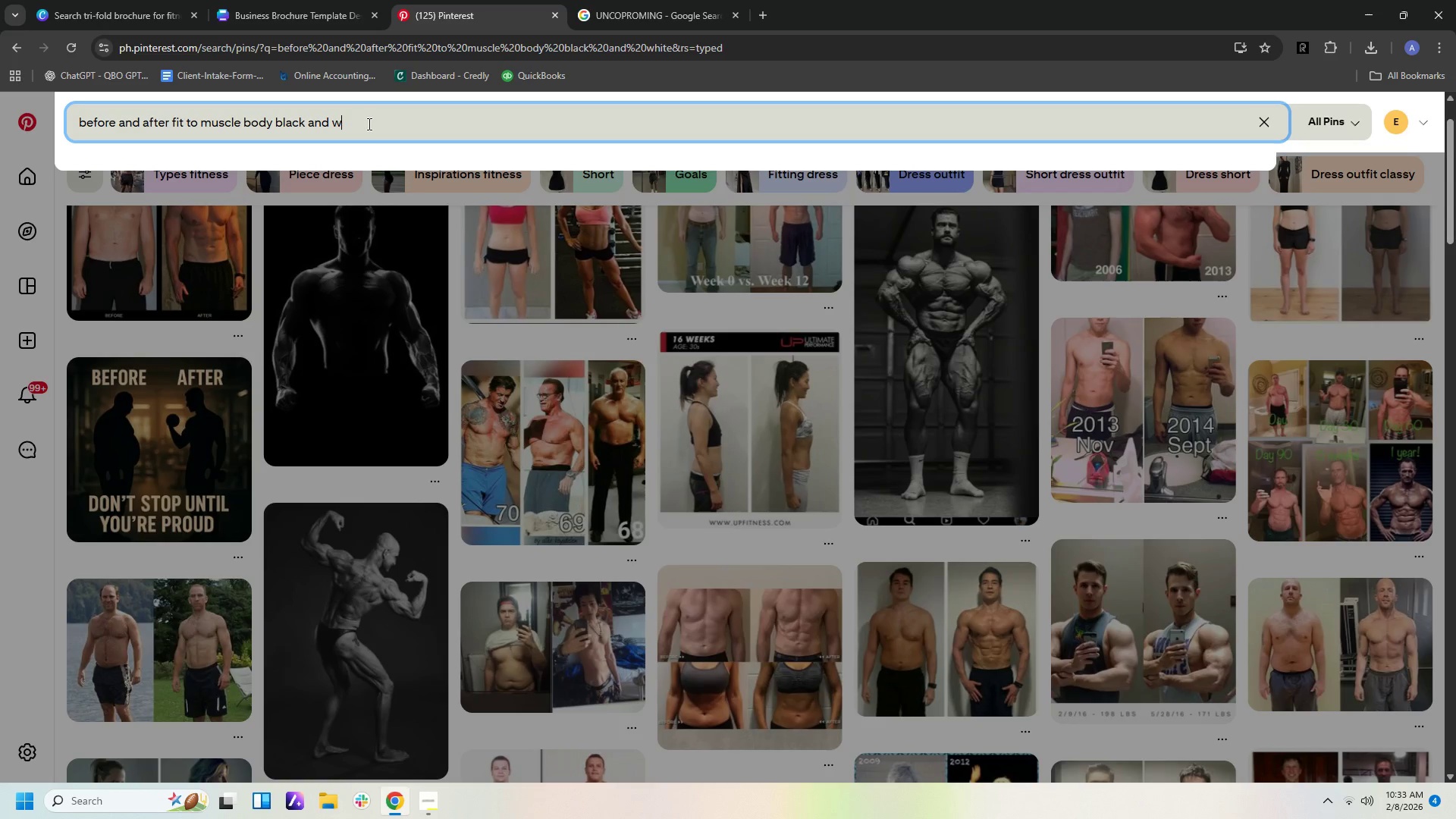 
key(Backspace)
 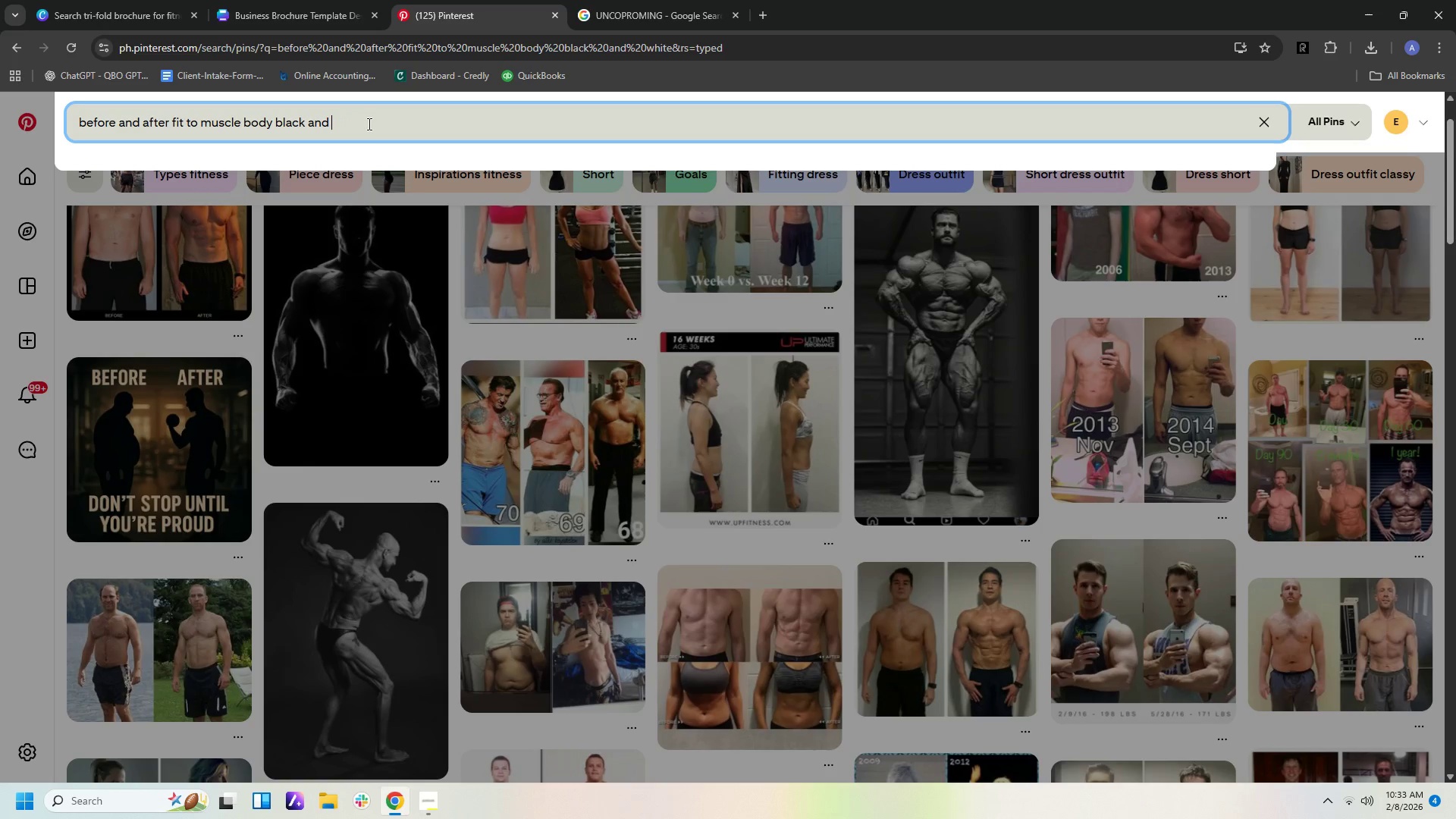 
key(Backspace)
 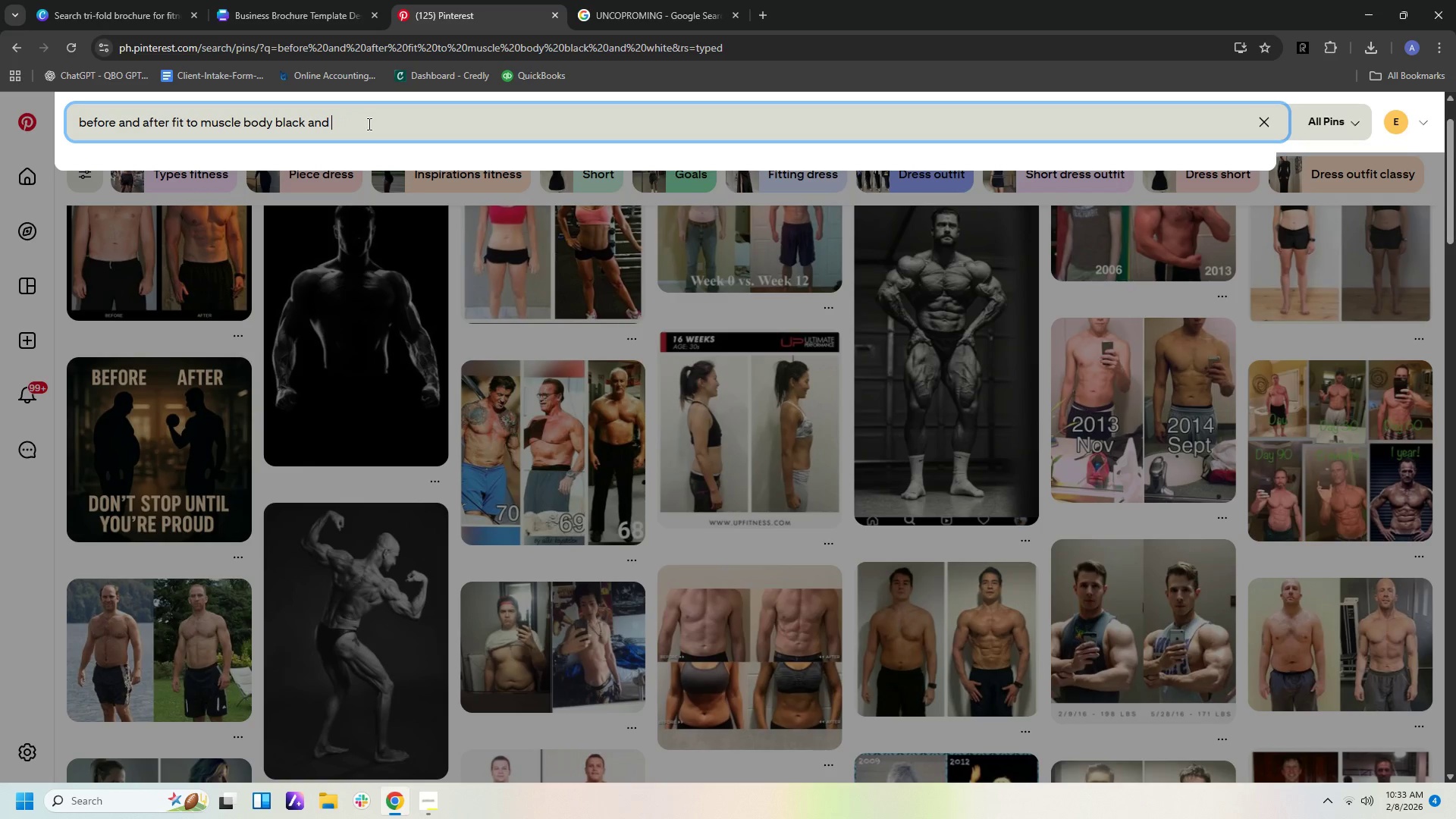 
key(Backspace)
 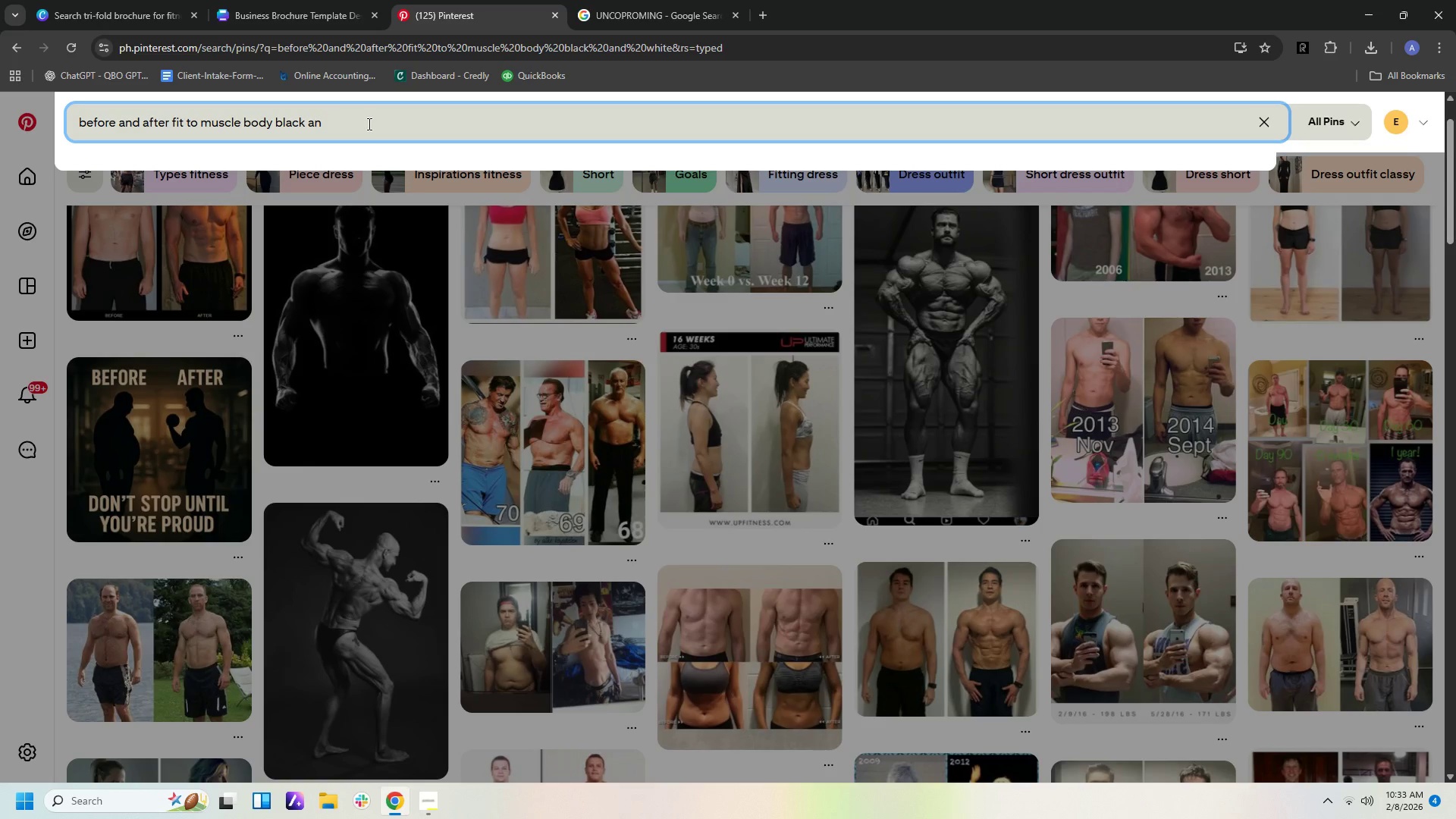 
key(Backspace)
 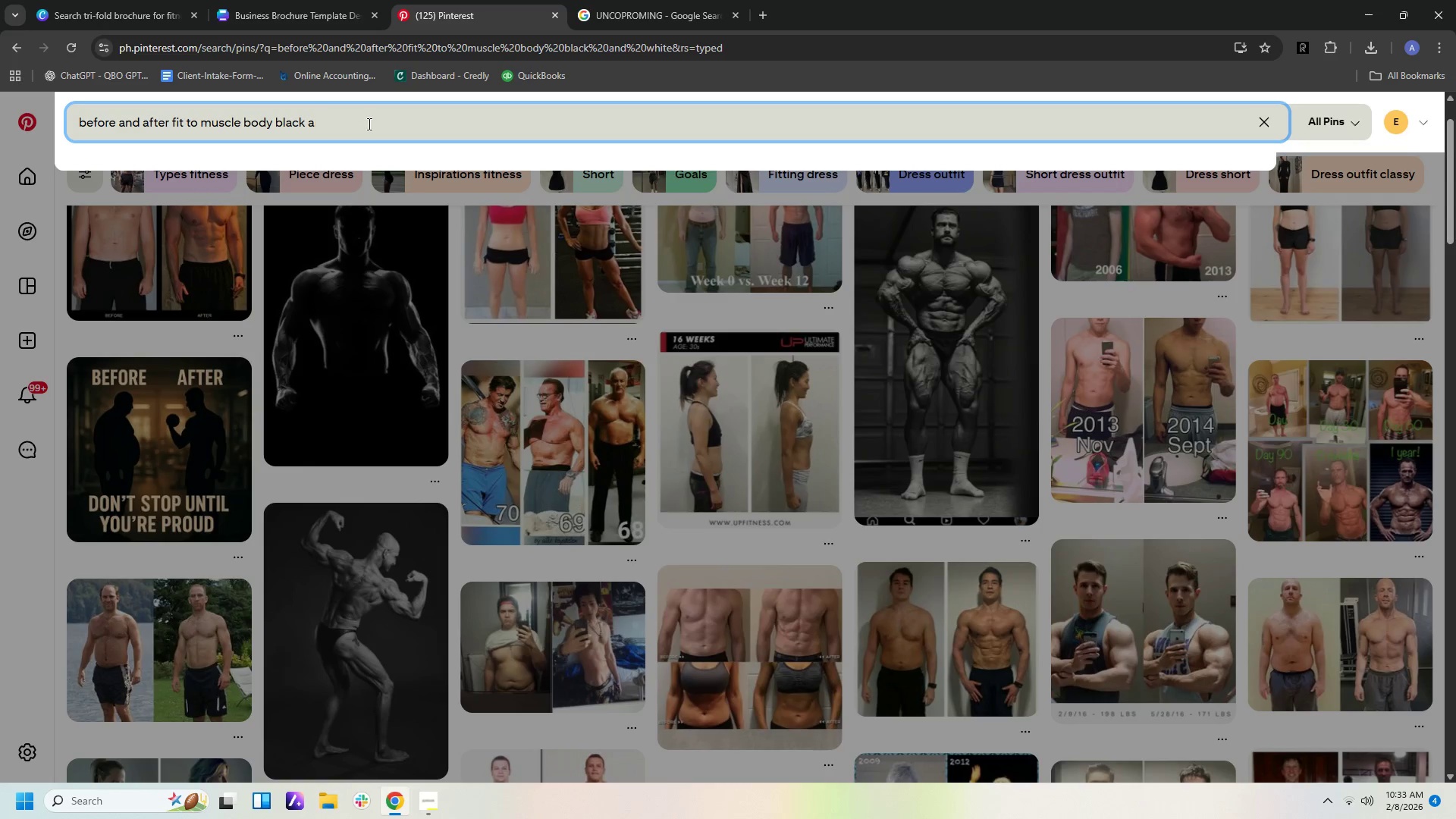 
key(Backspace)
 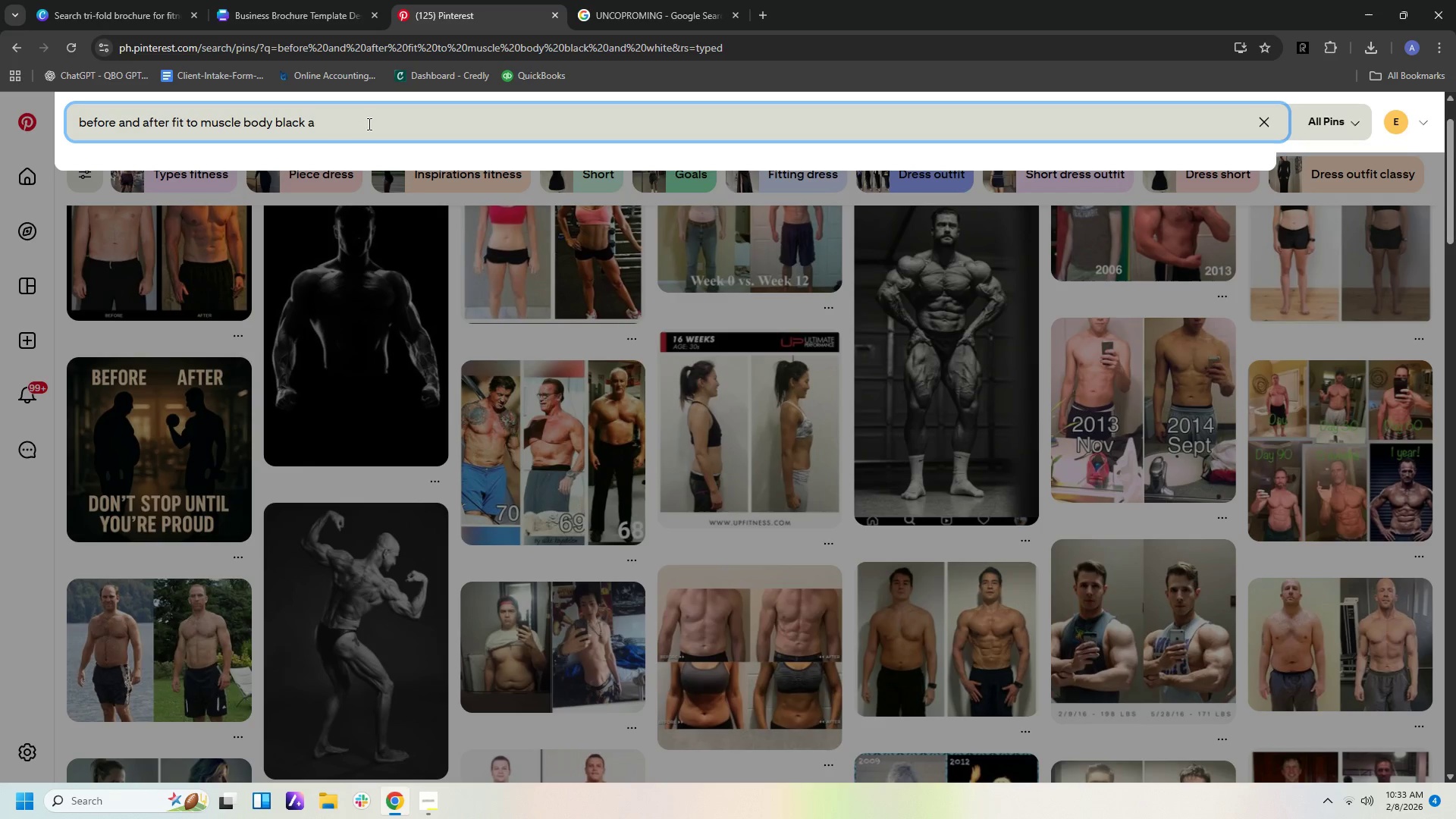 
key(Backspace)
 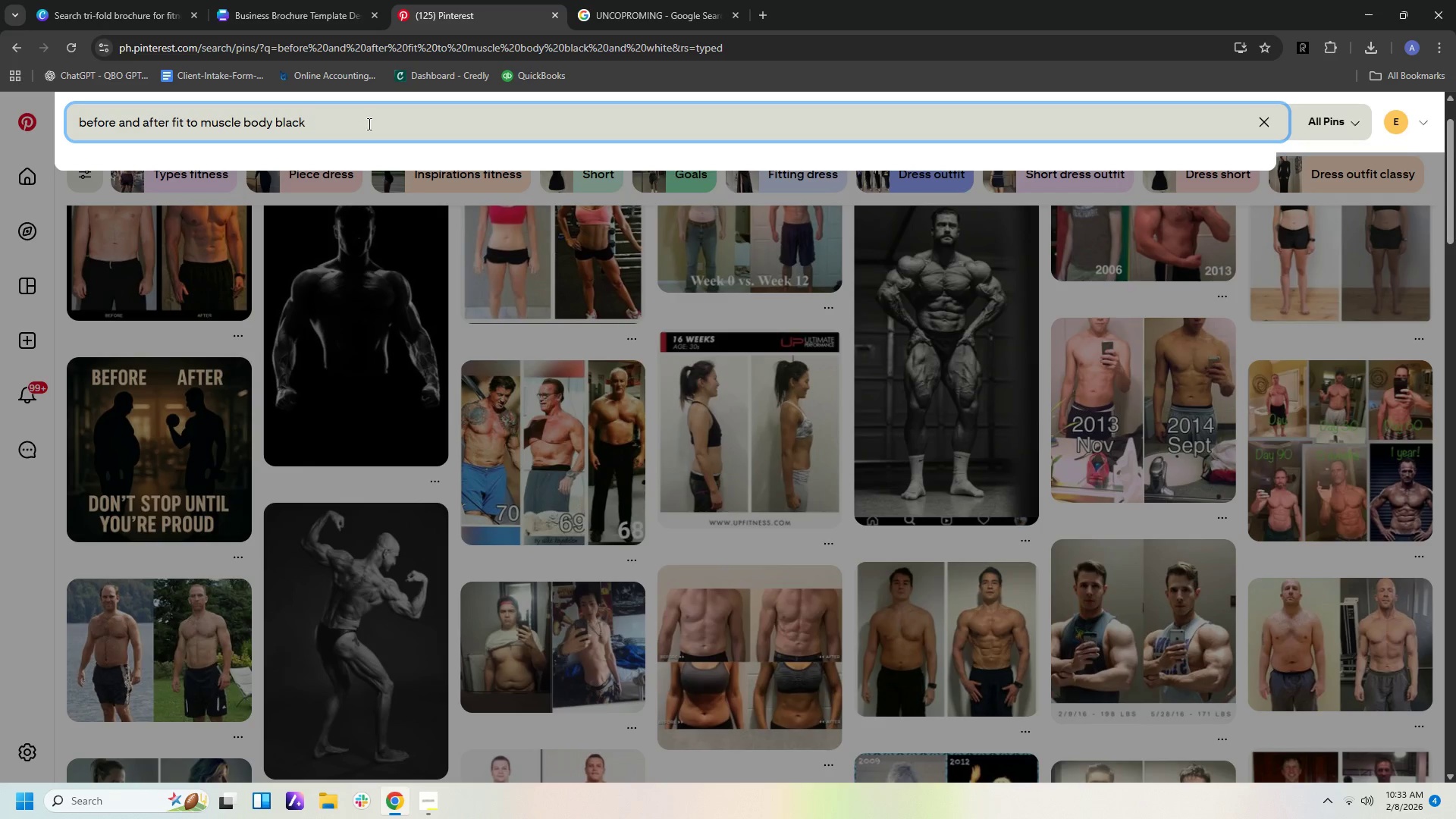 
key(Backspace)
 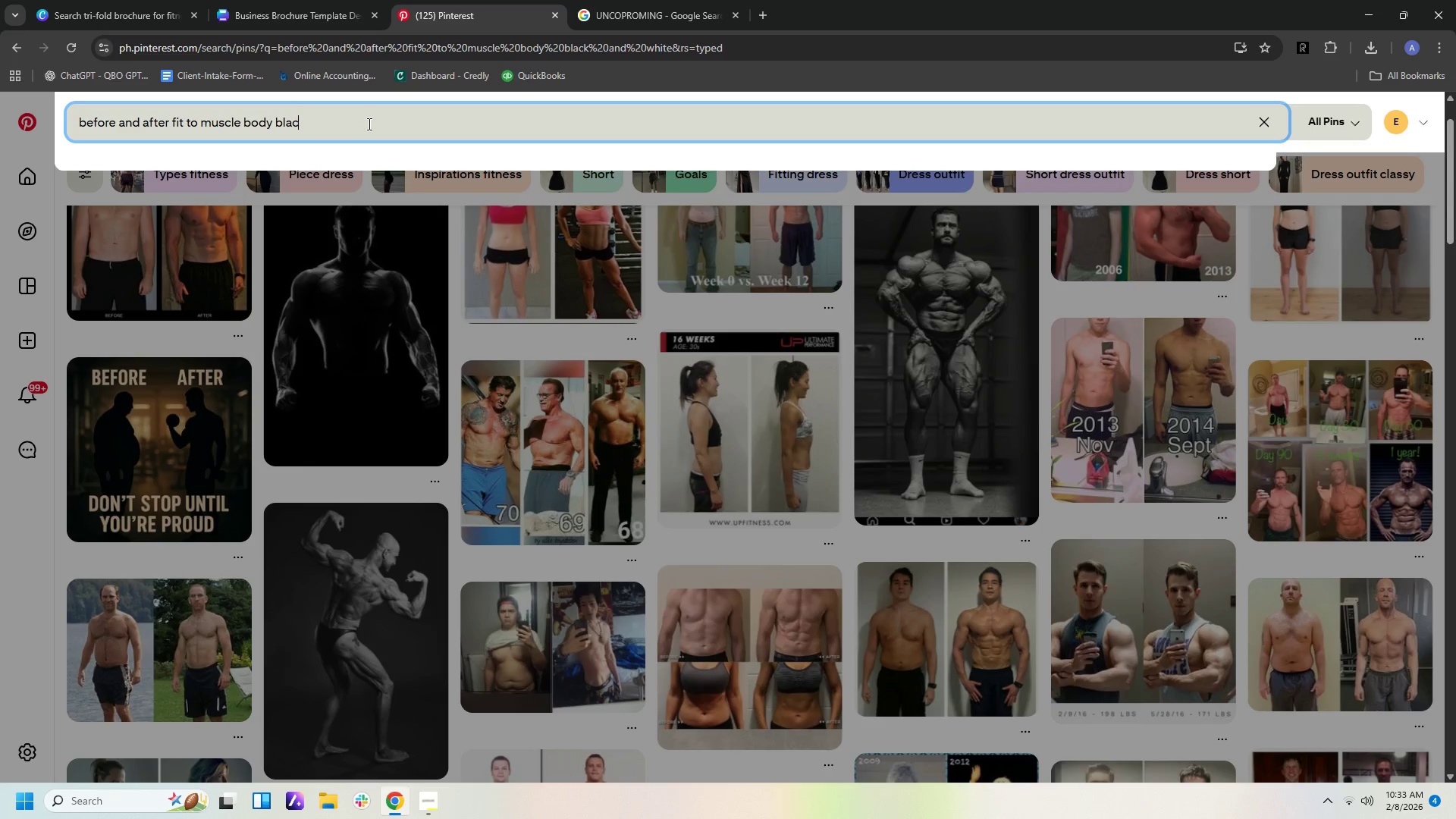 
key(Backspace)
 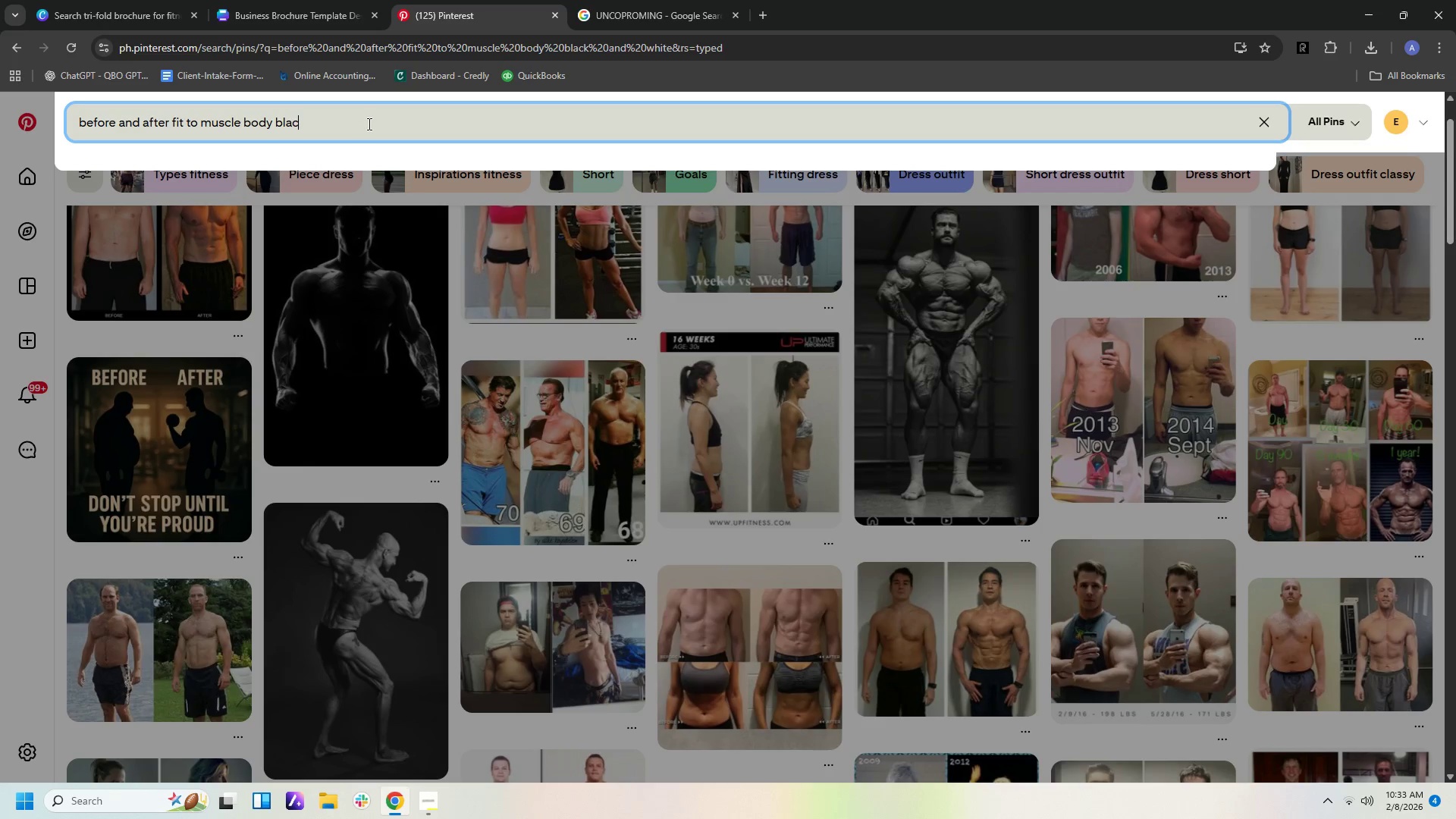 
key(Backspace)
 